 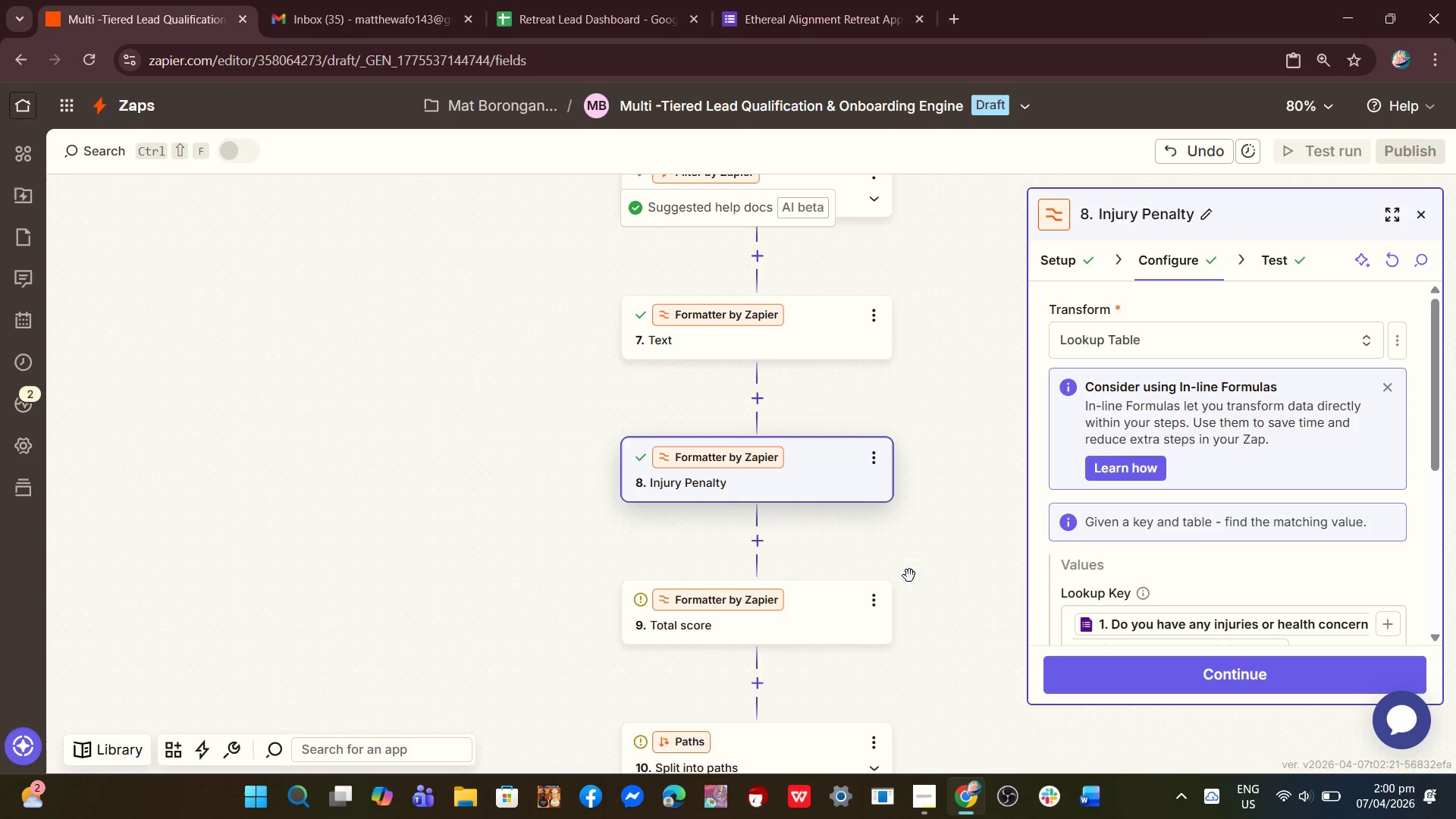 
scroll: coordinate [839, 516], scroll_direction: down, amount: 1.0
 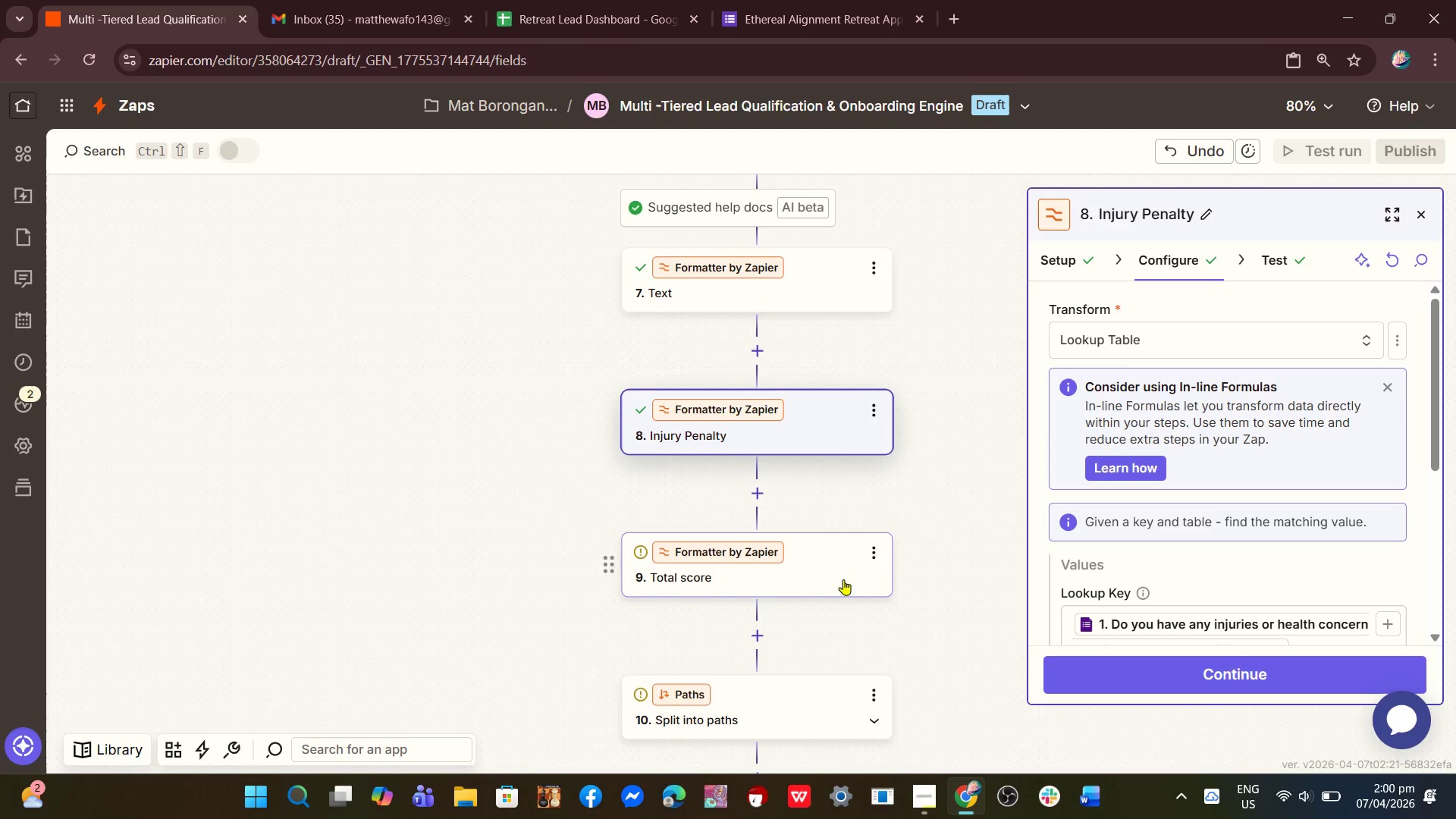 
left_click([823, 570])
 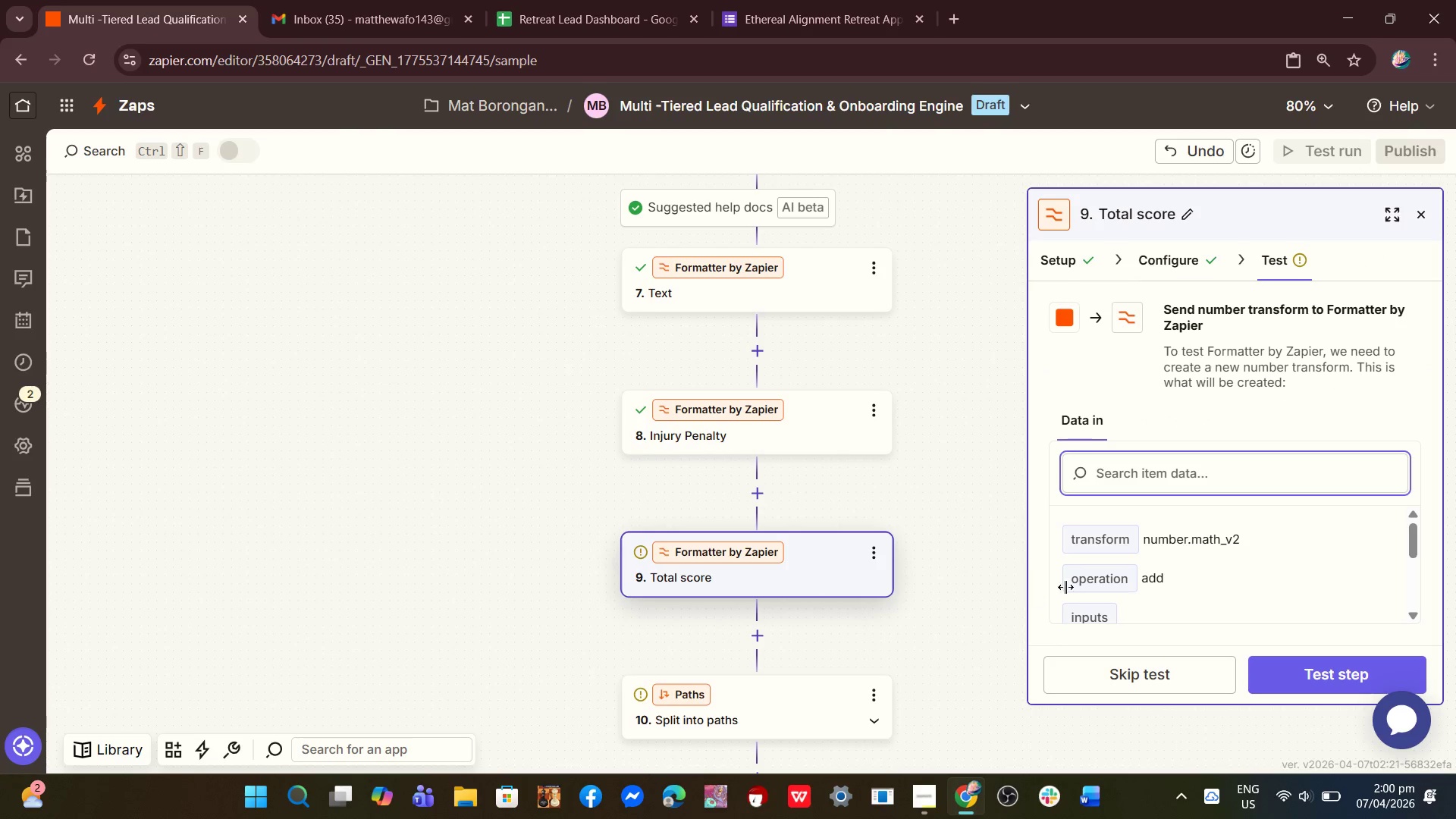 
scroll: coordinate [1138, 591], scroll_direction: down, amount: 3.0
 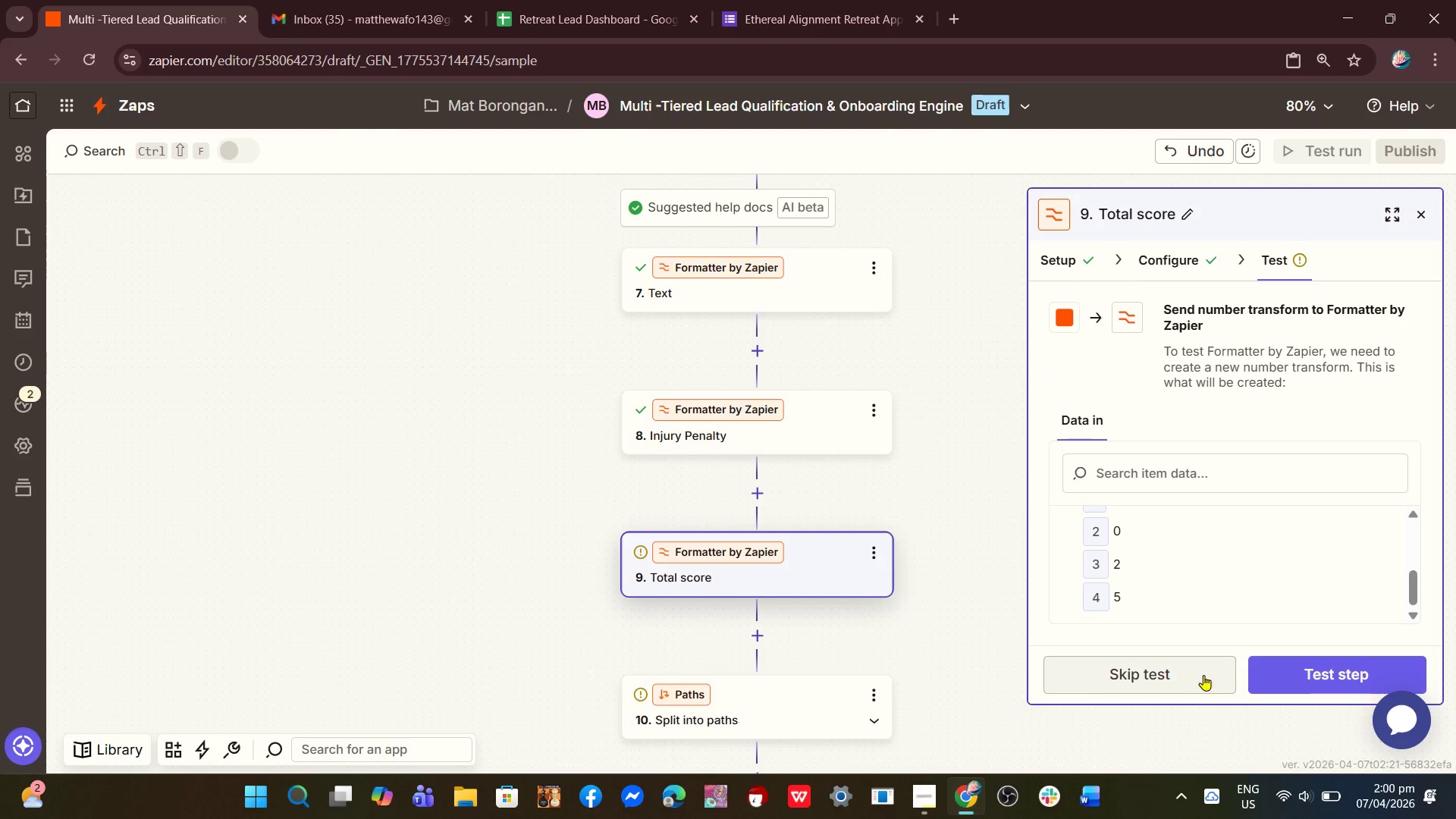 
left_click([1306, 667])
 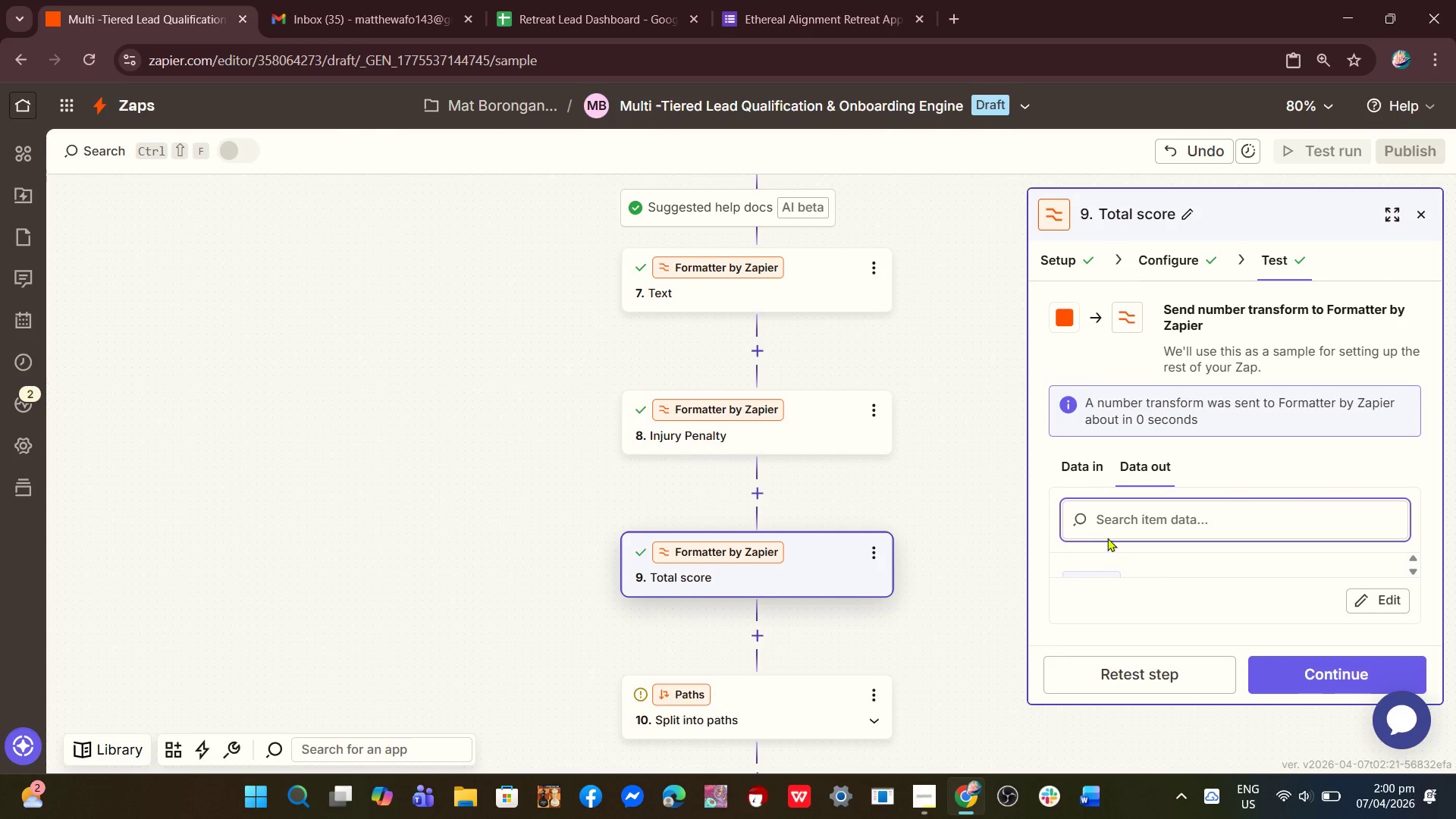 
left_click([781, 443])
 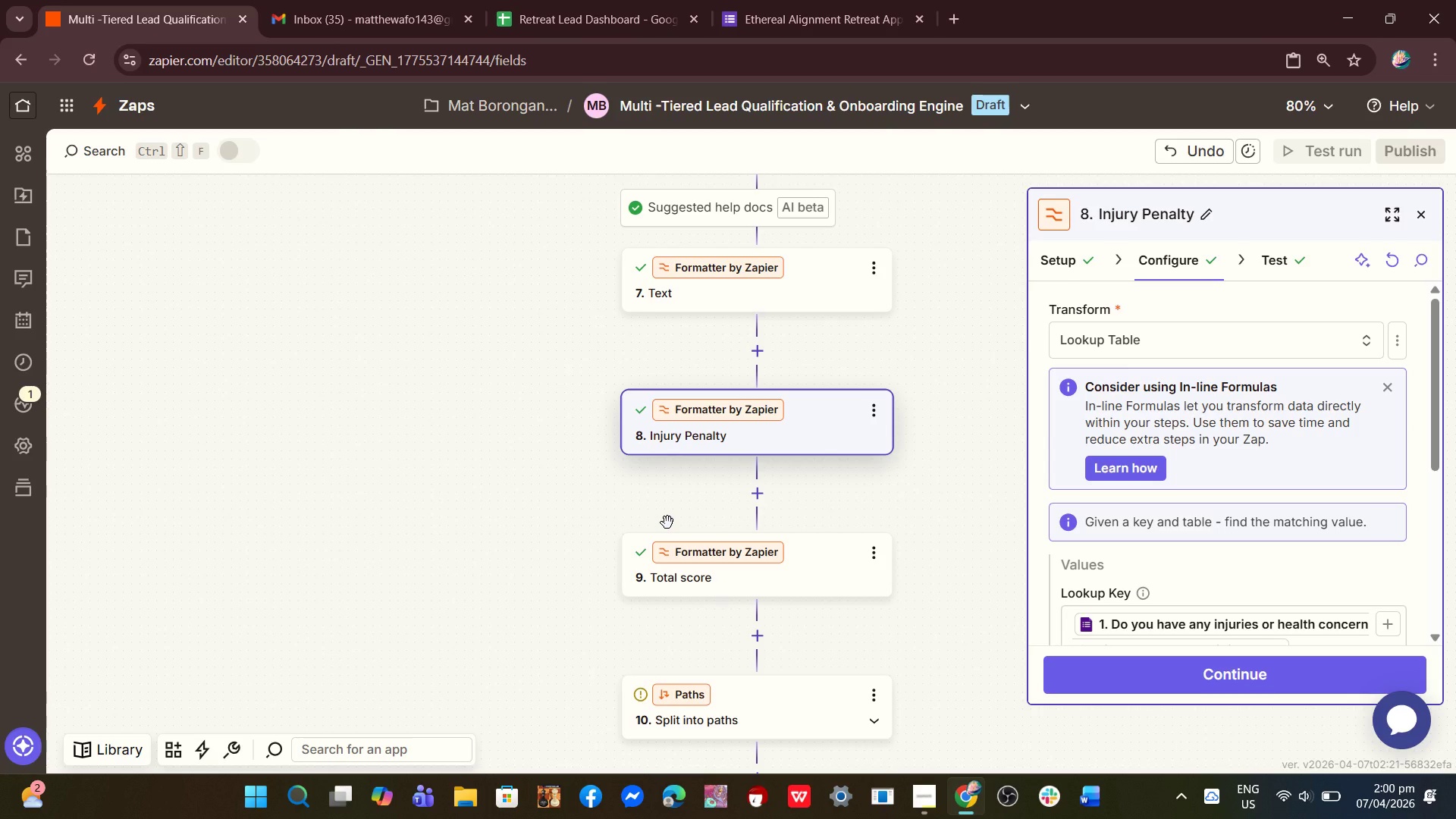 
wait(13.66)
 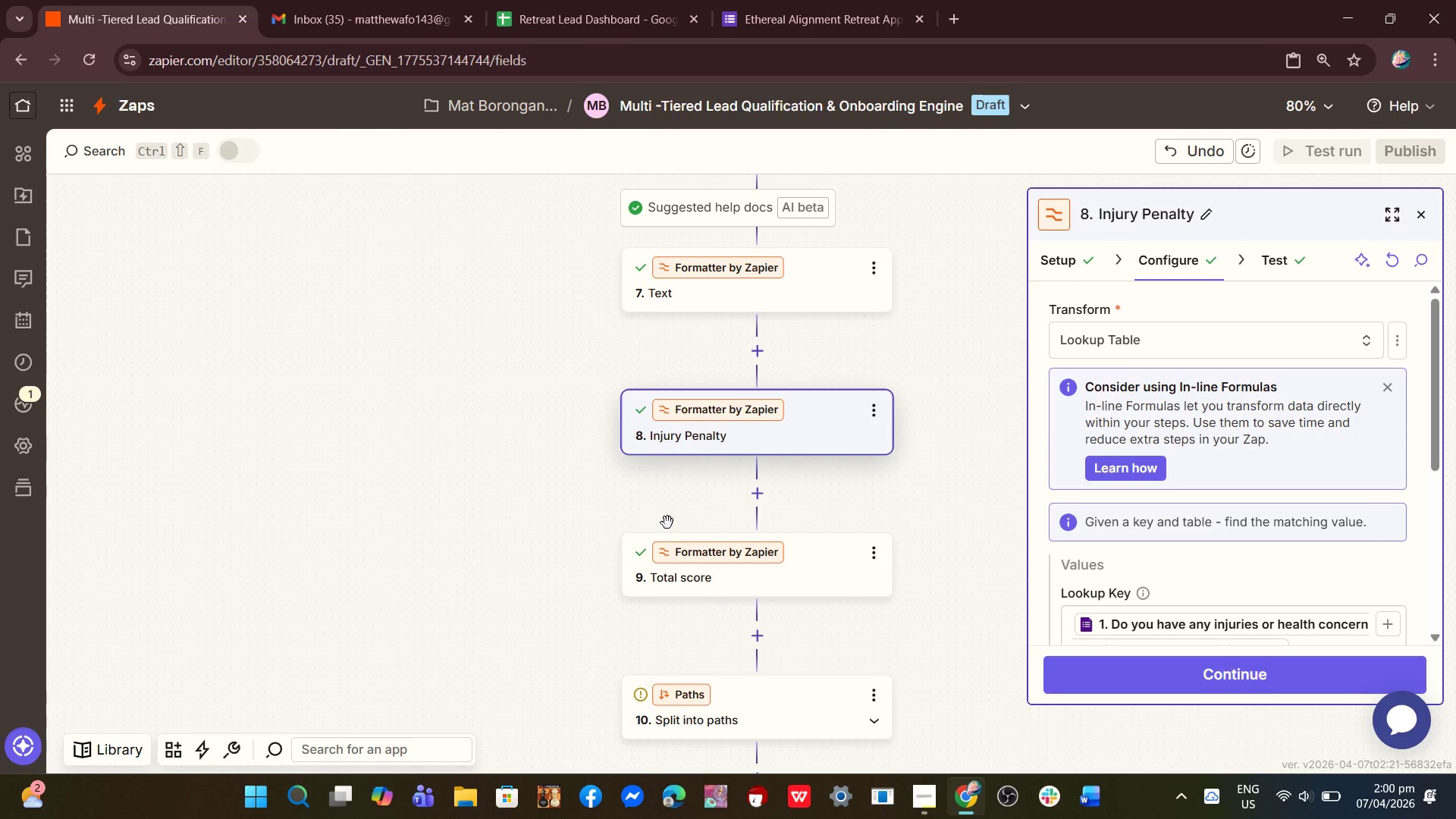 
scroll: coordinate [1223, 593], scroll_direction: down, amount: 3.0
 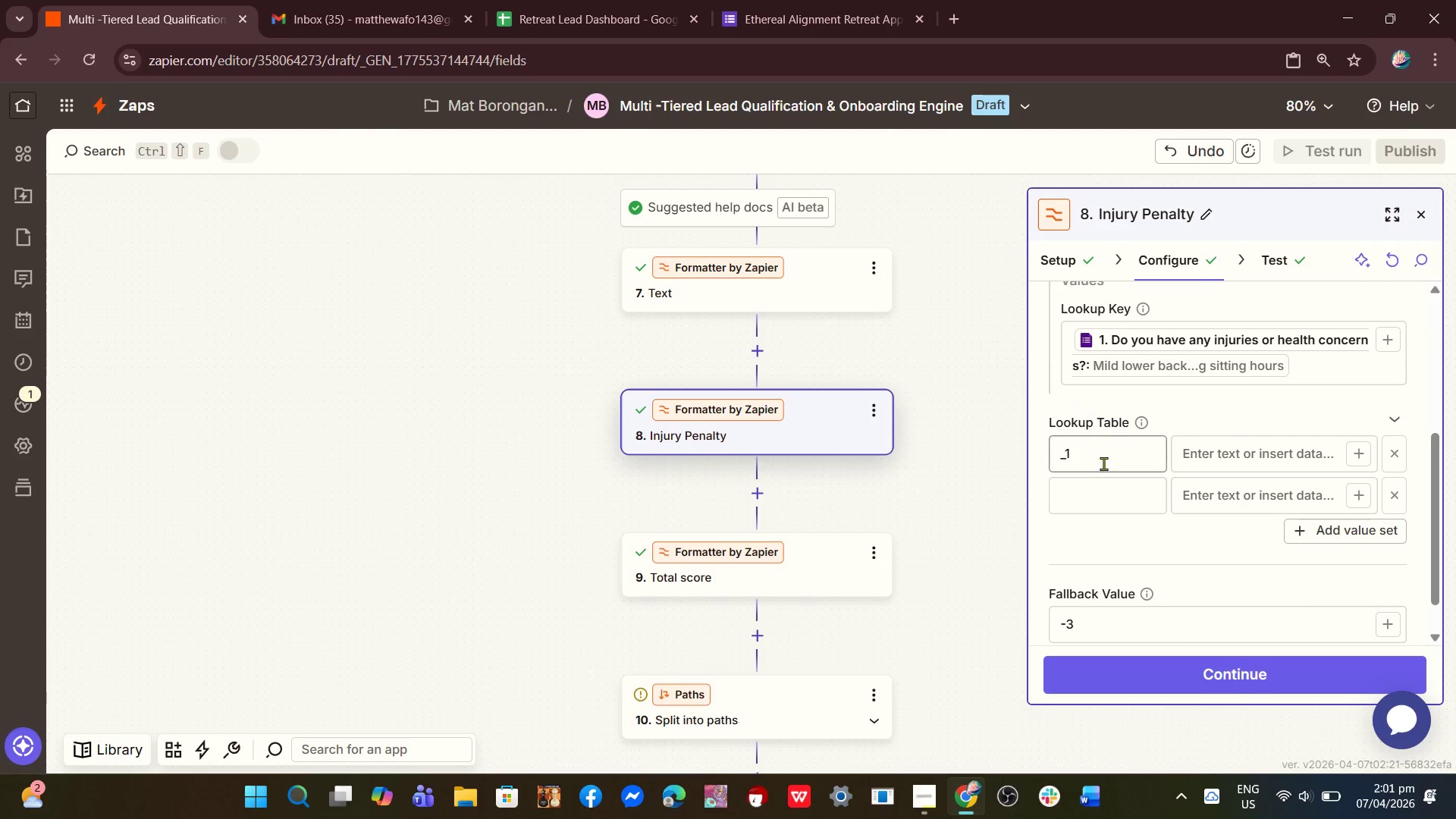 
left_click([1099, 455])
 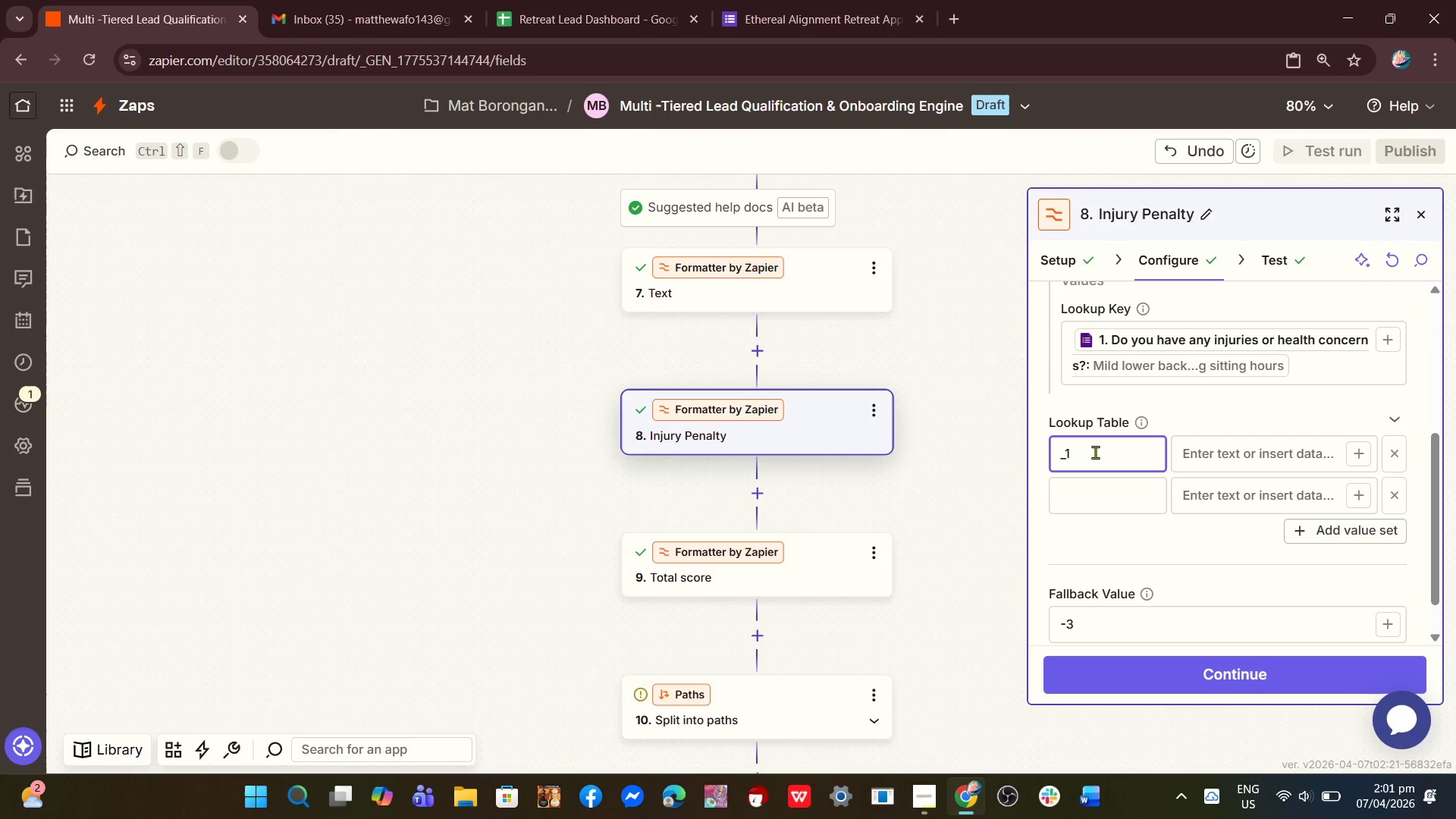 
key(Backspace)
 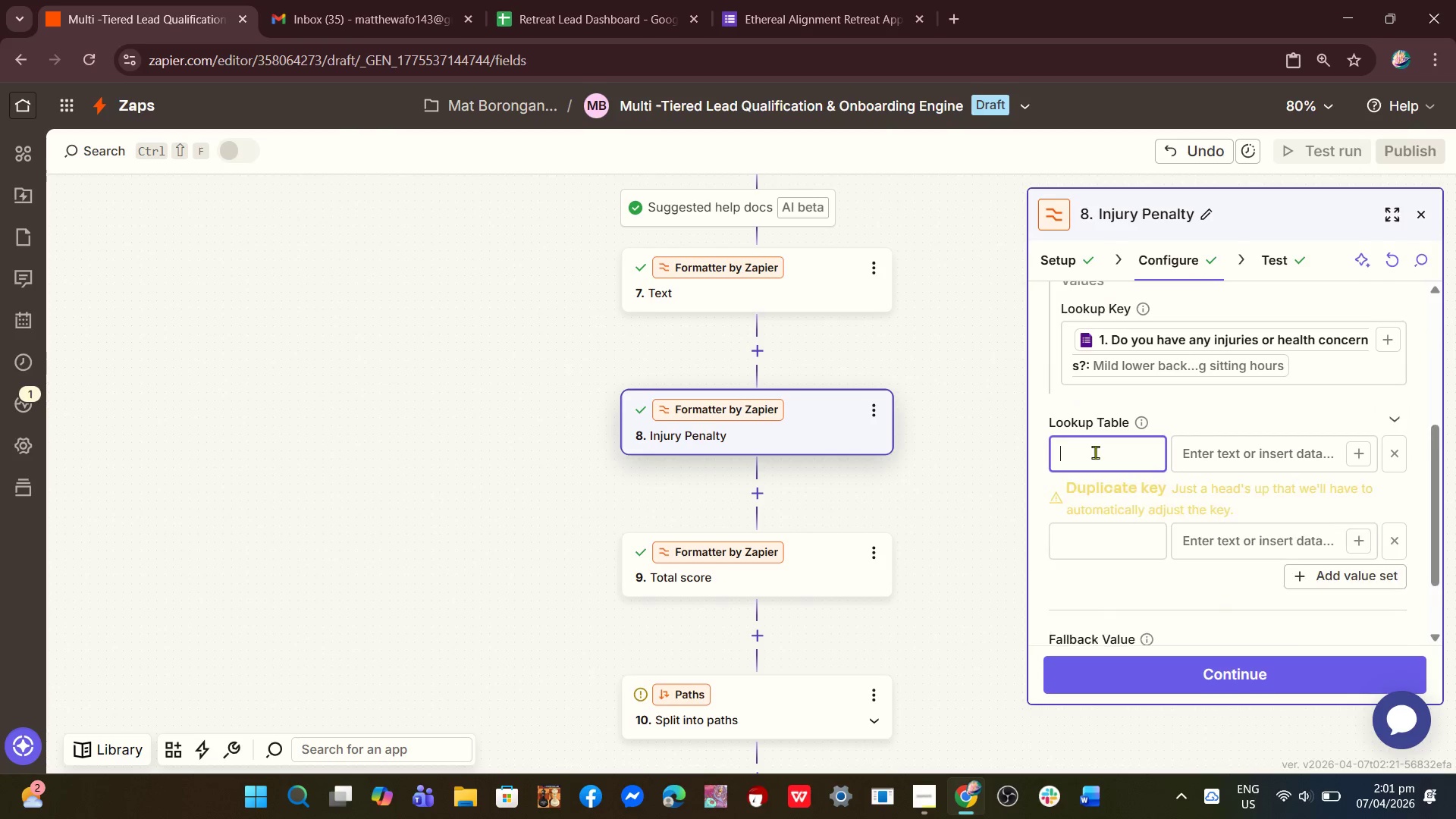 
key(Backspace)
 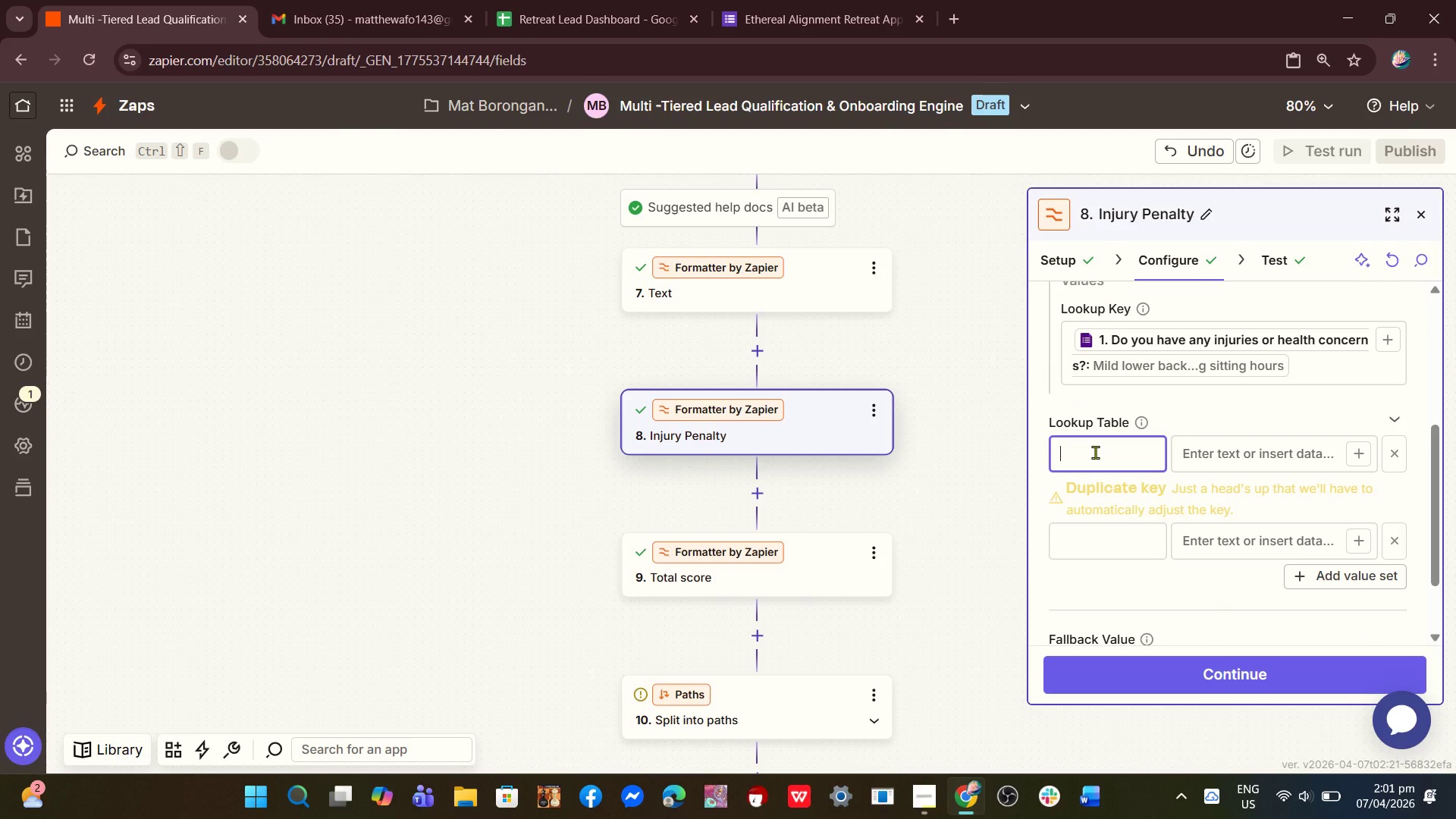 
key(Backspace)
 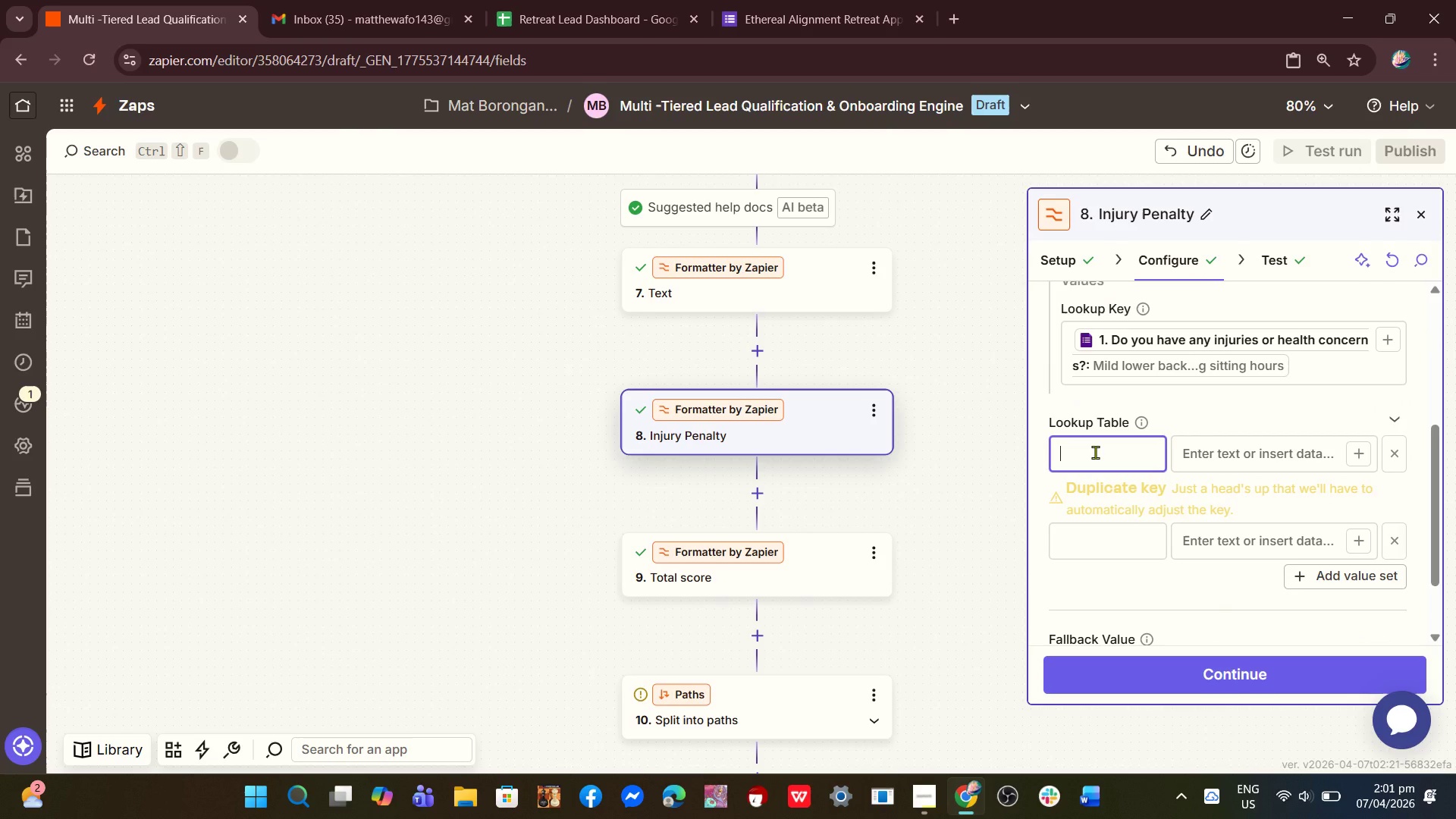 
key(Backspace)
 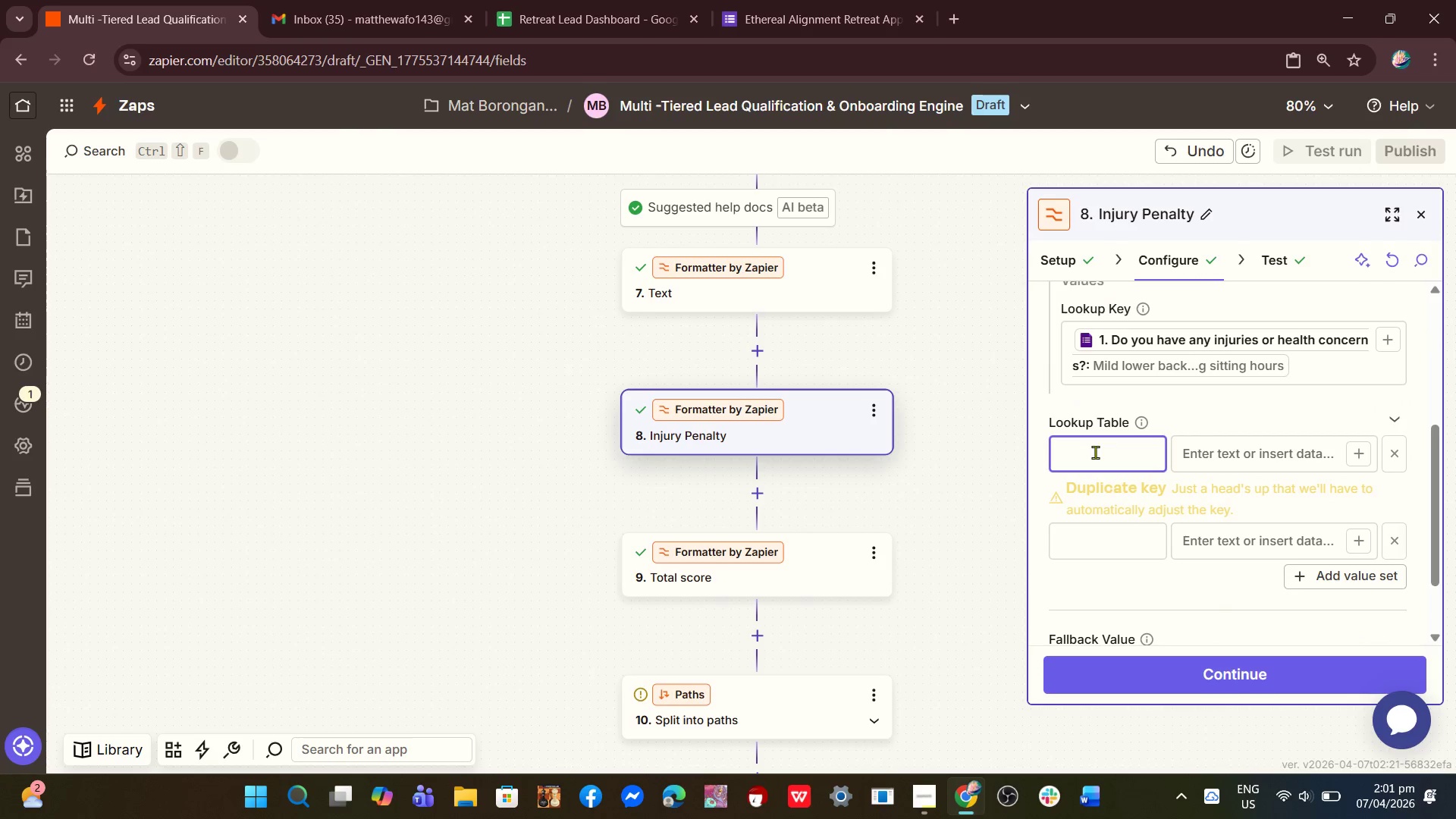 
left_click([1215, 421])
 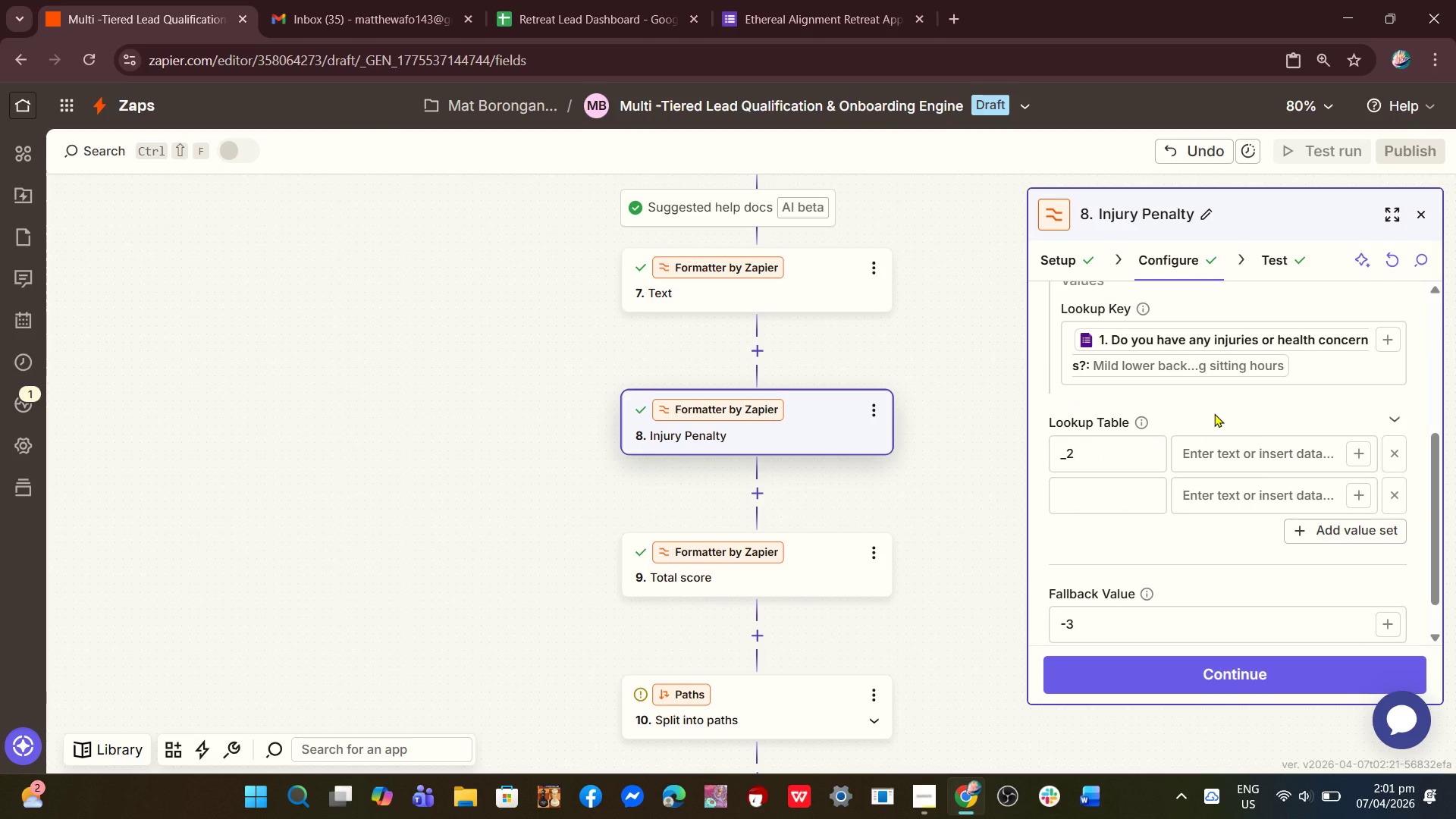 
wait(42.05)
 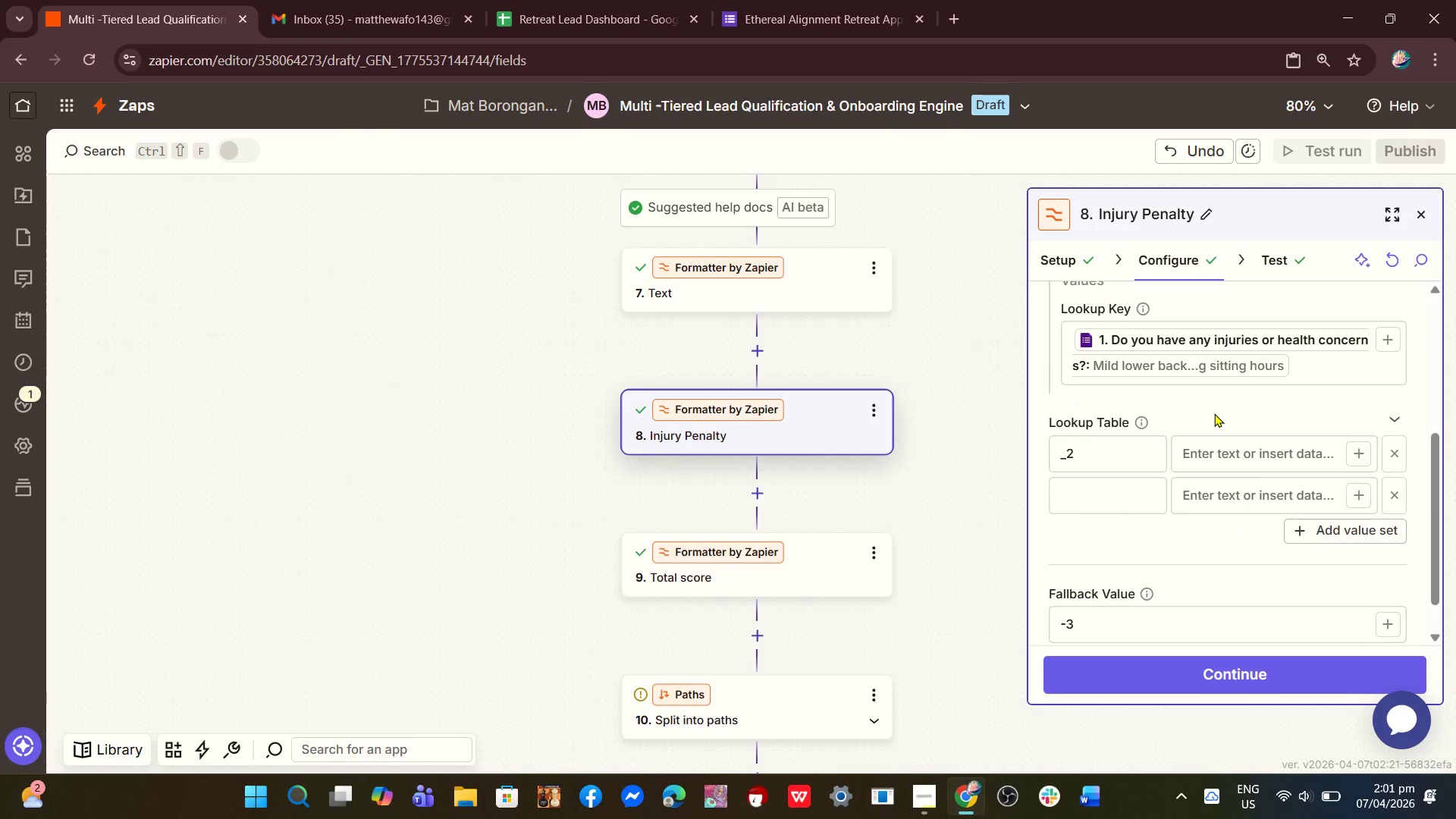 
left_click([1293, 369])
 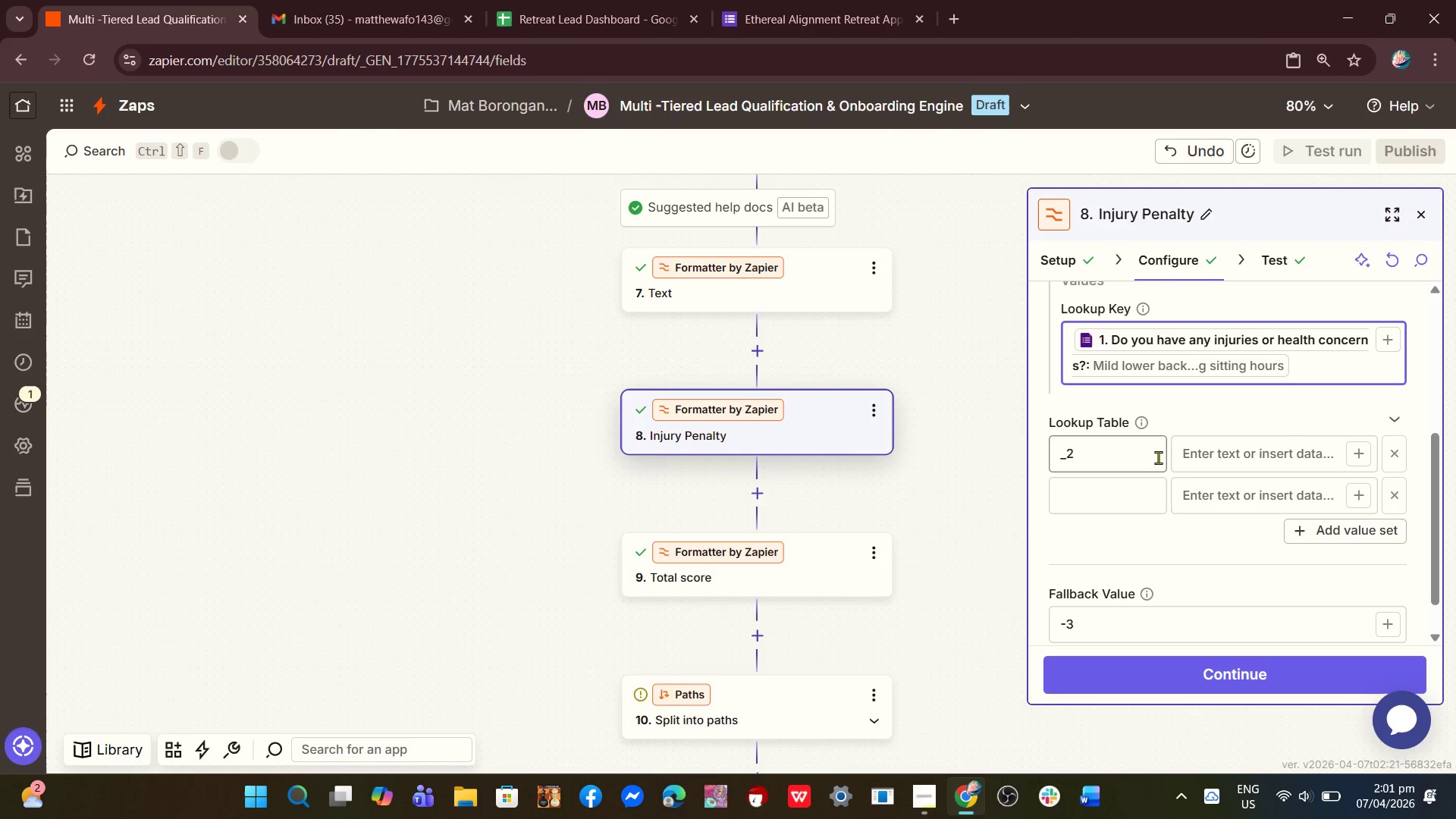 
hold_key(key=Backspace, duration=0.33)
 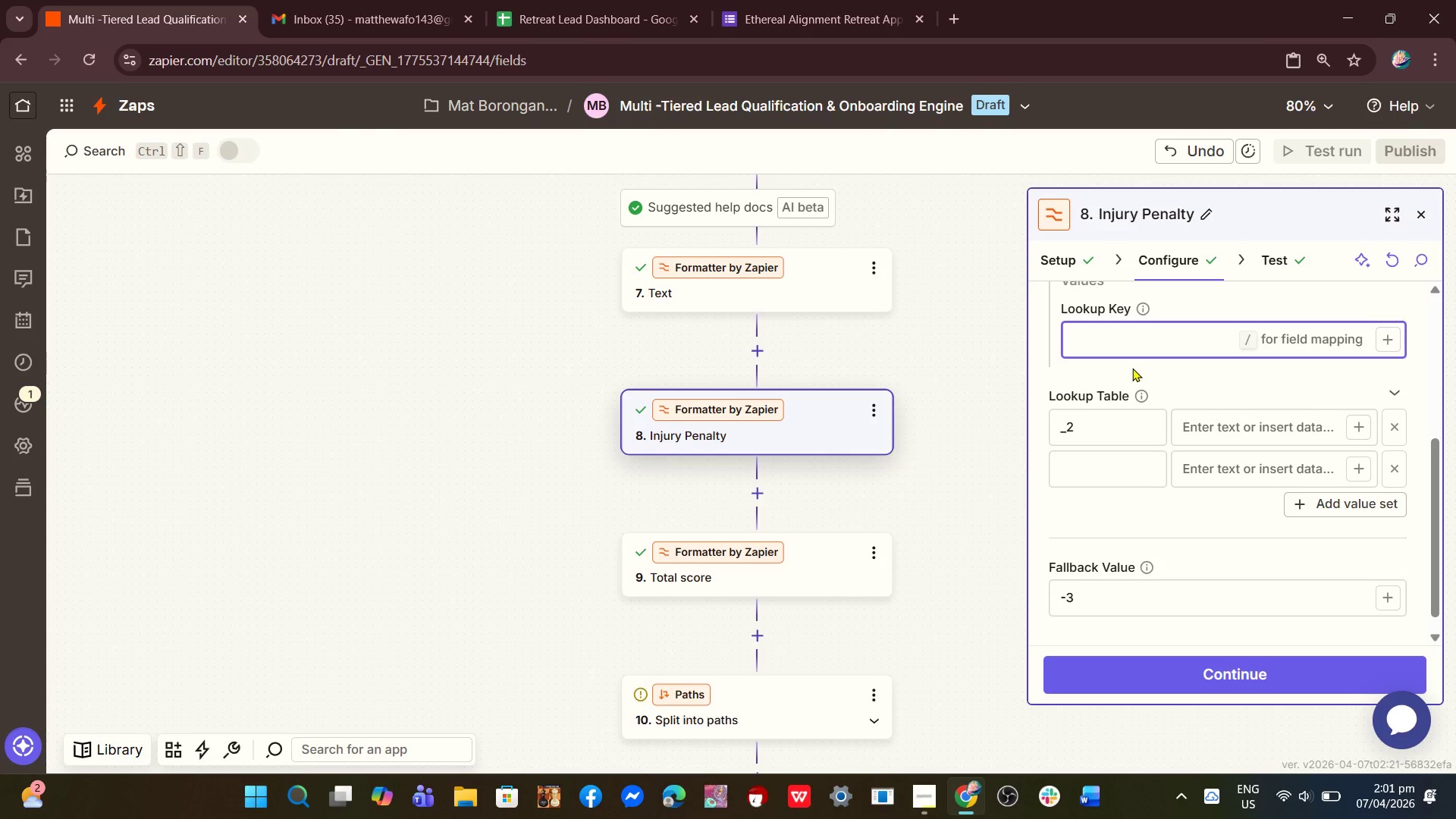 
scroll: coordinate [1131, 367], scroll_direction: up, amount: 1.0
 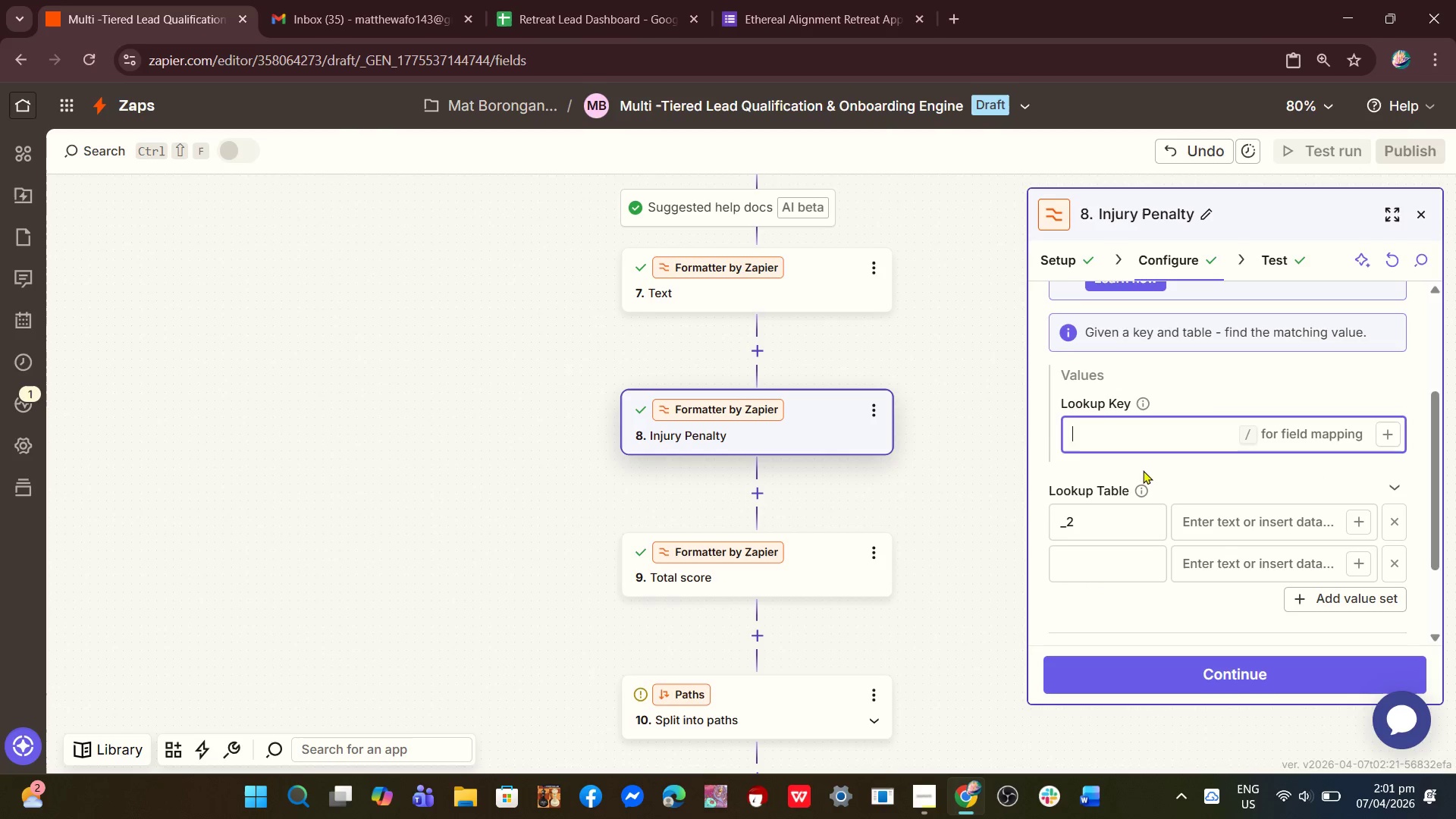 
key(Slash)
 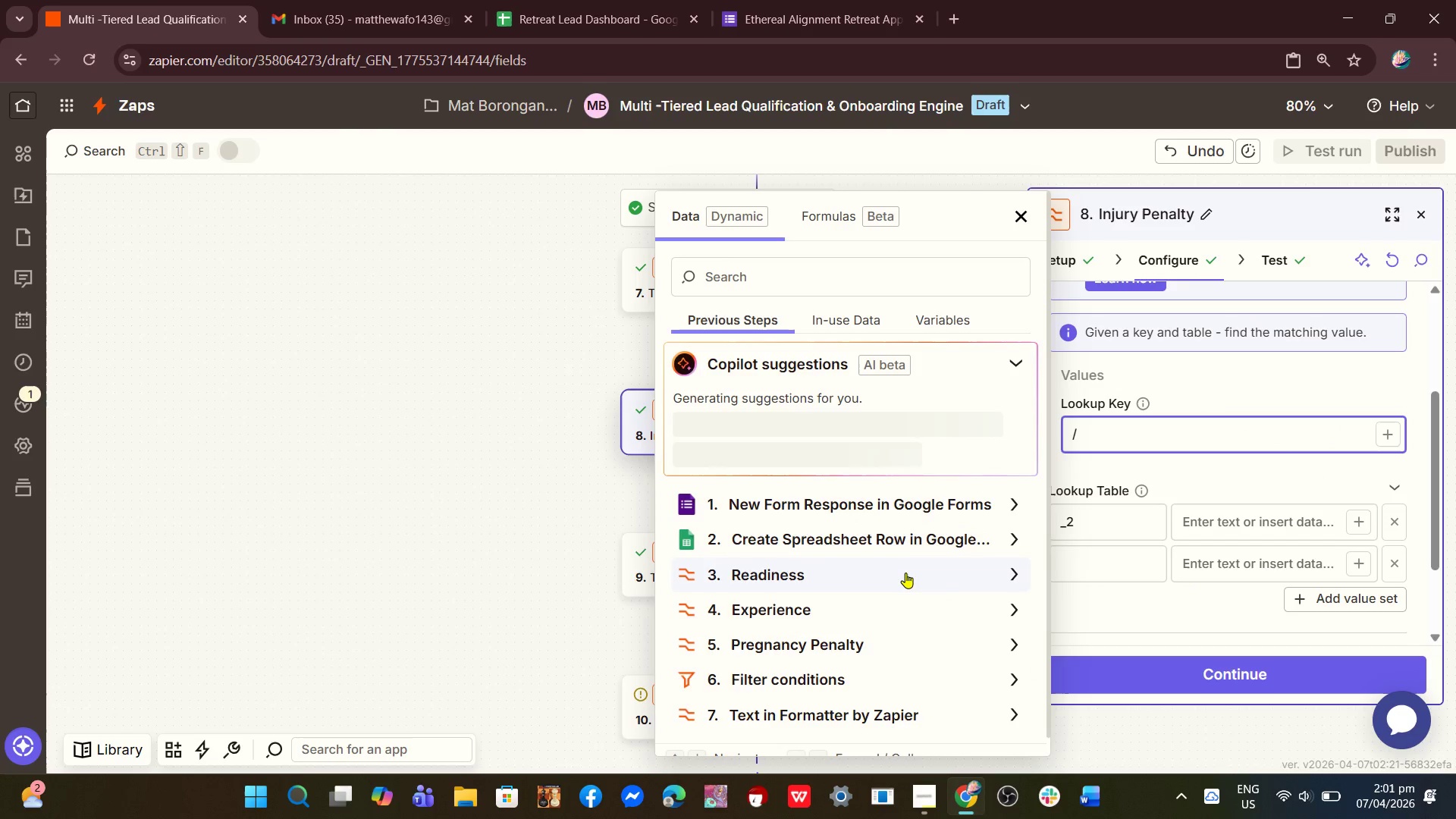 
scroll: coordinate [852, 667], scroll_direction: down, amount: 6.0
 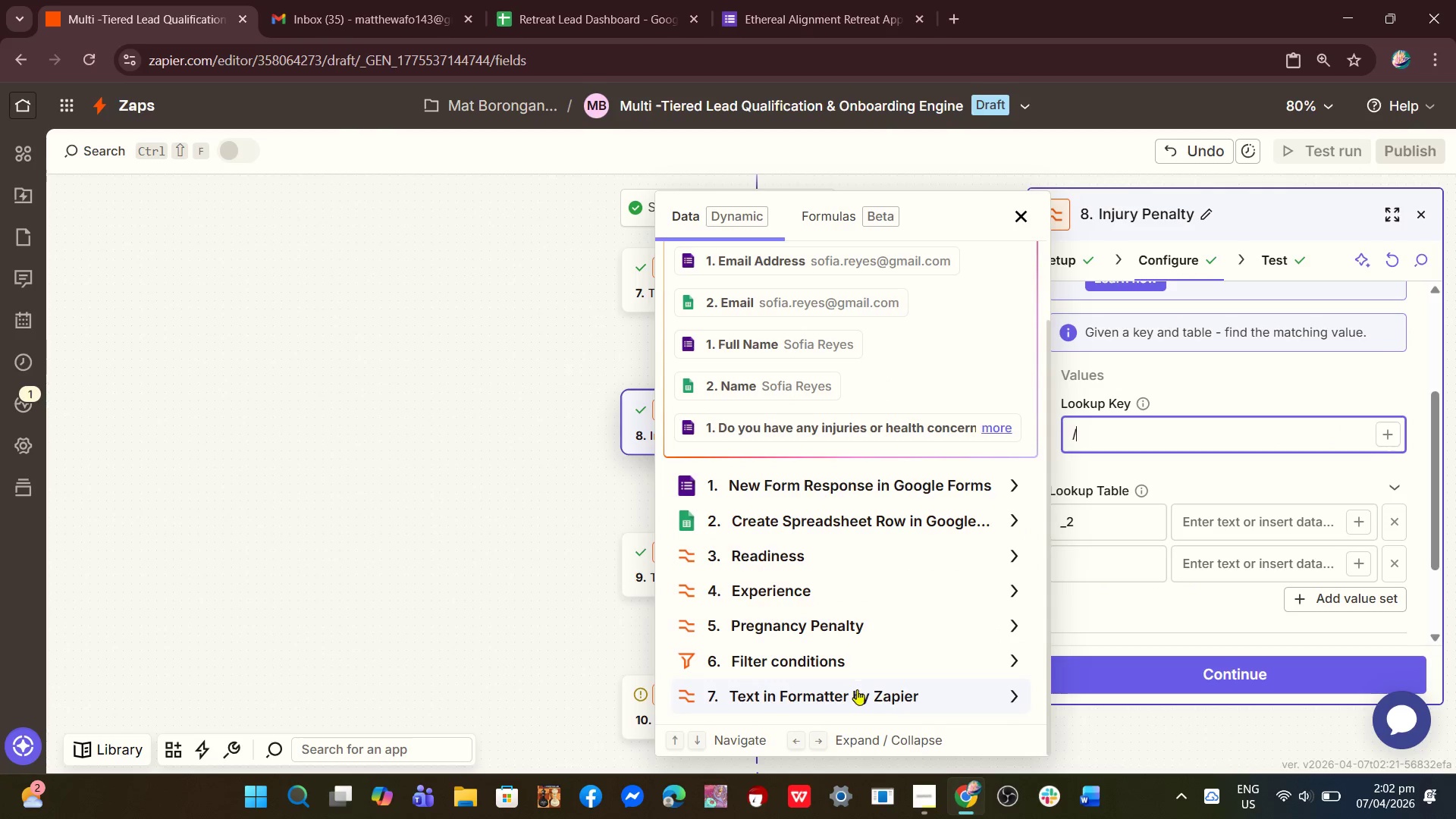 
left_click([857, 690])
 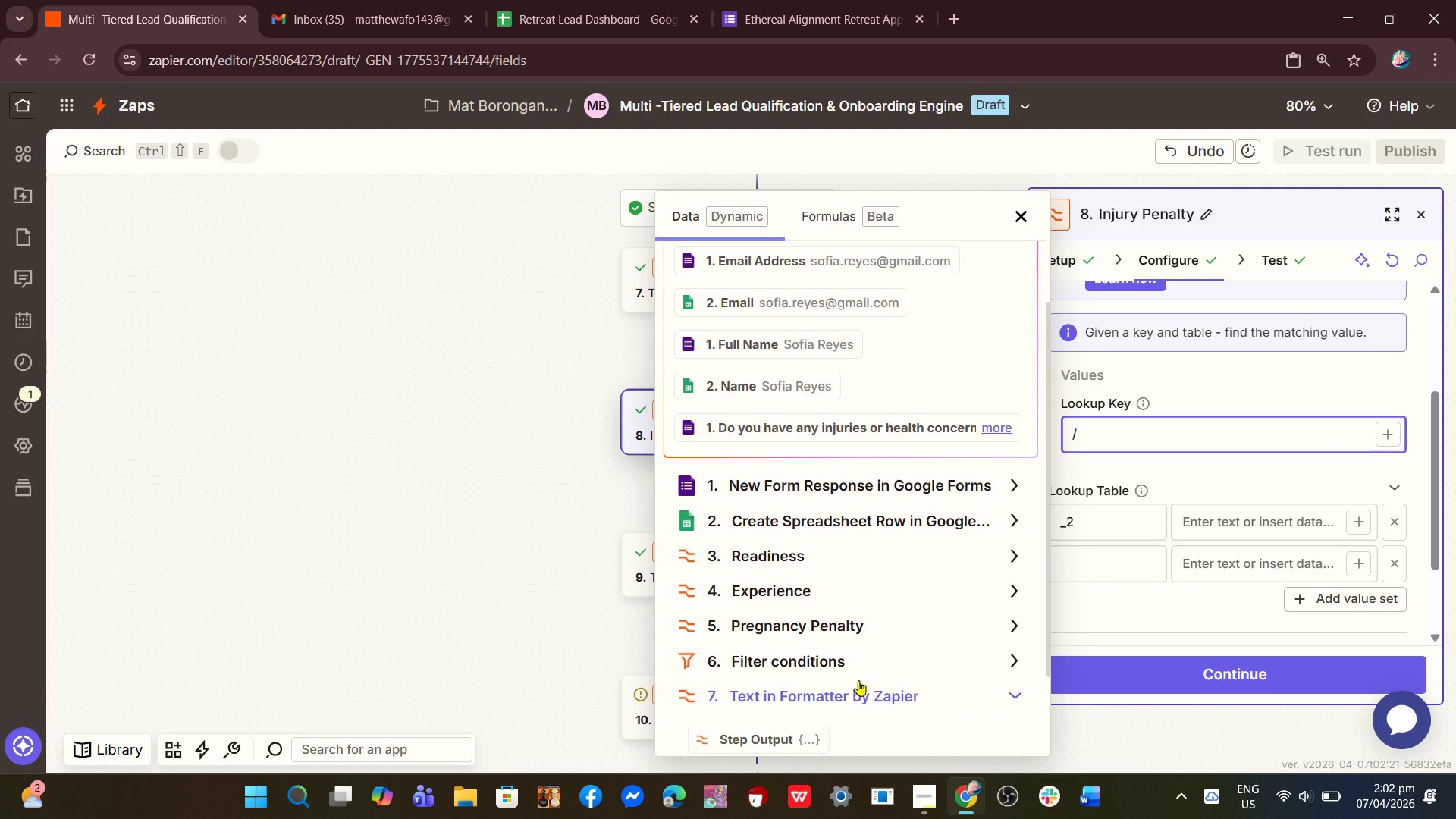 
scroll: coordinate [858, 680], scroll_direction: down, amount: 3.0
 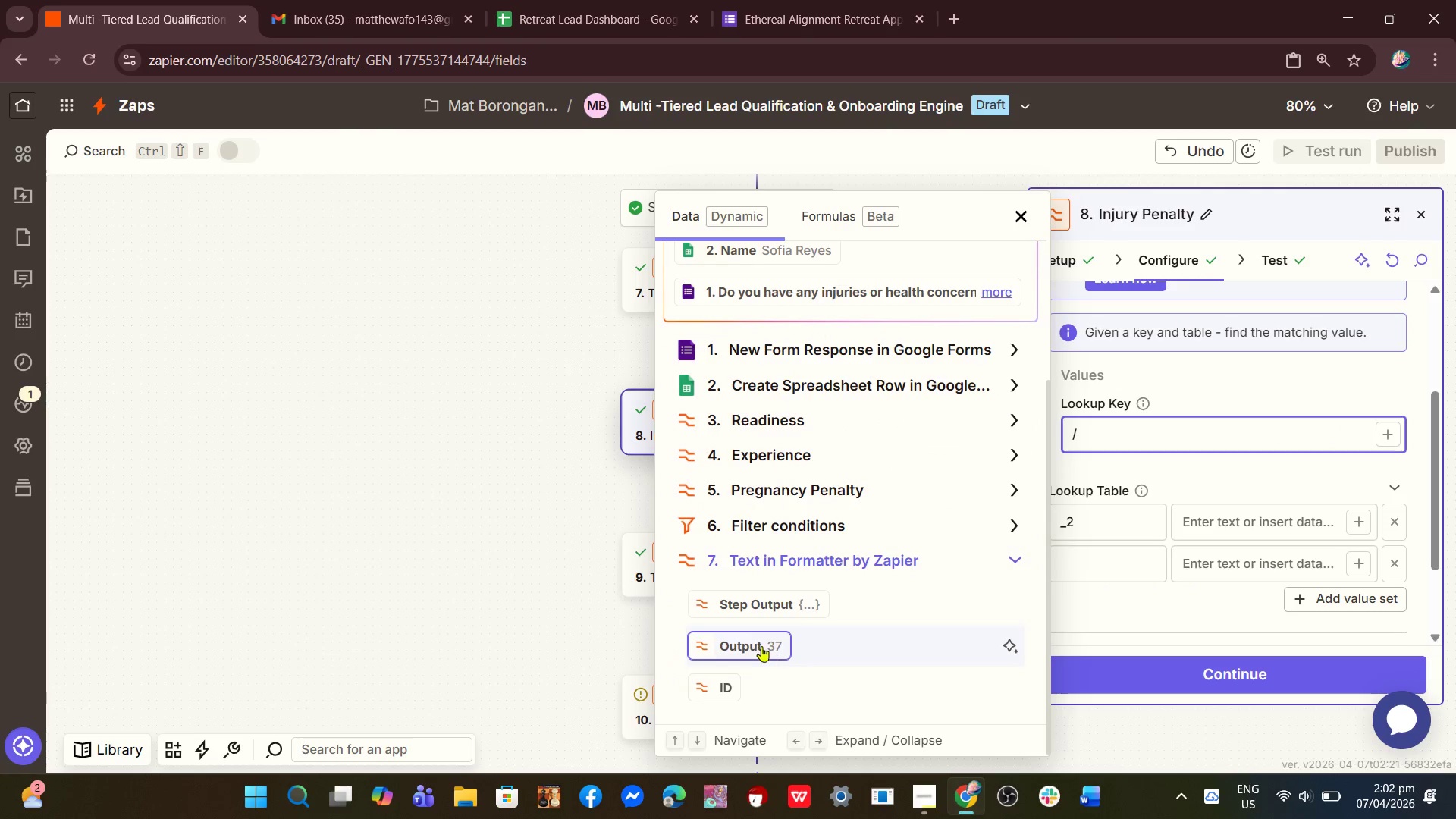 
left_click([759, 645])
 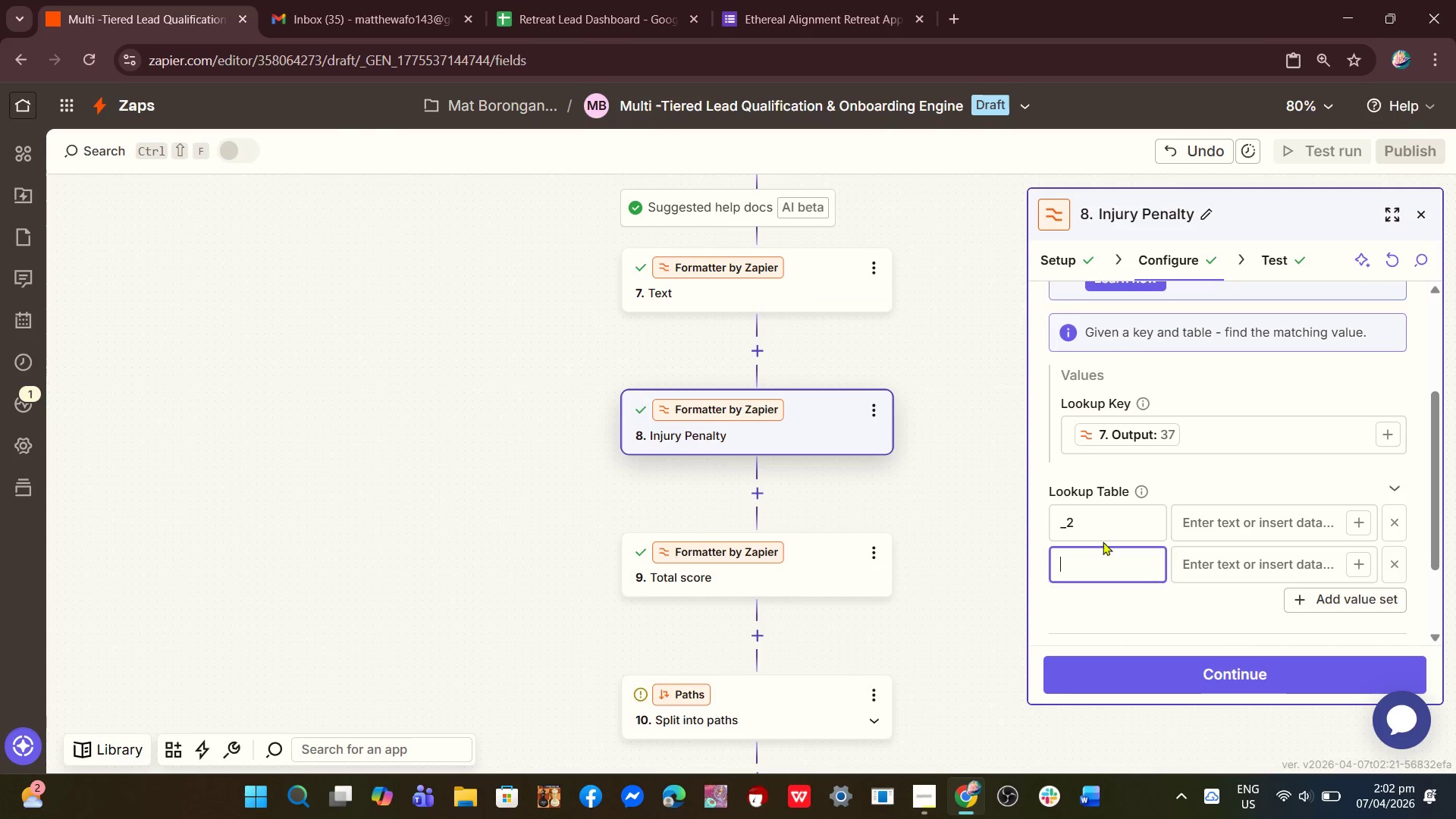 
left_click([1103, 513])
 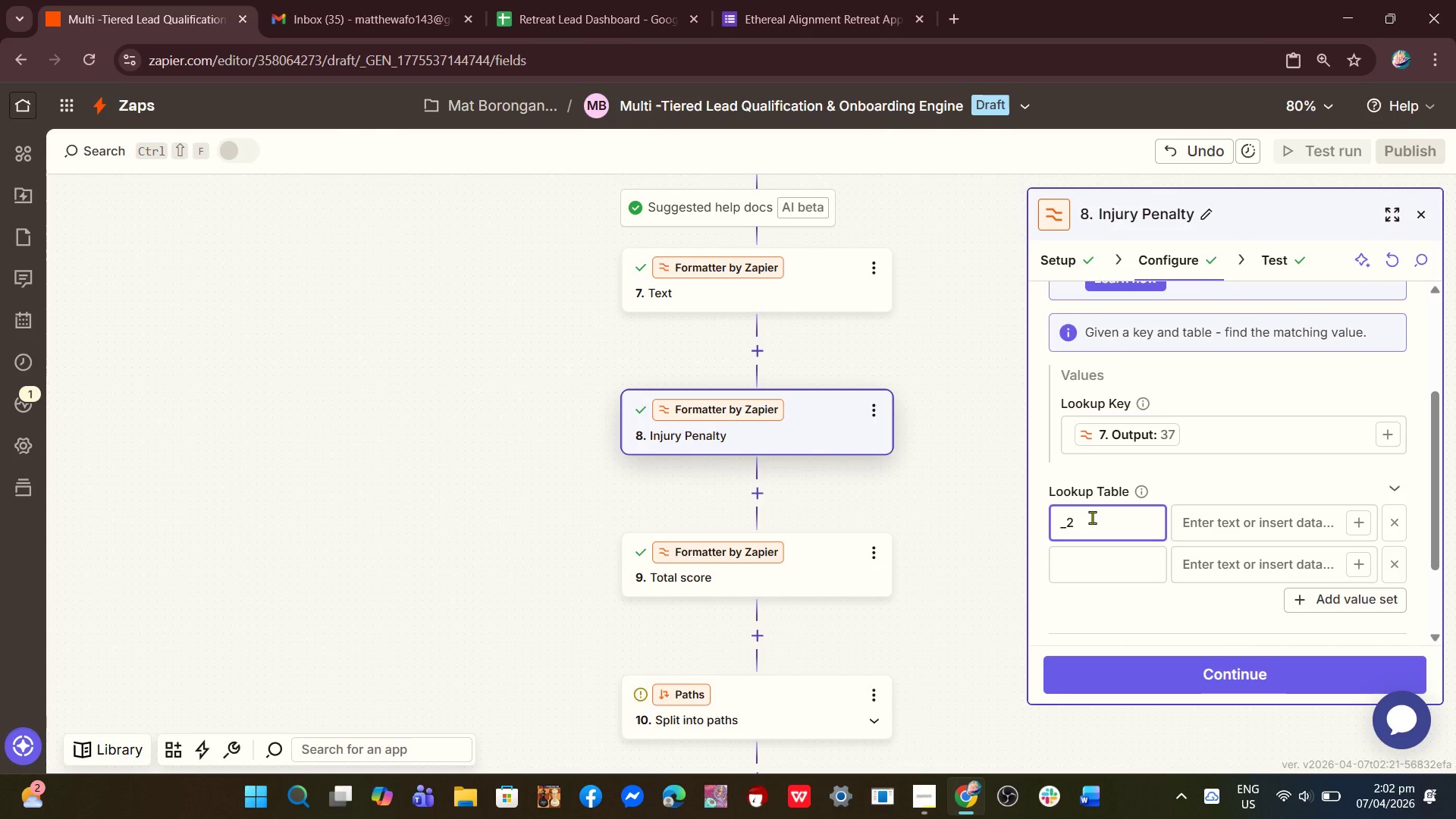 
key(Backspace)
 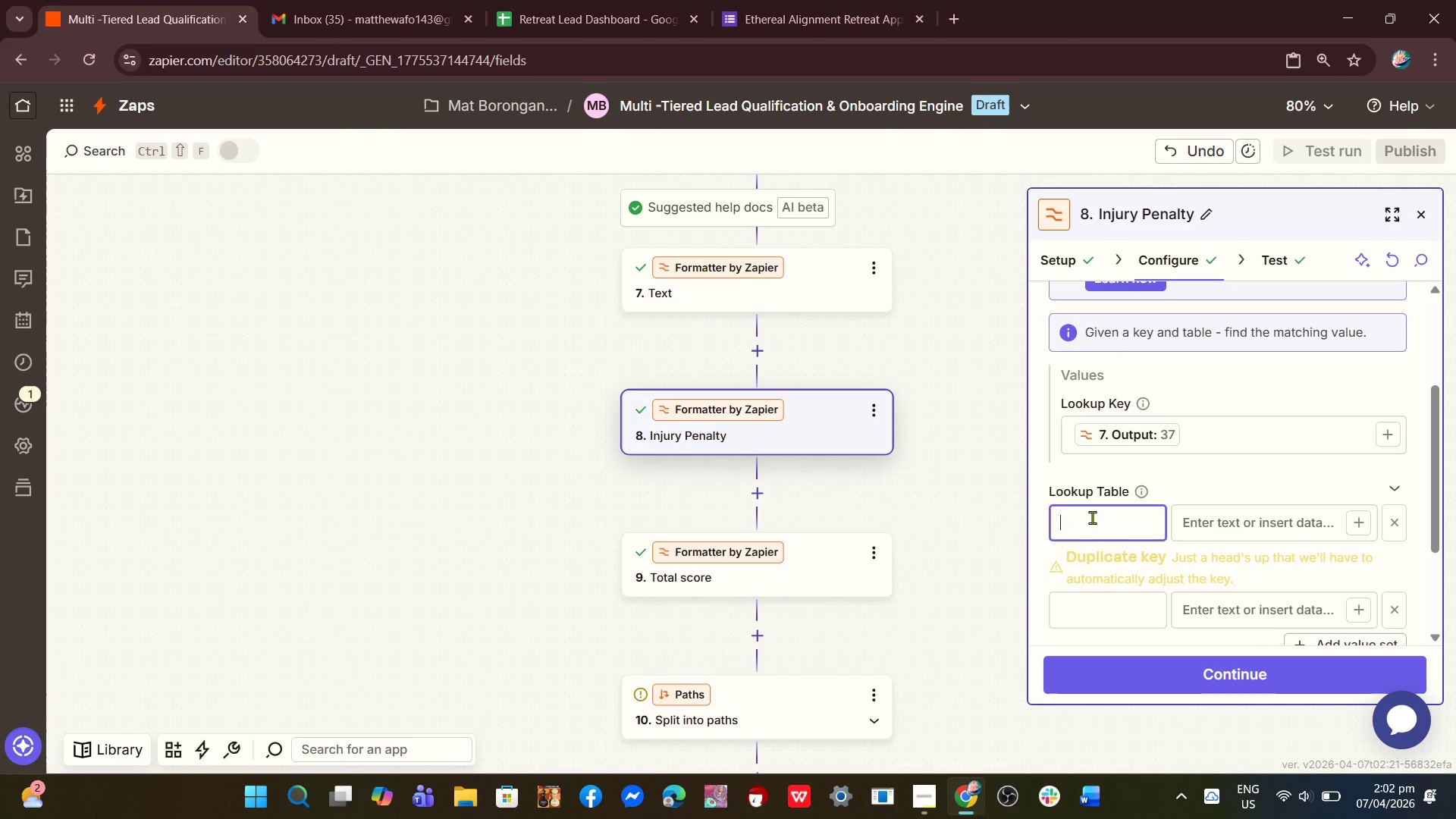 
key(Backspace)
 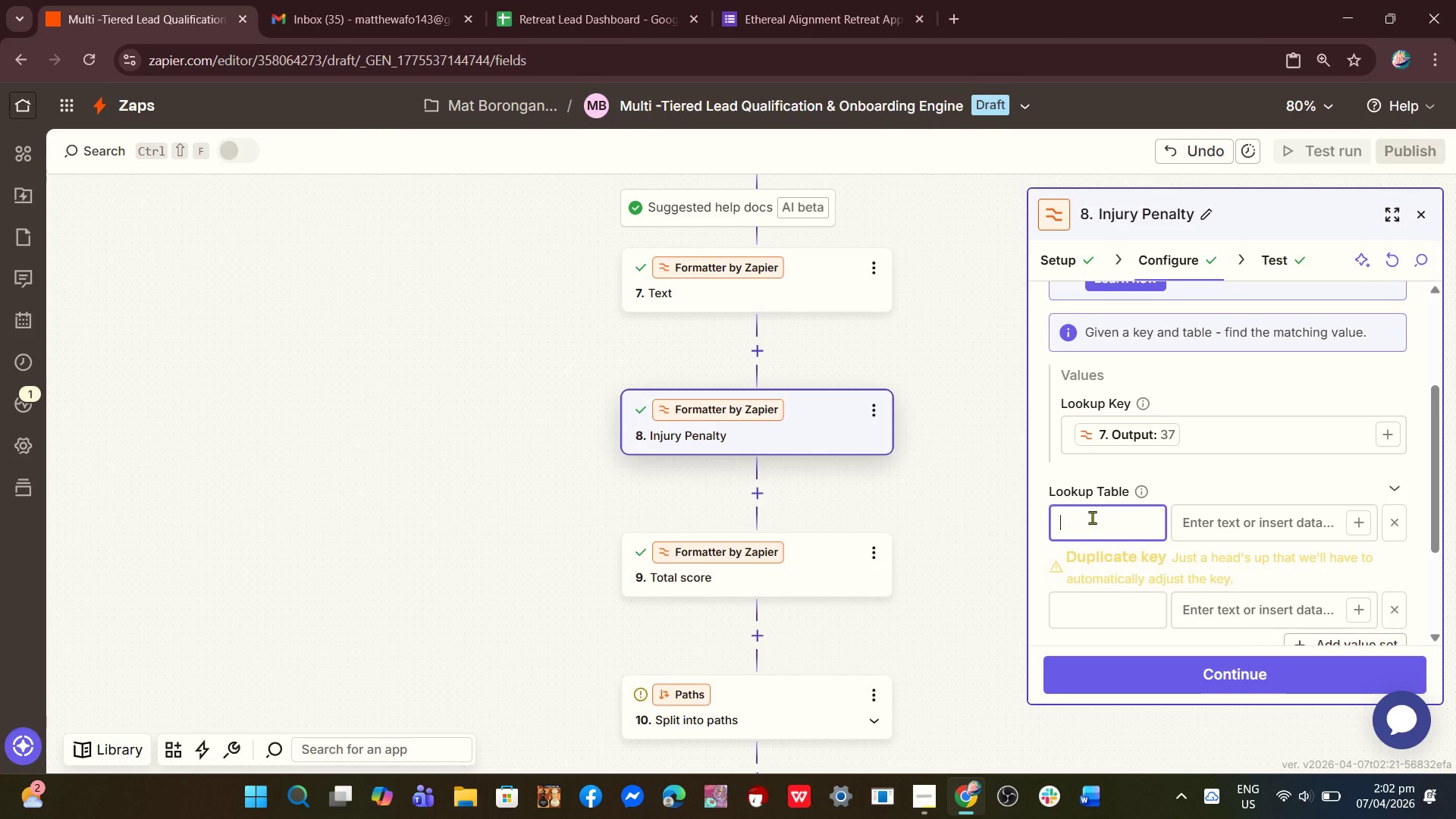 
key(Backspace)
 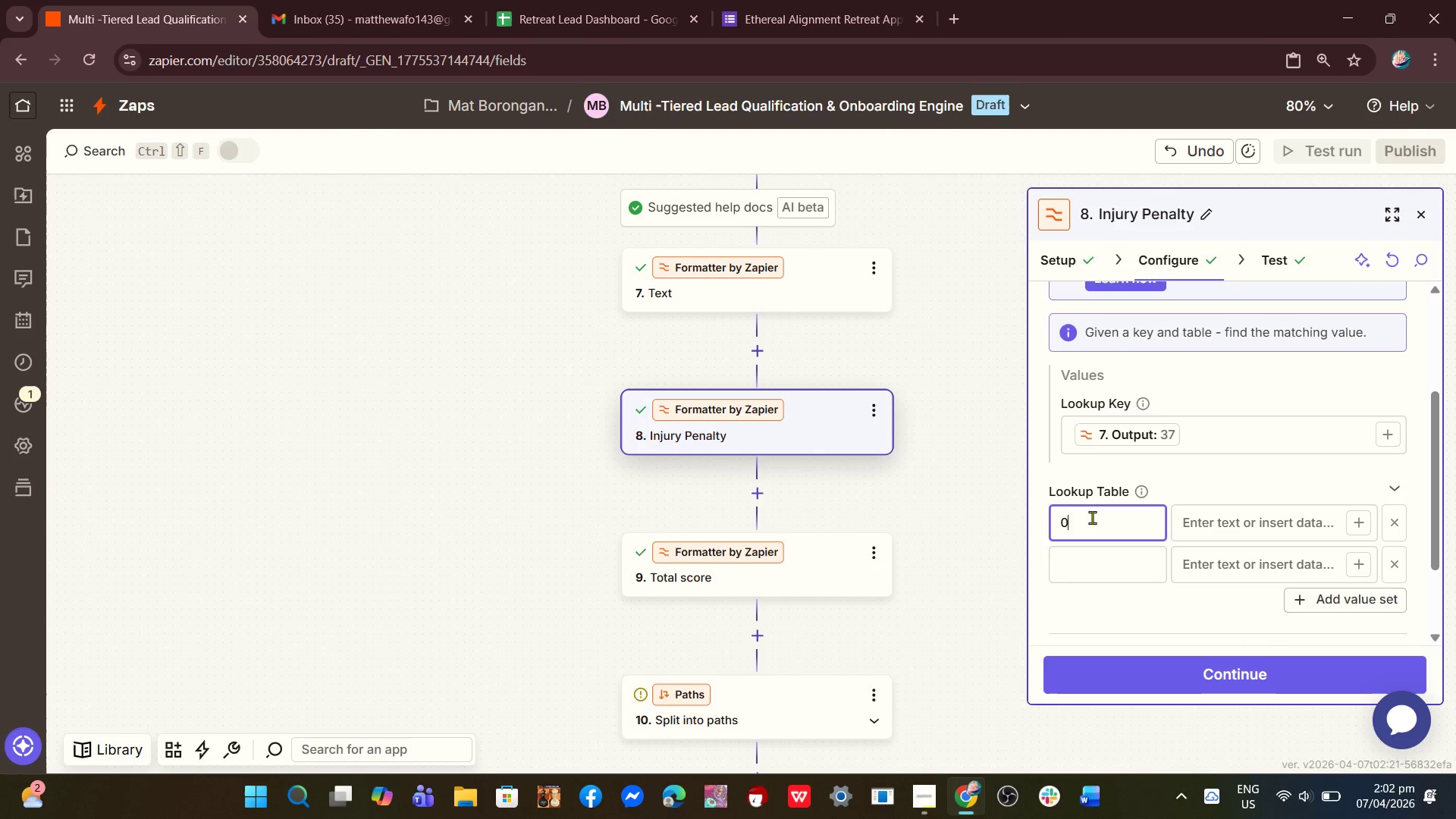 
key(0)
 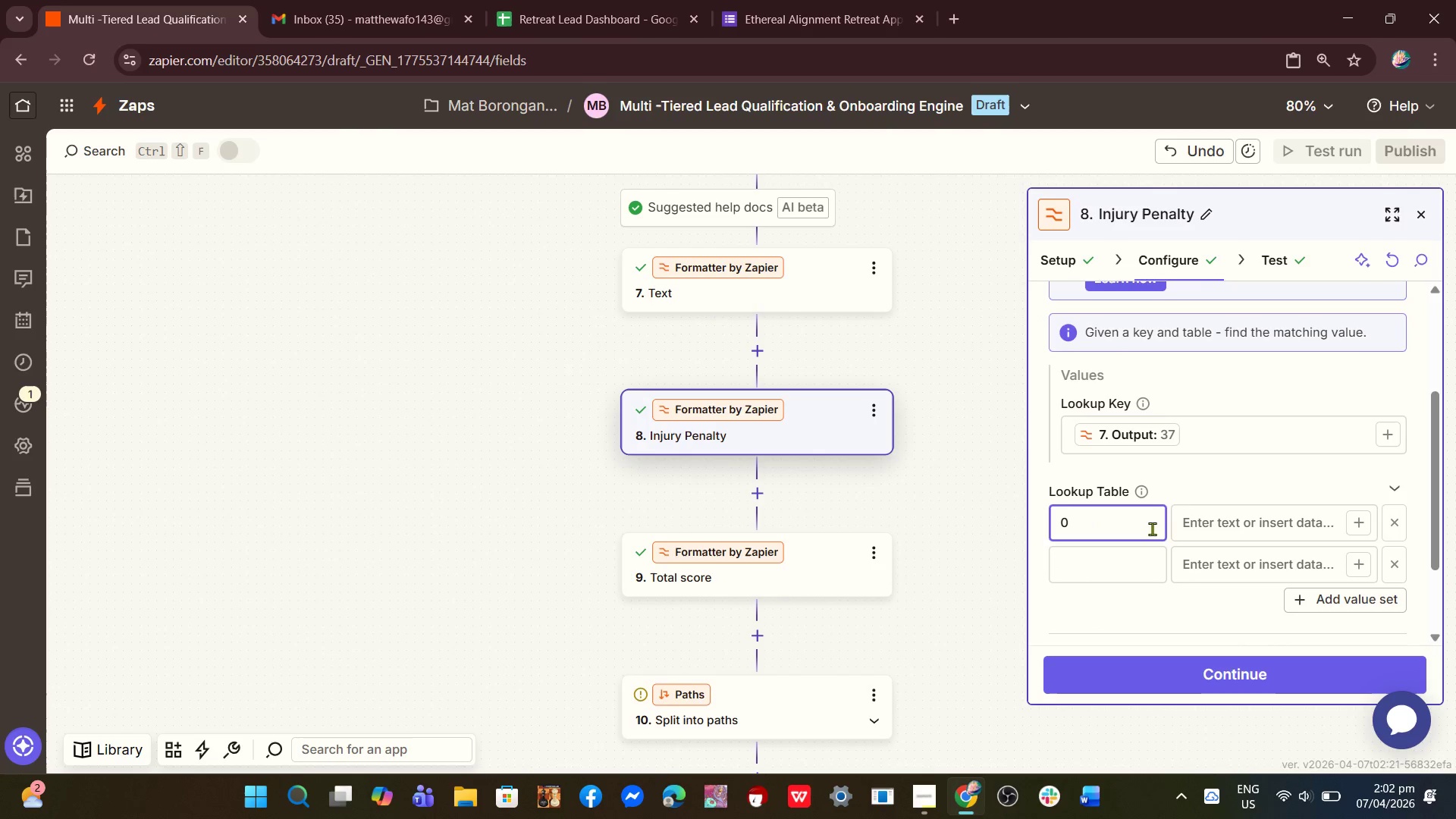 
left_click([1194, 523])
 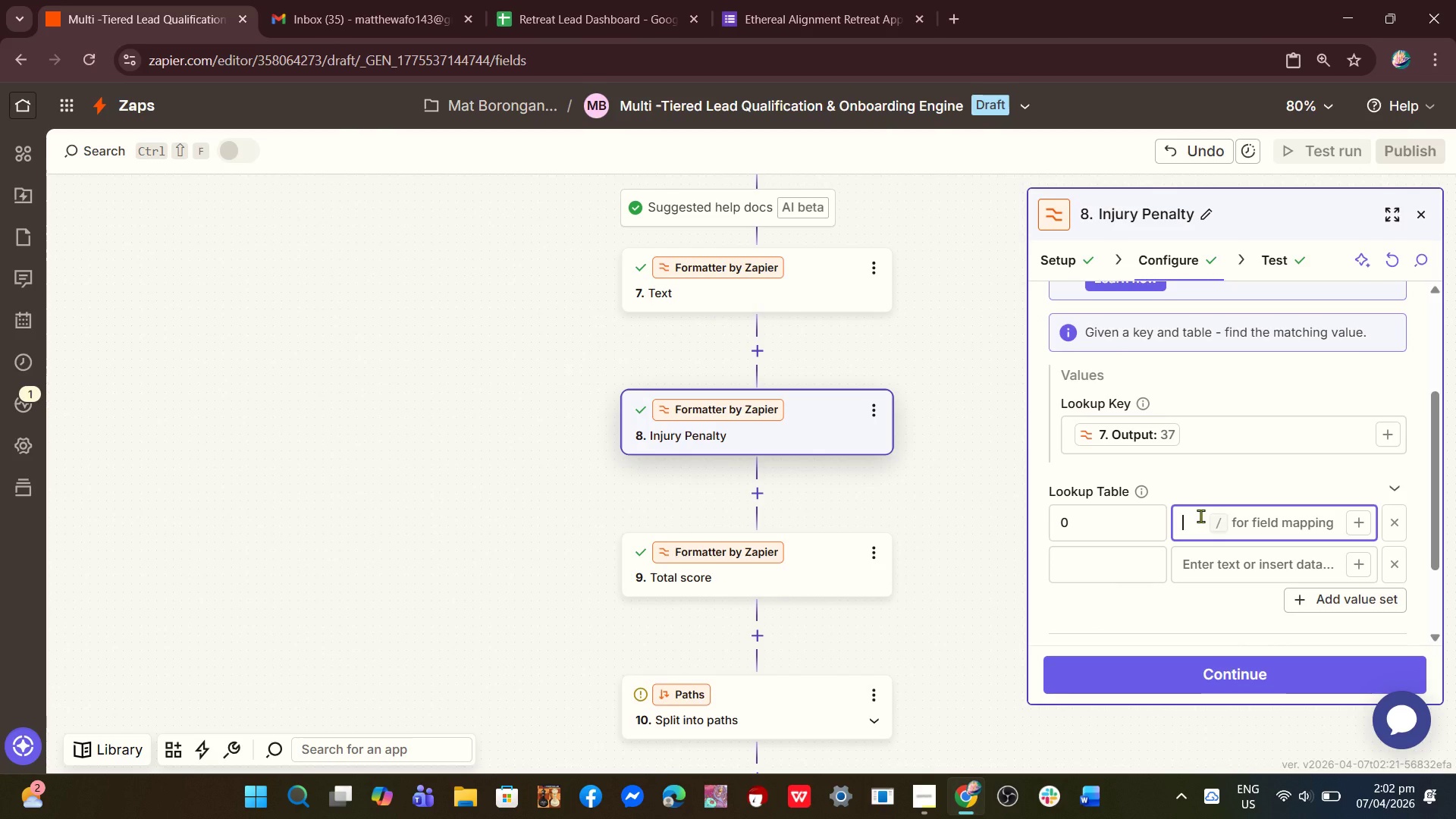 
key(0)
 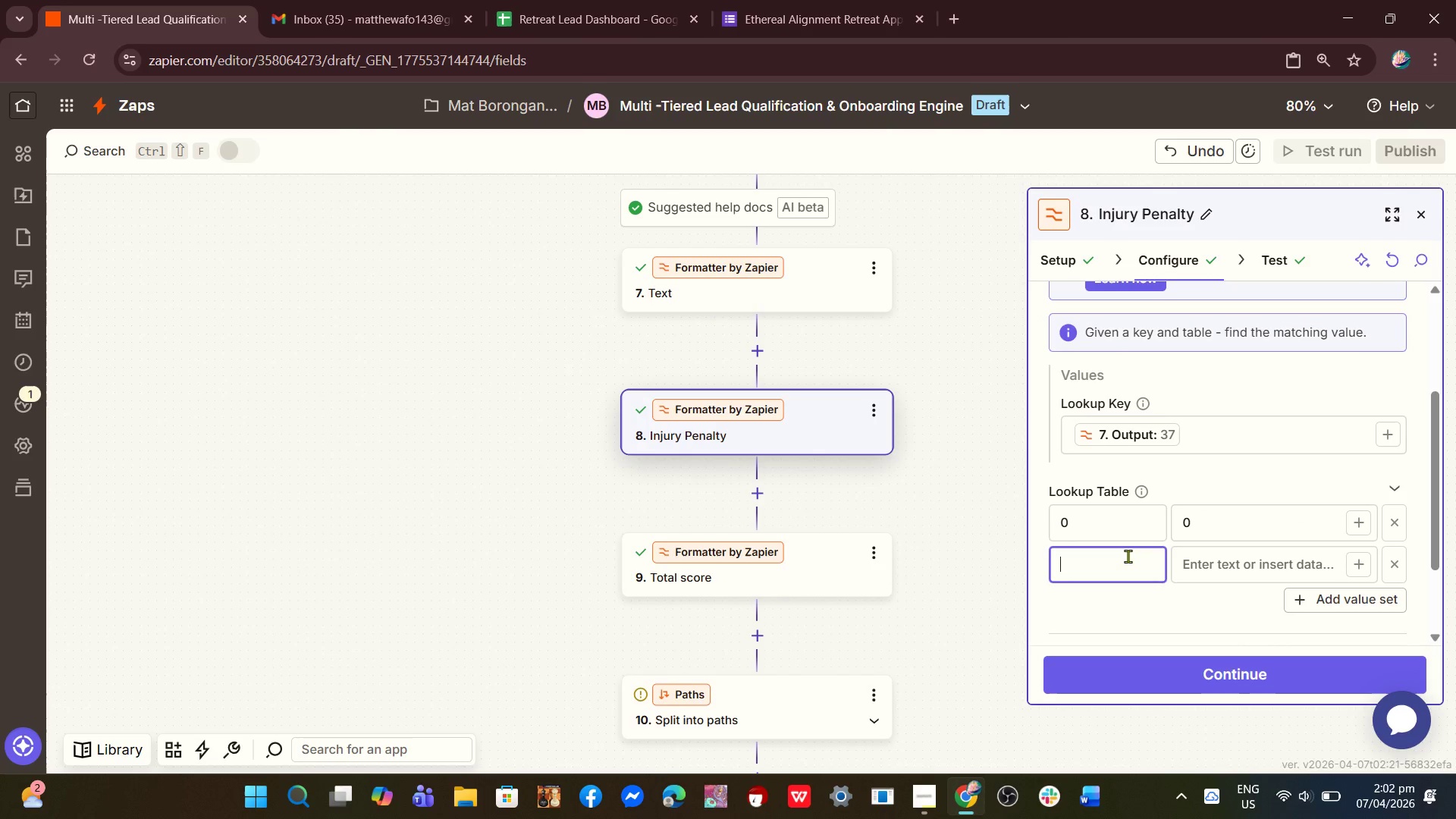 
left_click([1128, 556])
 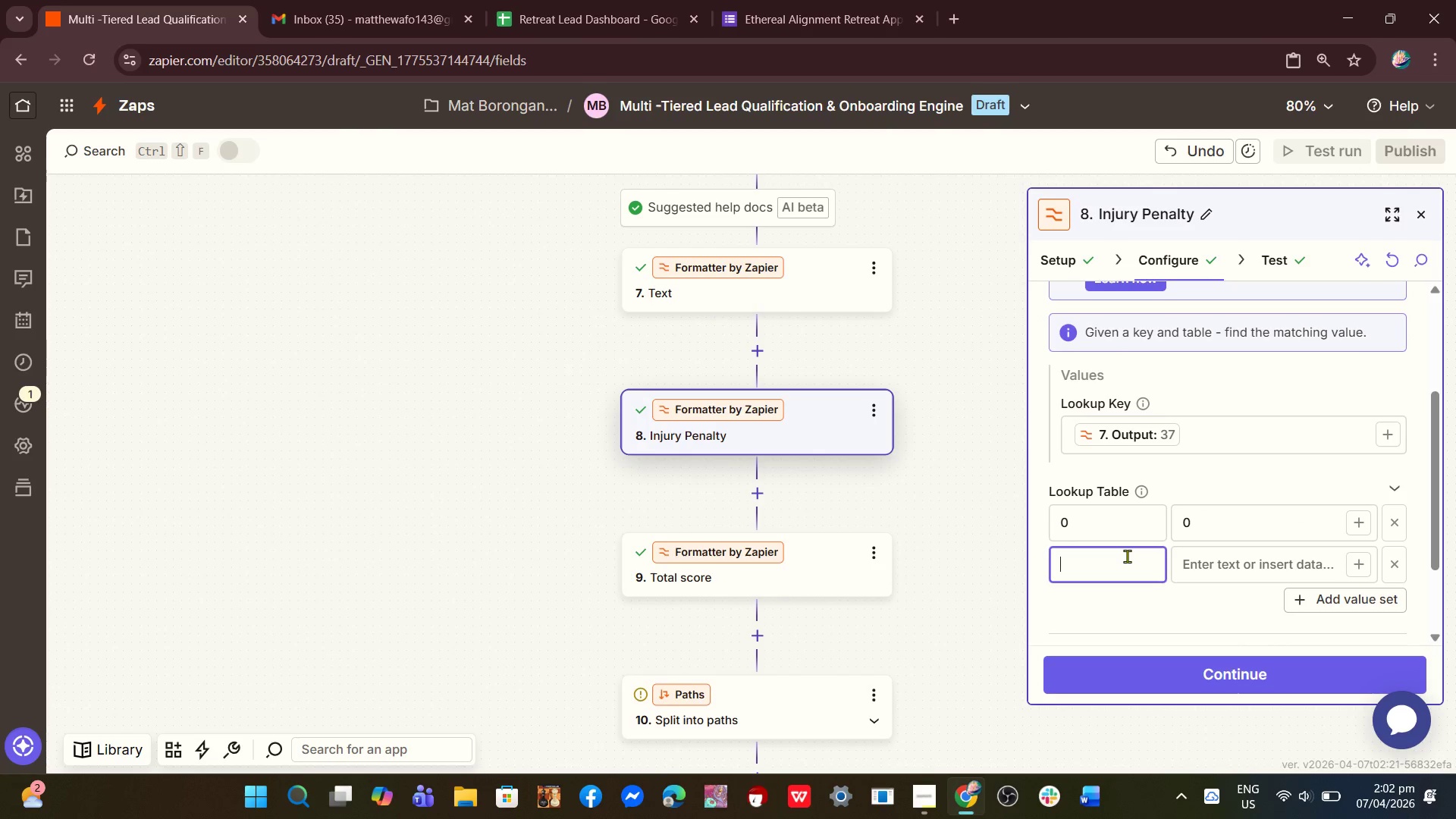 
wait(6.41)
 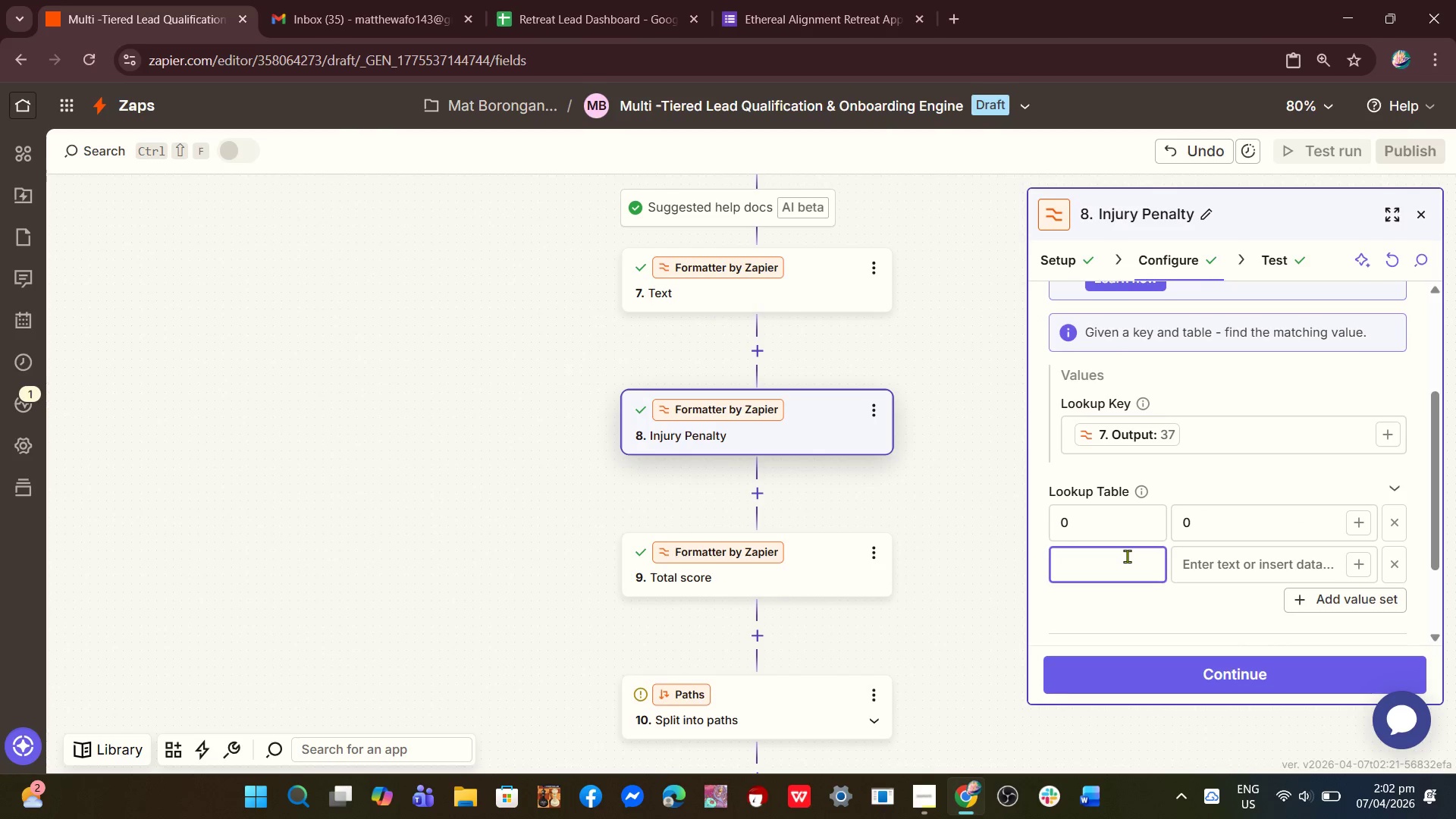 
key(Shift+Period)
 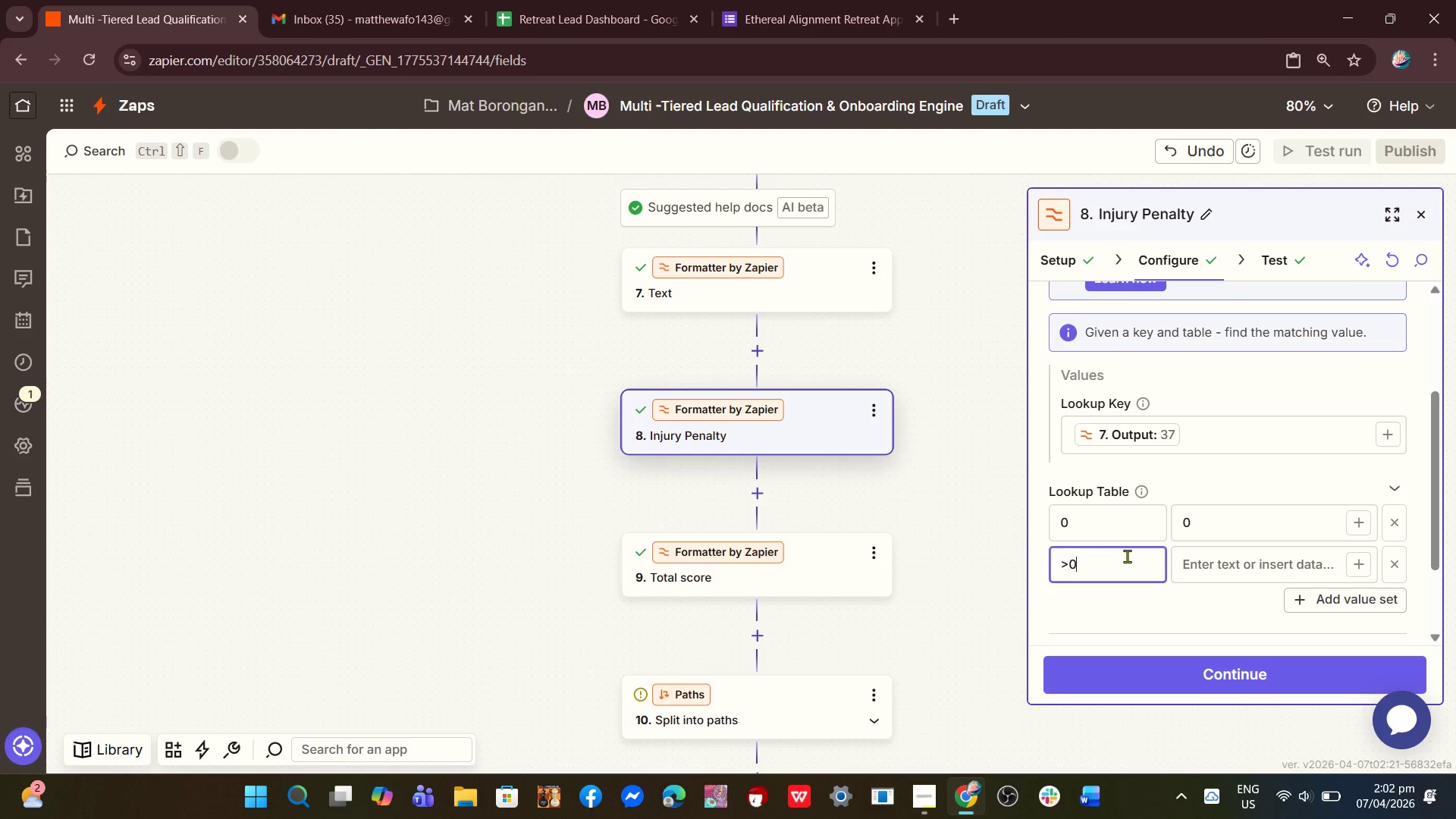 
key(0)
 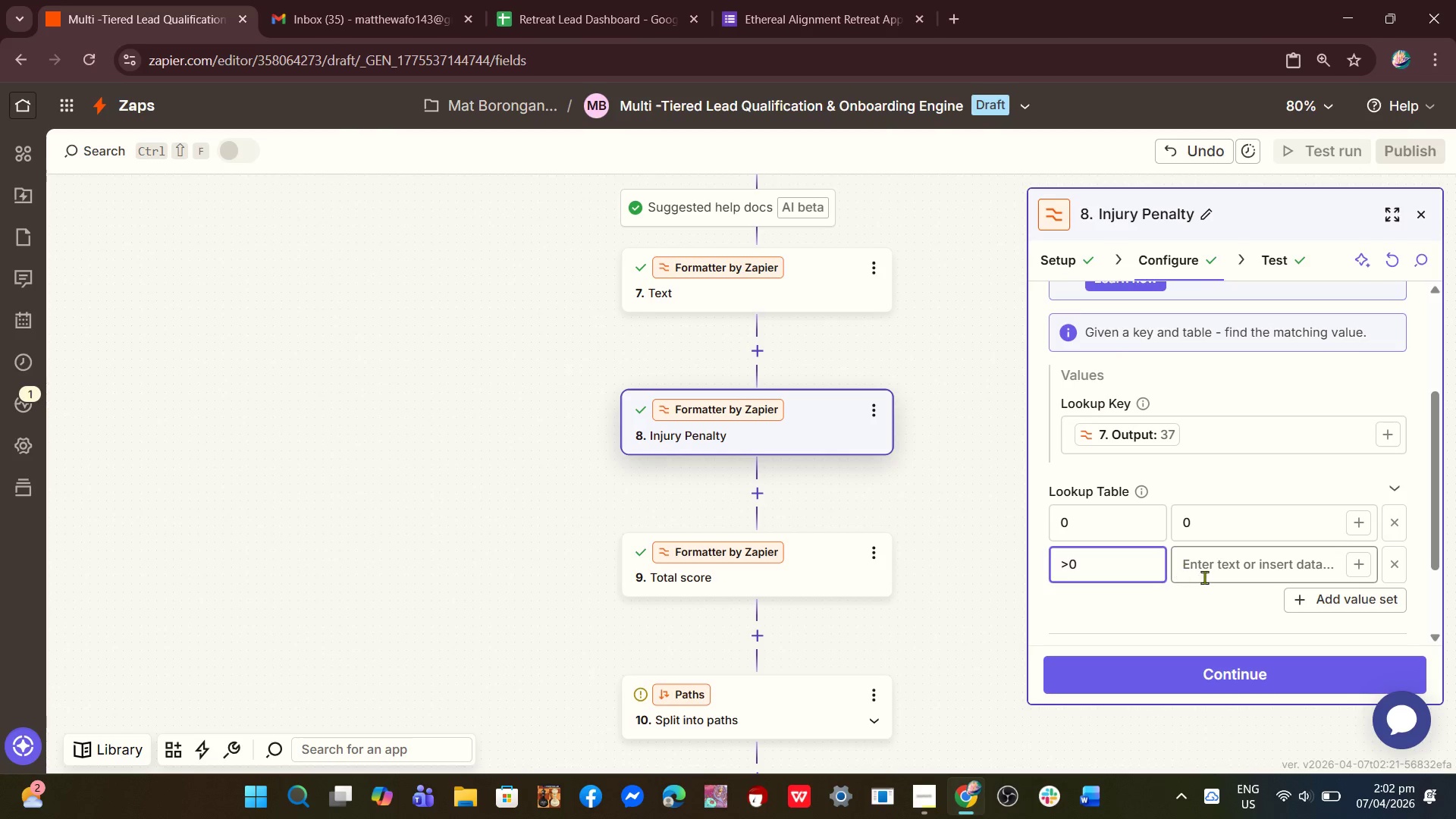 
left_click([1222, 566])
 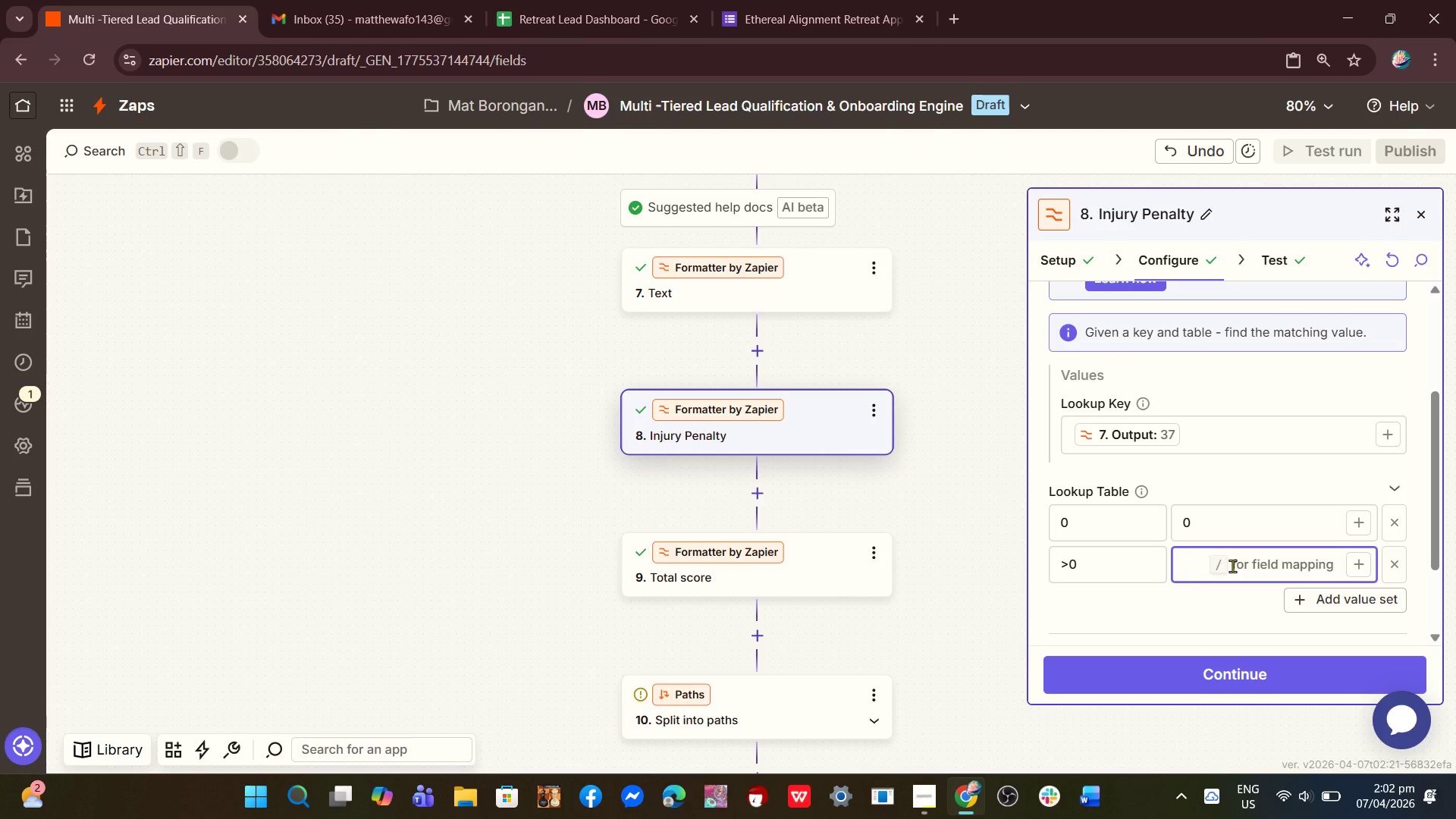 
key(Minus)
 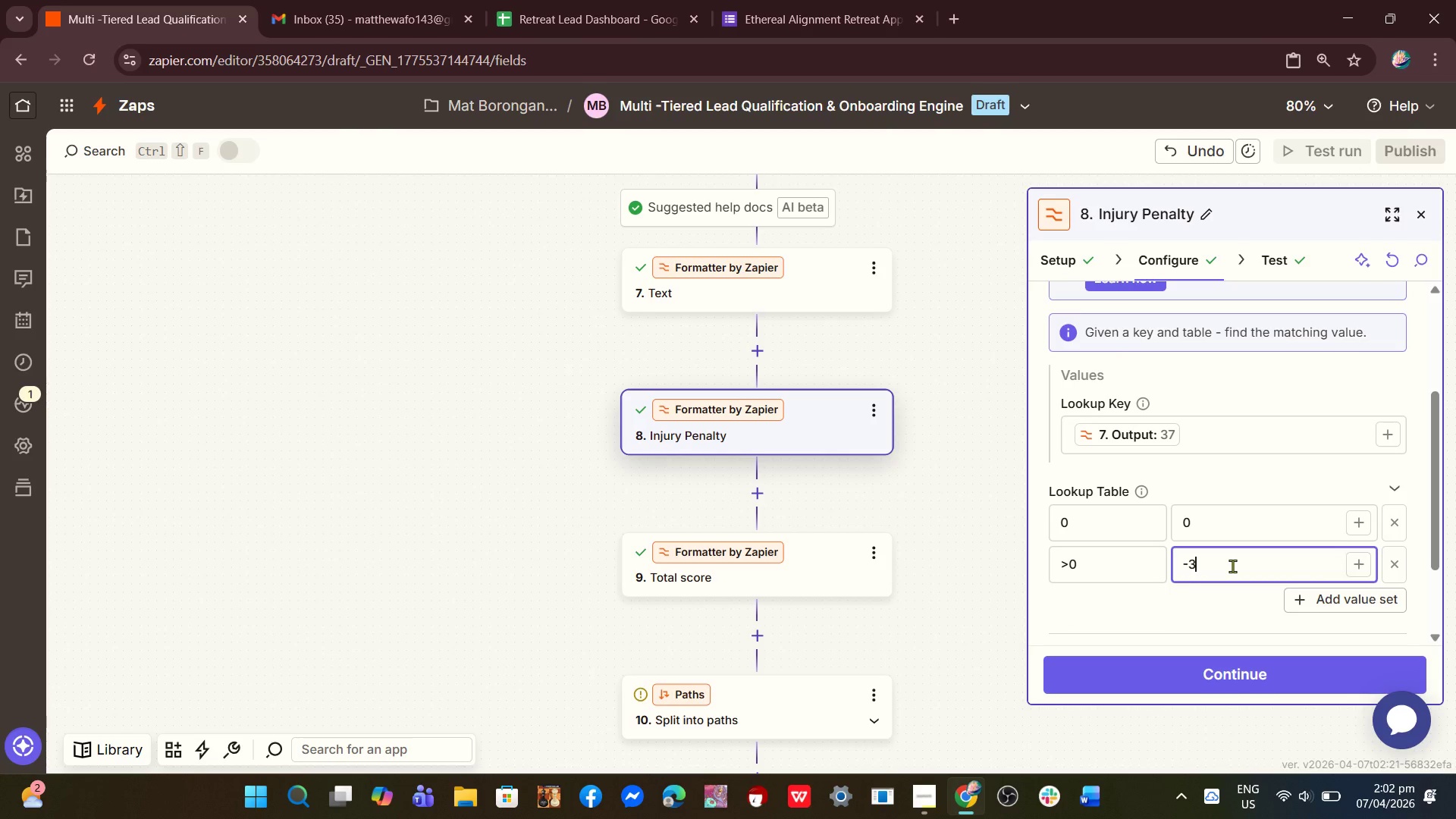 
key(3)
 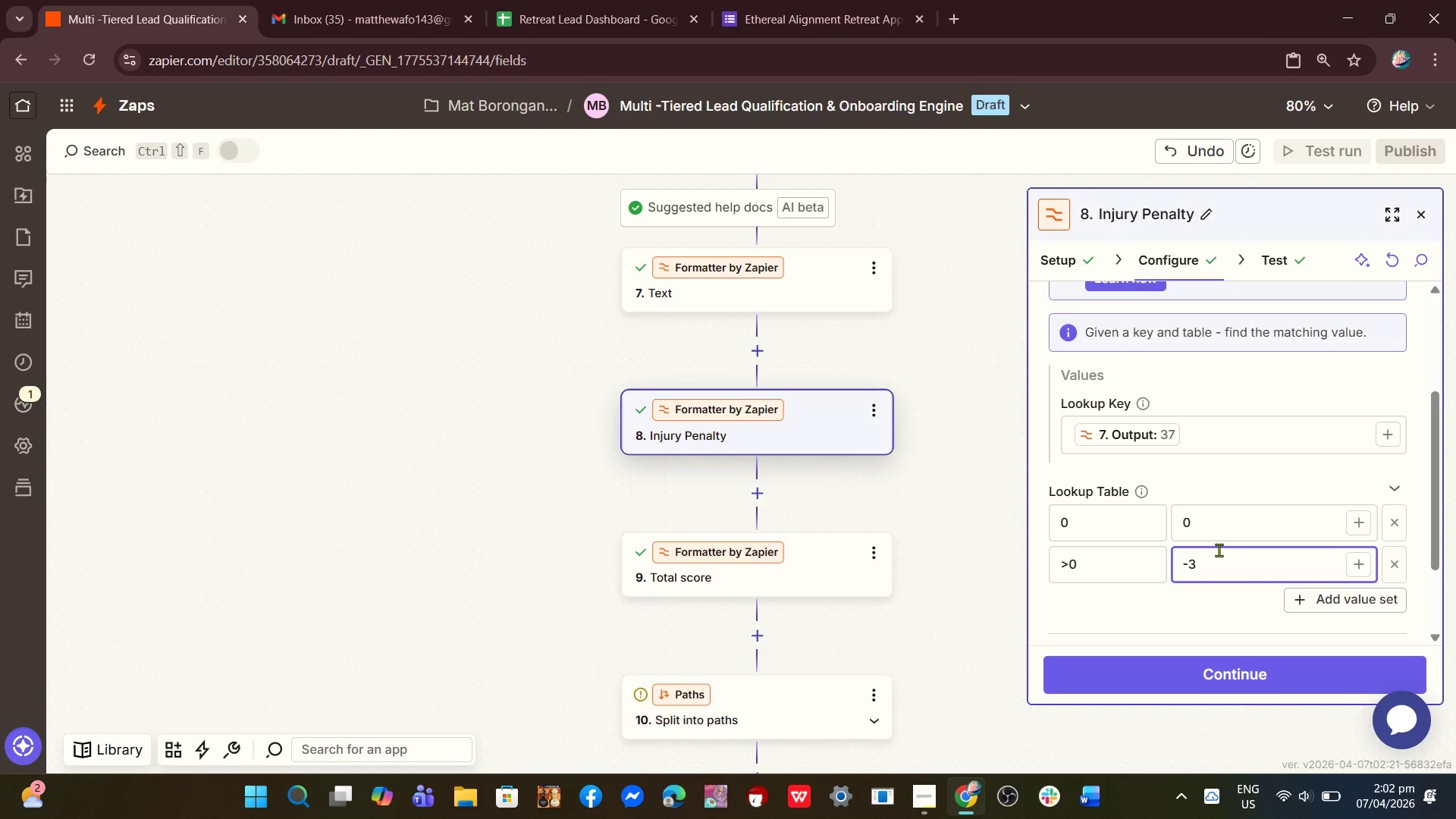 
scroll: coordinate [1219, 550], scroll_direction: down, amount: 2.0
 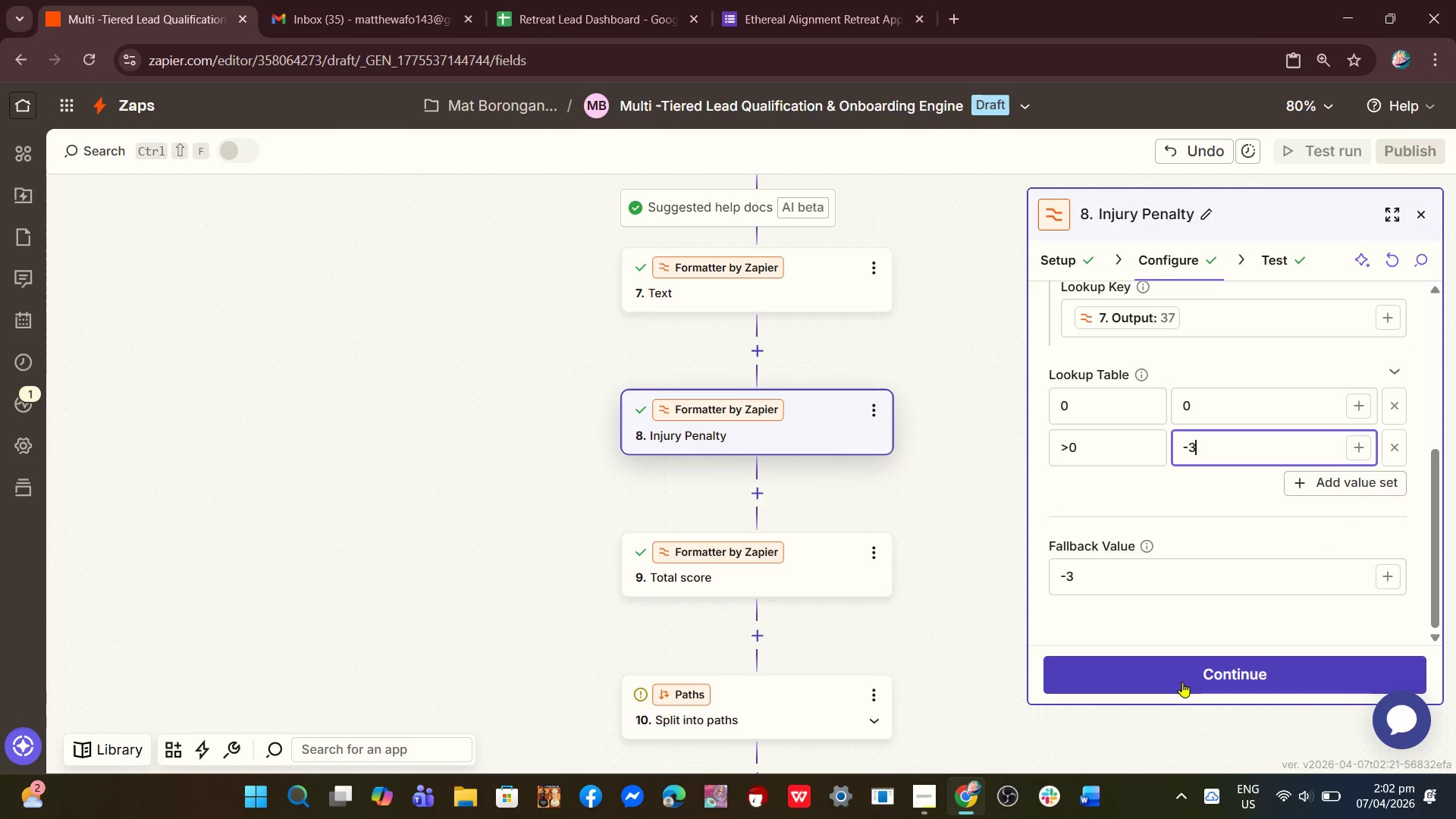 
left_click([1182, 682])
 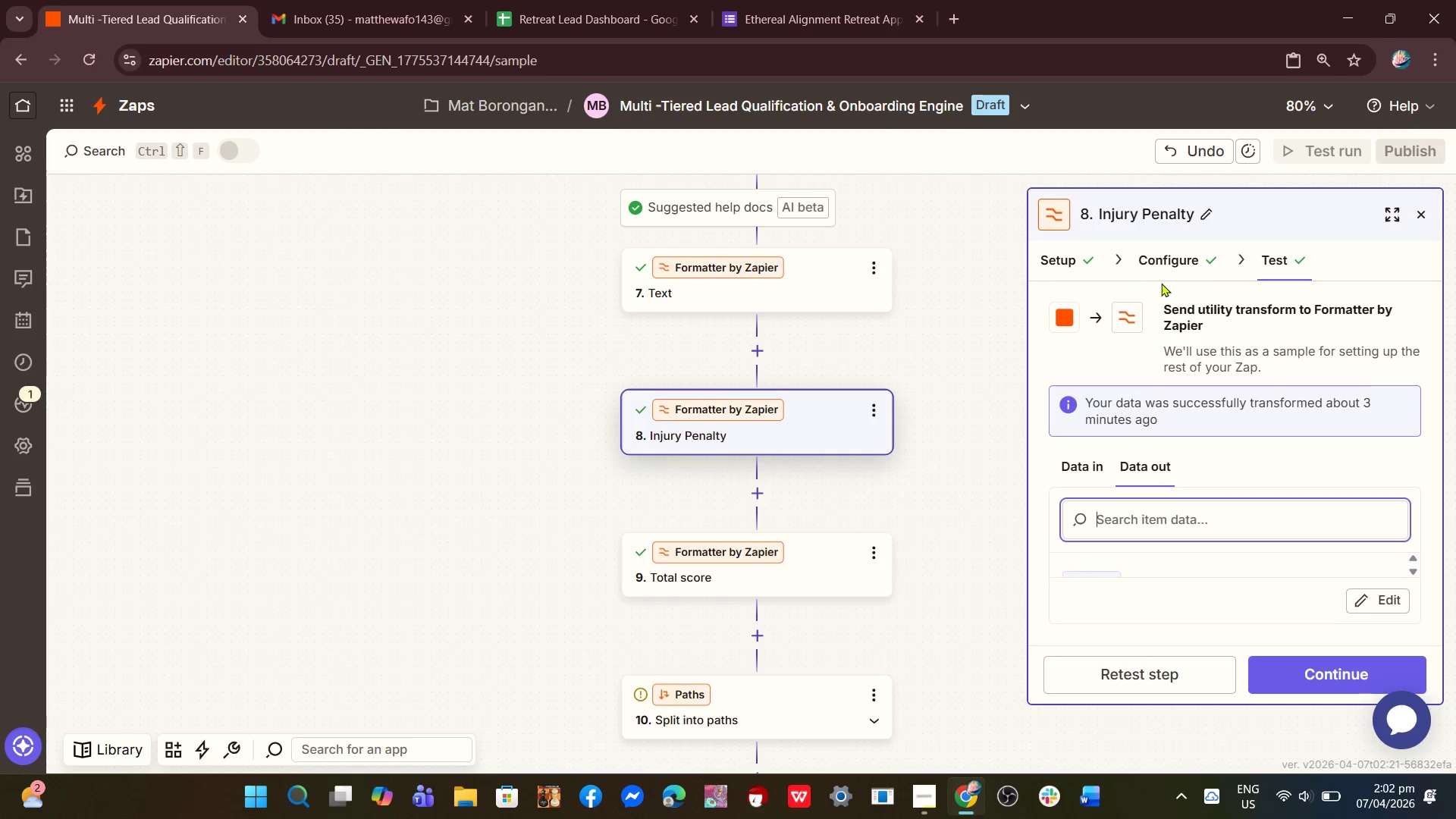 
left_click([1154, 265])
 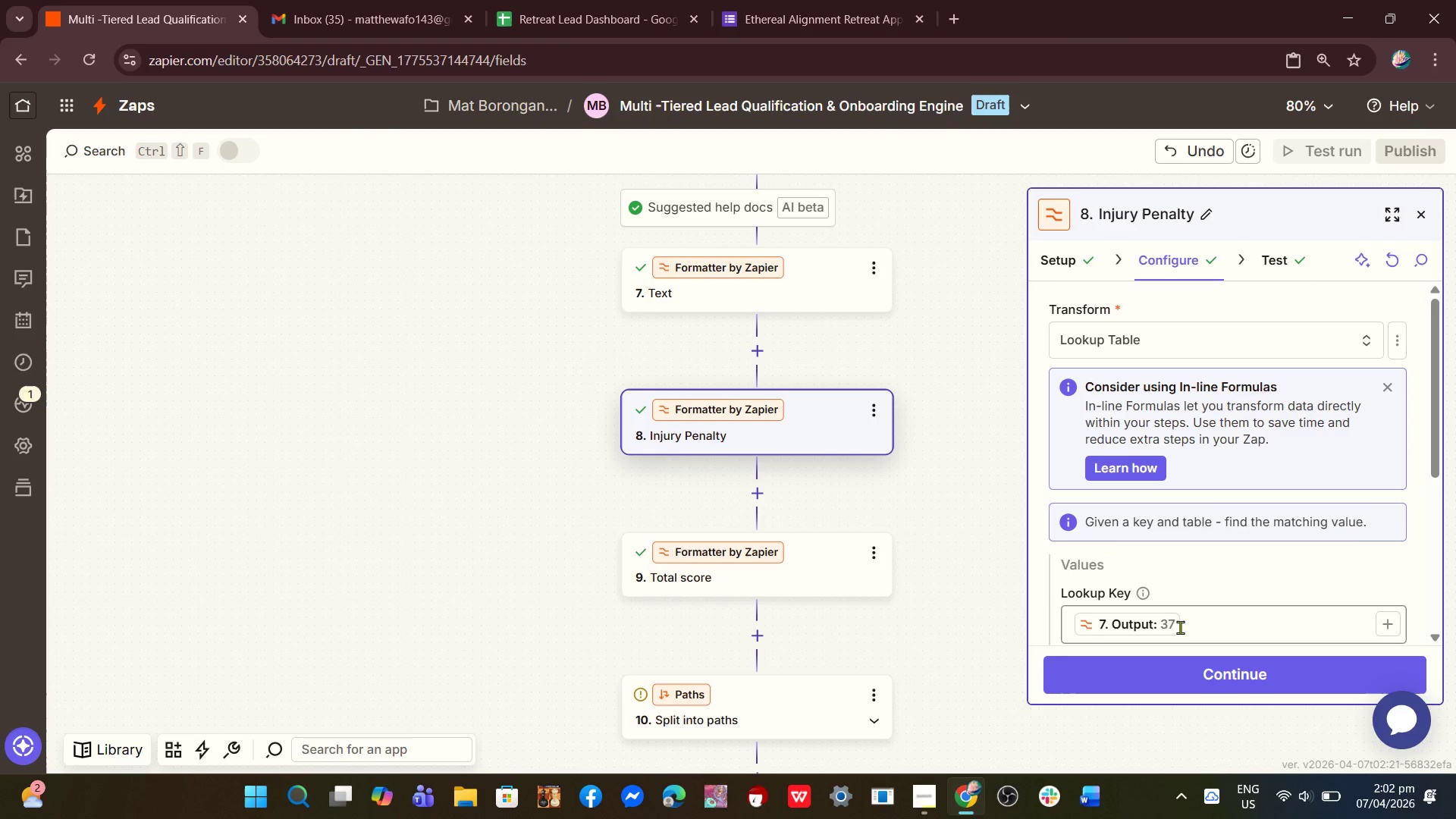 
scroll: coordinate [1183, 567], scroll_direction: down, amount: 3.0
 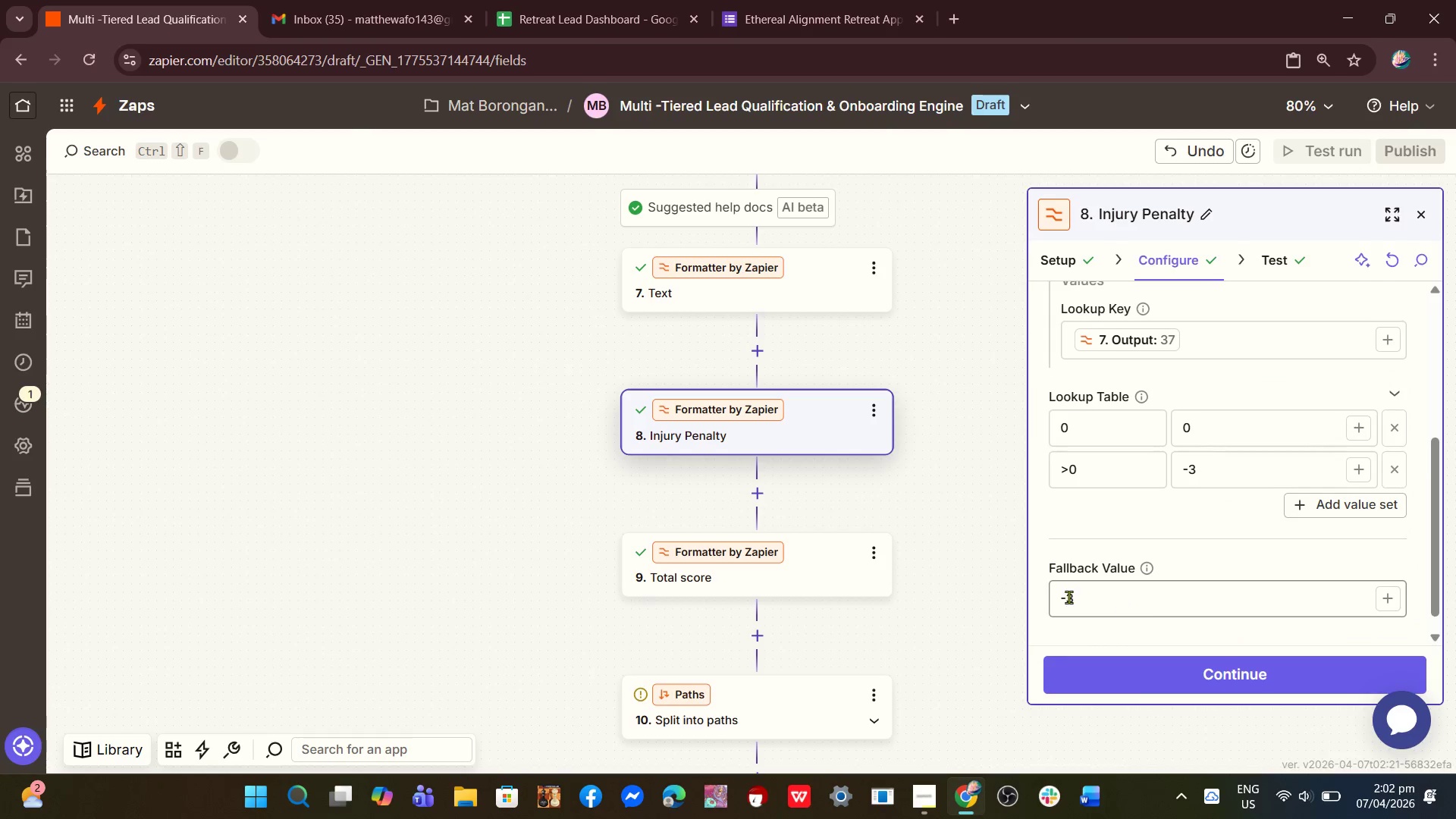 
left_click_drag(start_coordinate=[1109, 601], to_coordinate=[963, 577])
 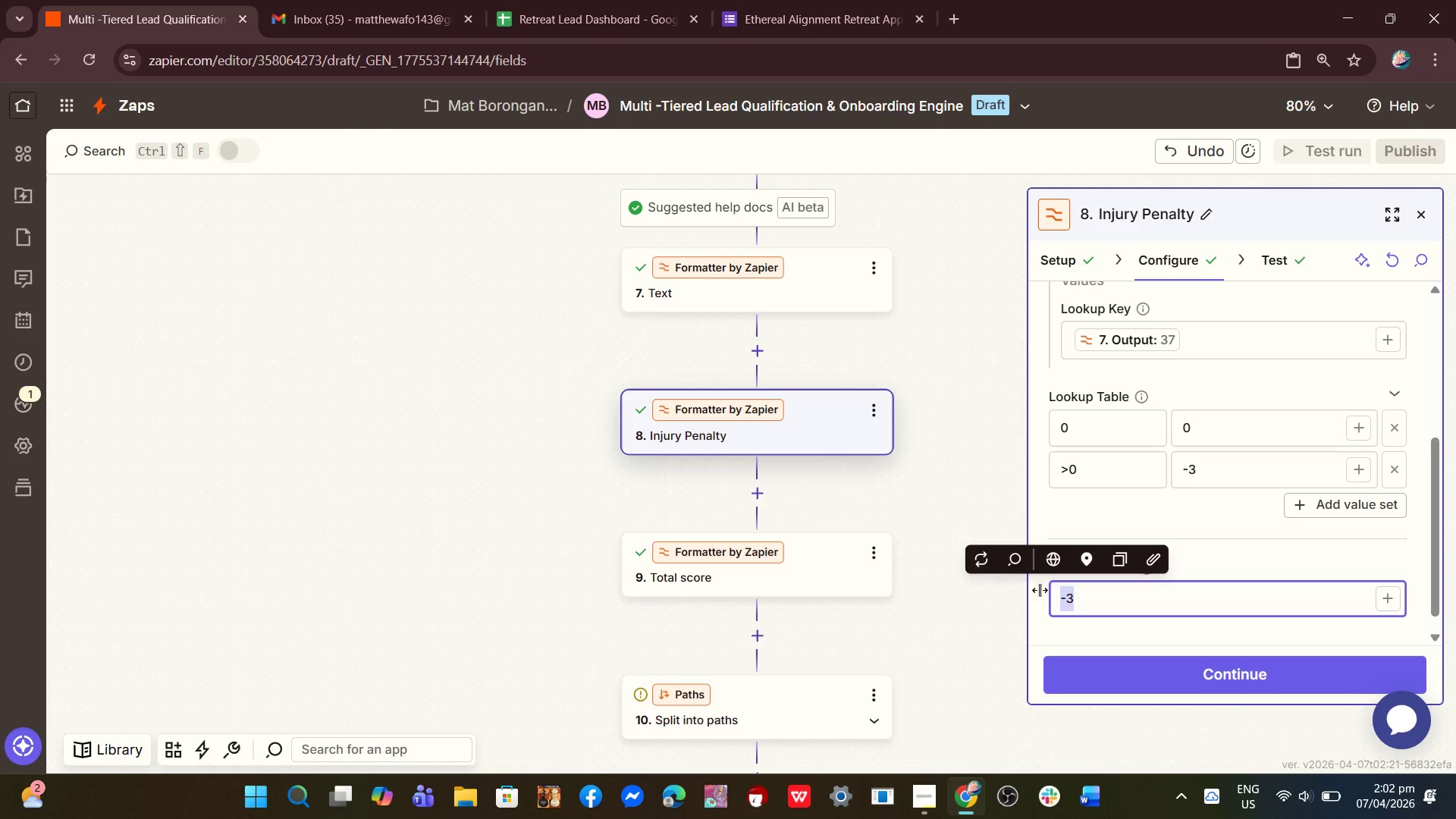 
key(Backspace)
 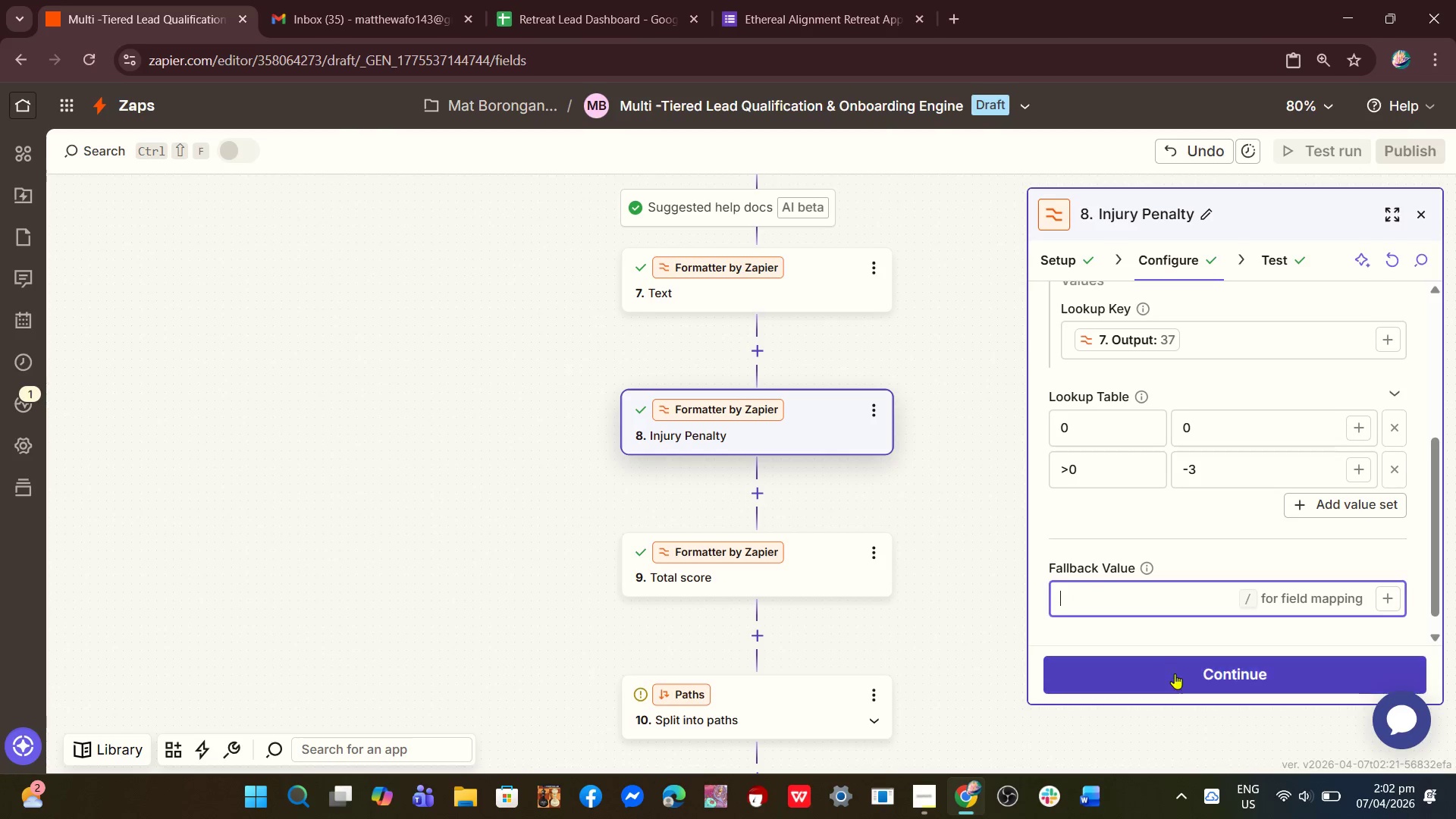 
left_click([1175, 676])
 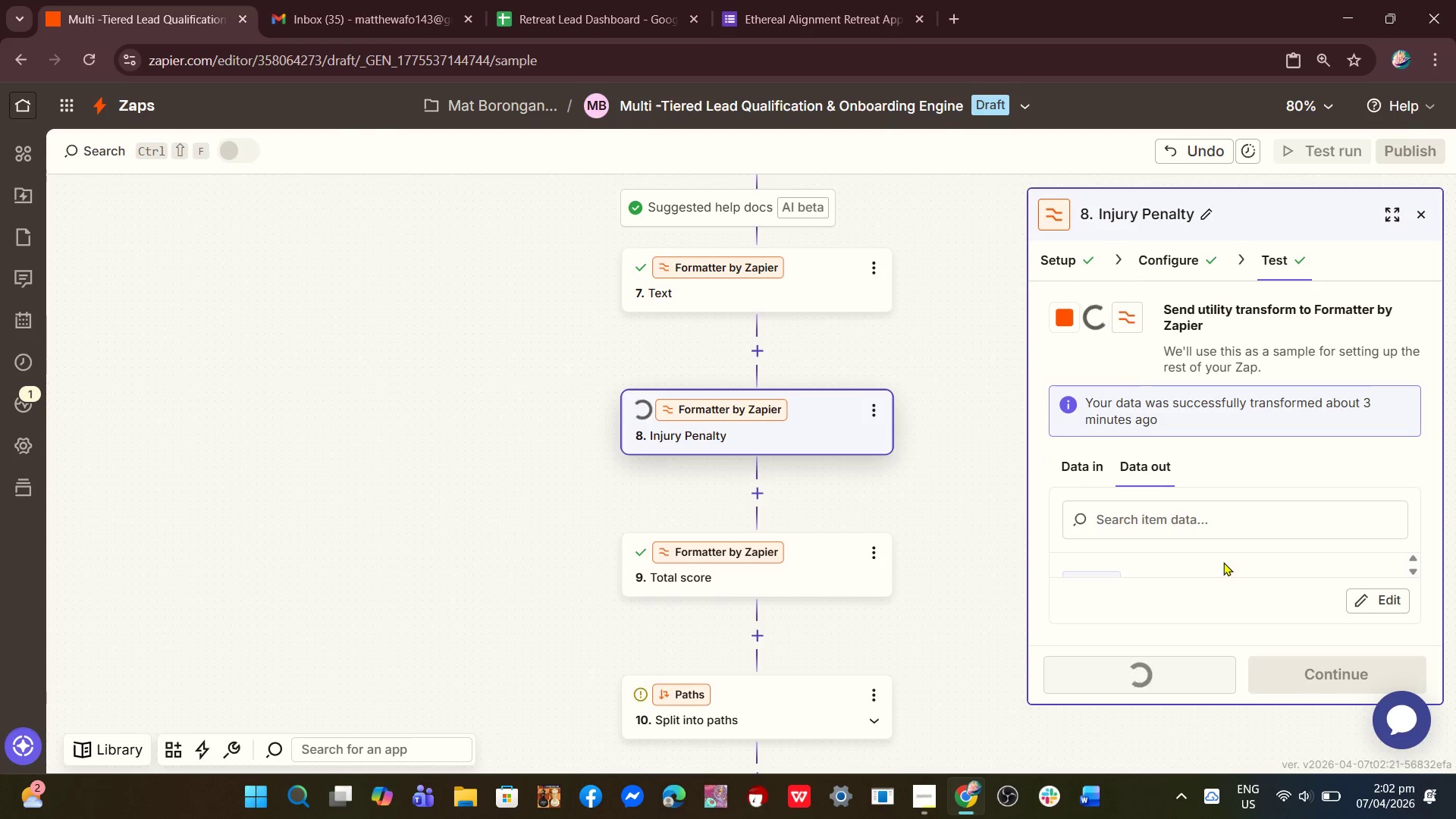 
scroll: coordinate [1228, 561], scroll_direction: down, amount: 4.0
 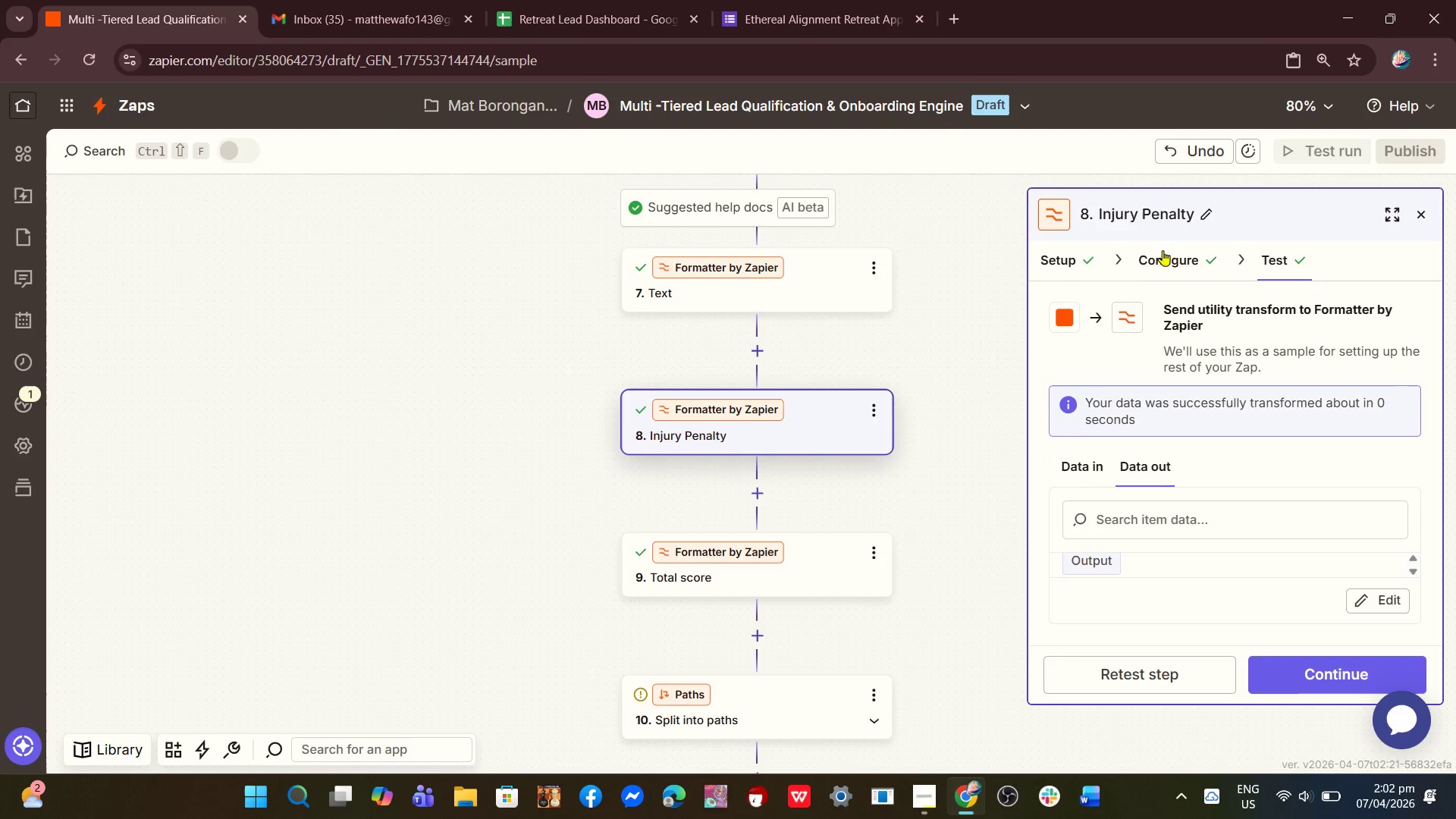 
left_click([1163, 260])
 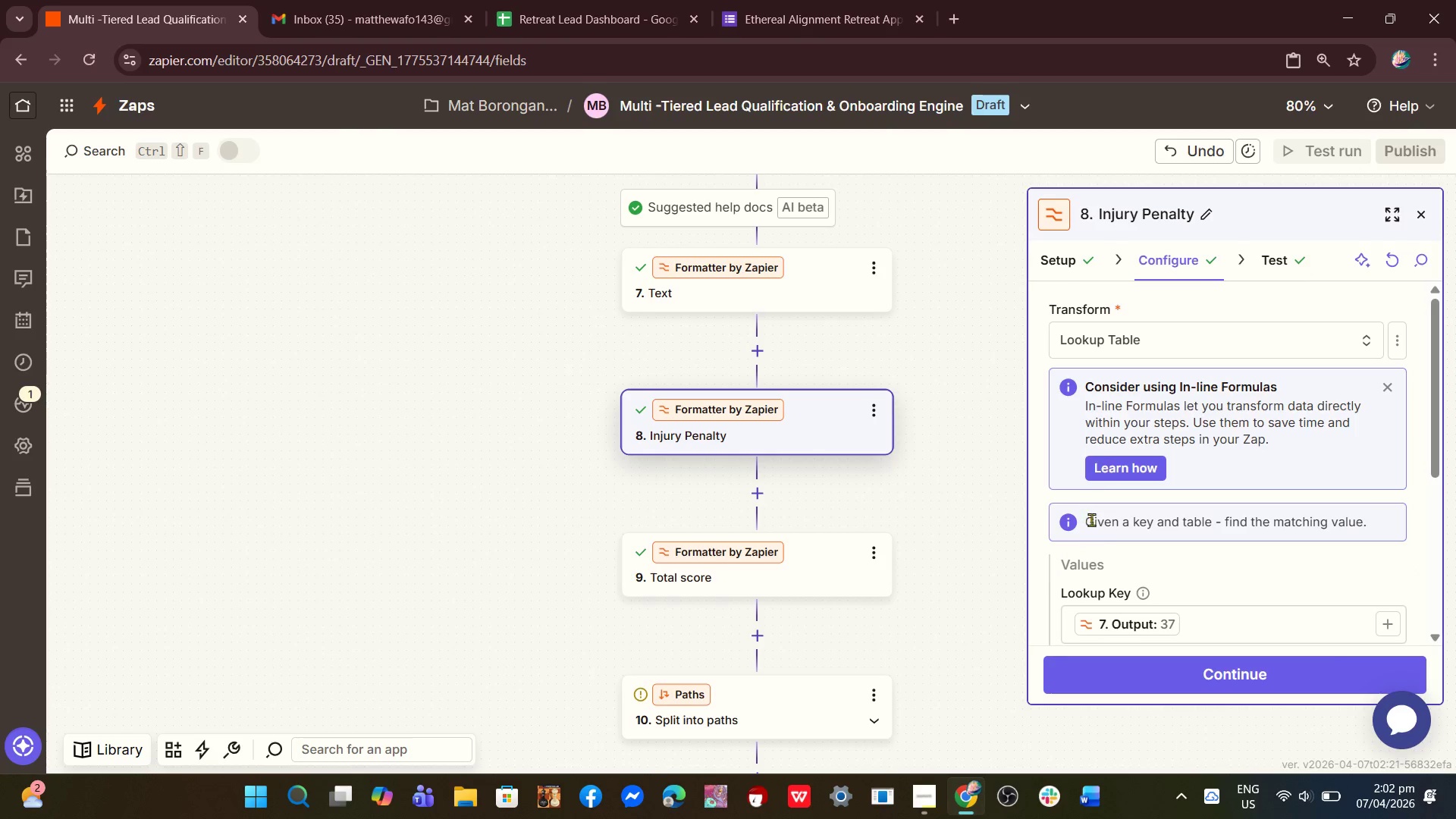 
scroll: coordinate [1163, 598], scroll_direction: down, amount: 5.0
 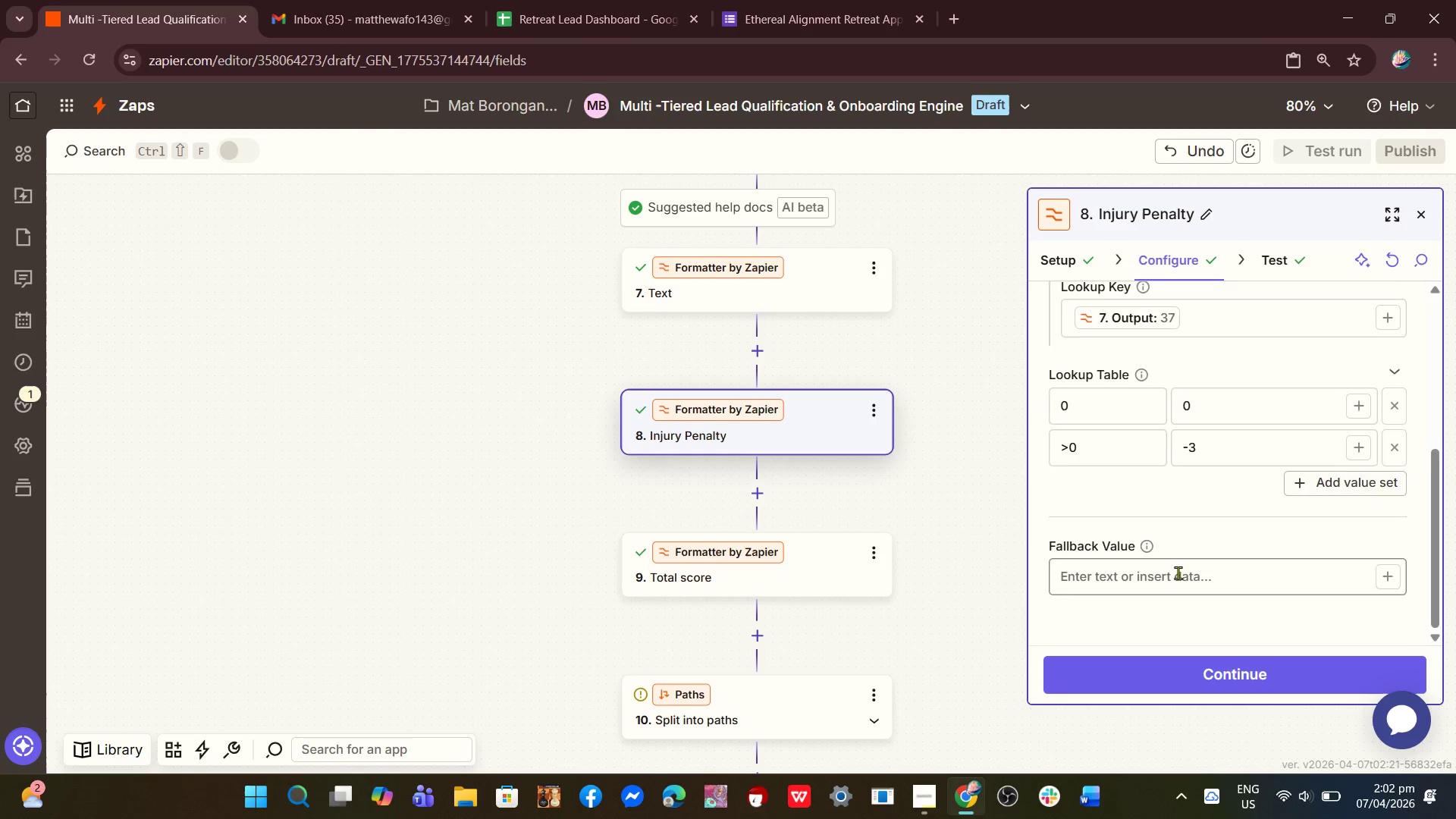 
scroll: coordinate [1178, 573], scroll_direction: up, amount: 1.0
 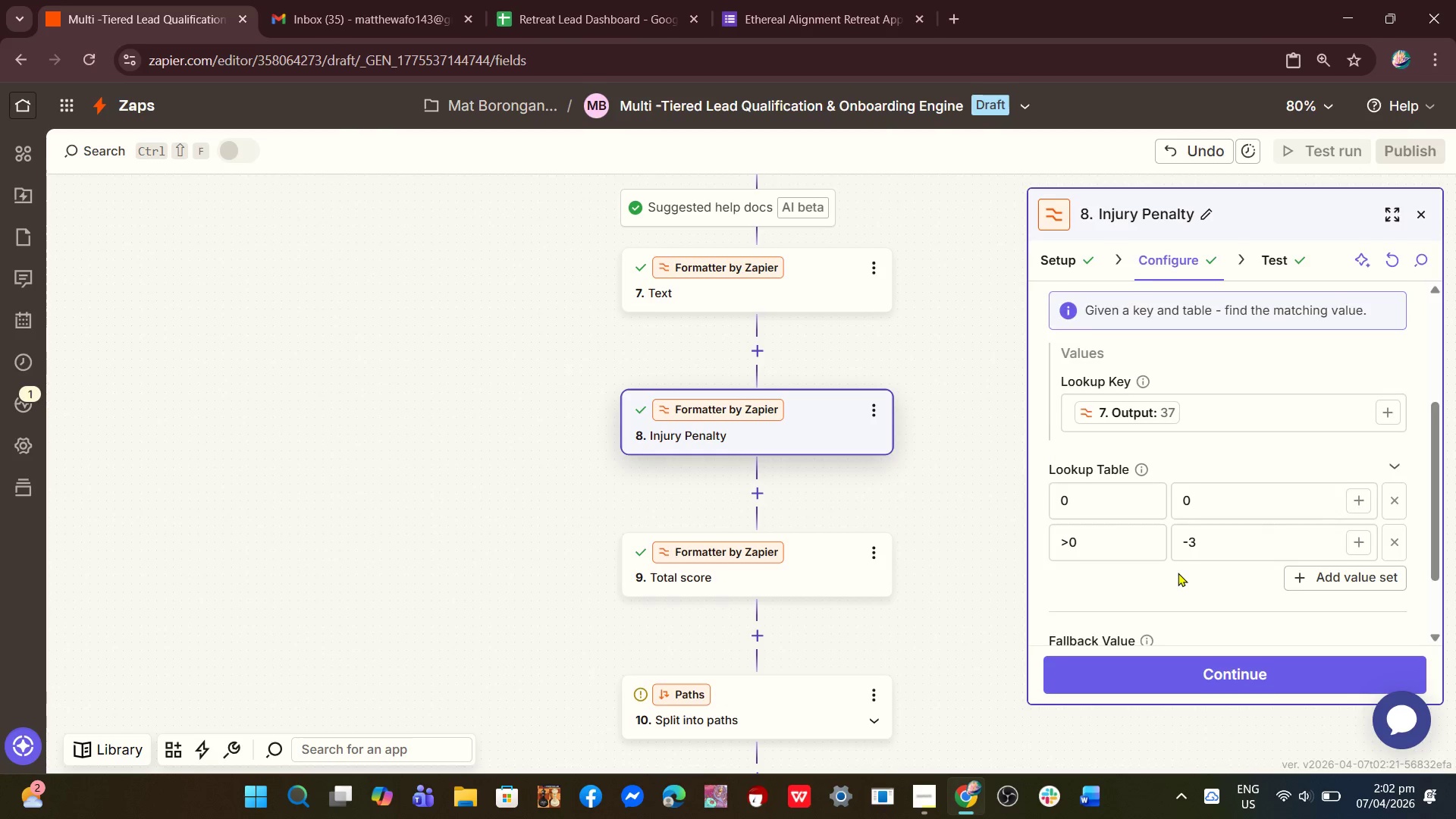 
scroll: coordinate [1178, 573], scroll_direction: down, amount: 1.0
 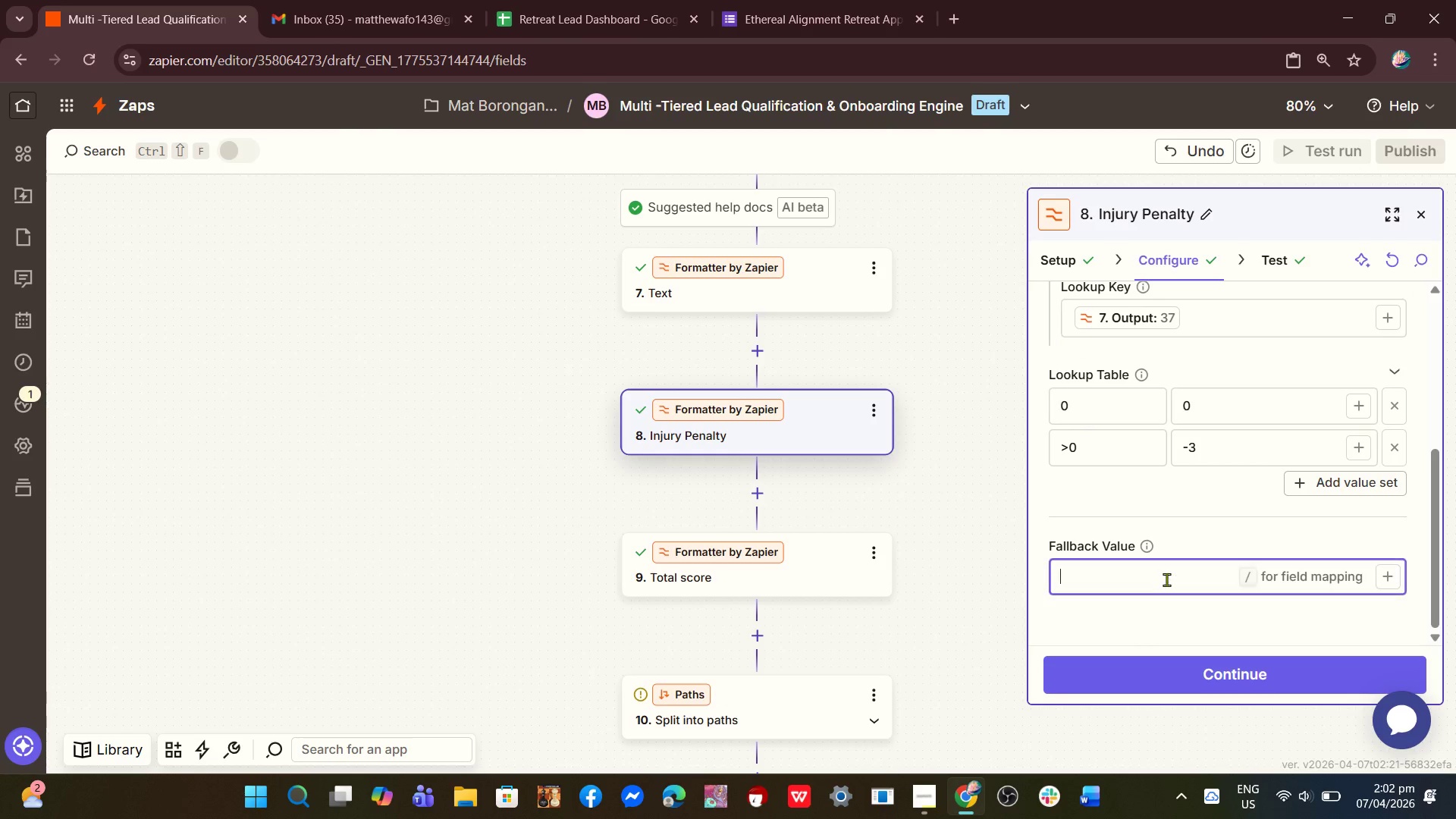 
left_click([1166, 579])
 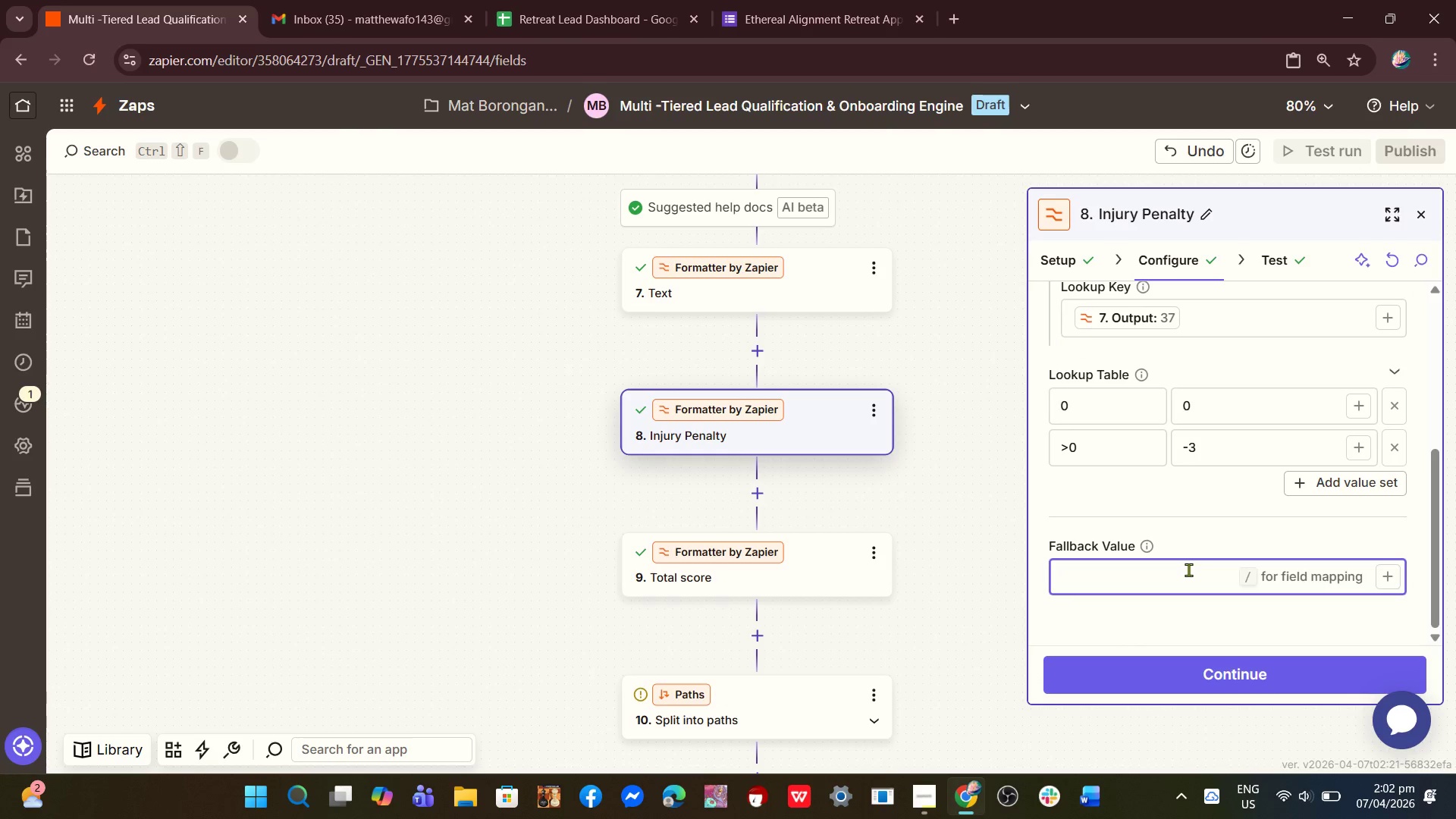 
key(Numpad0)
 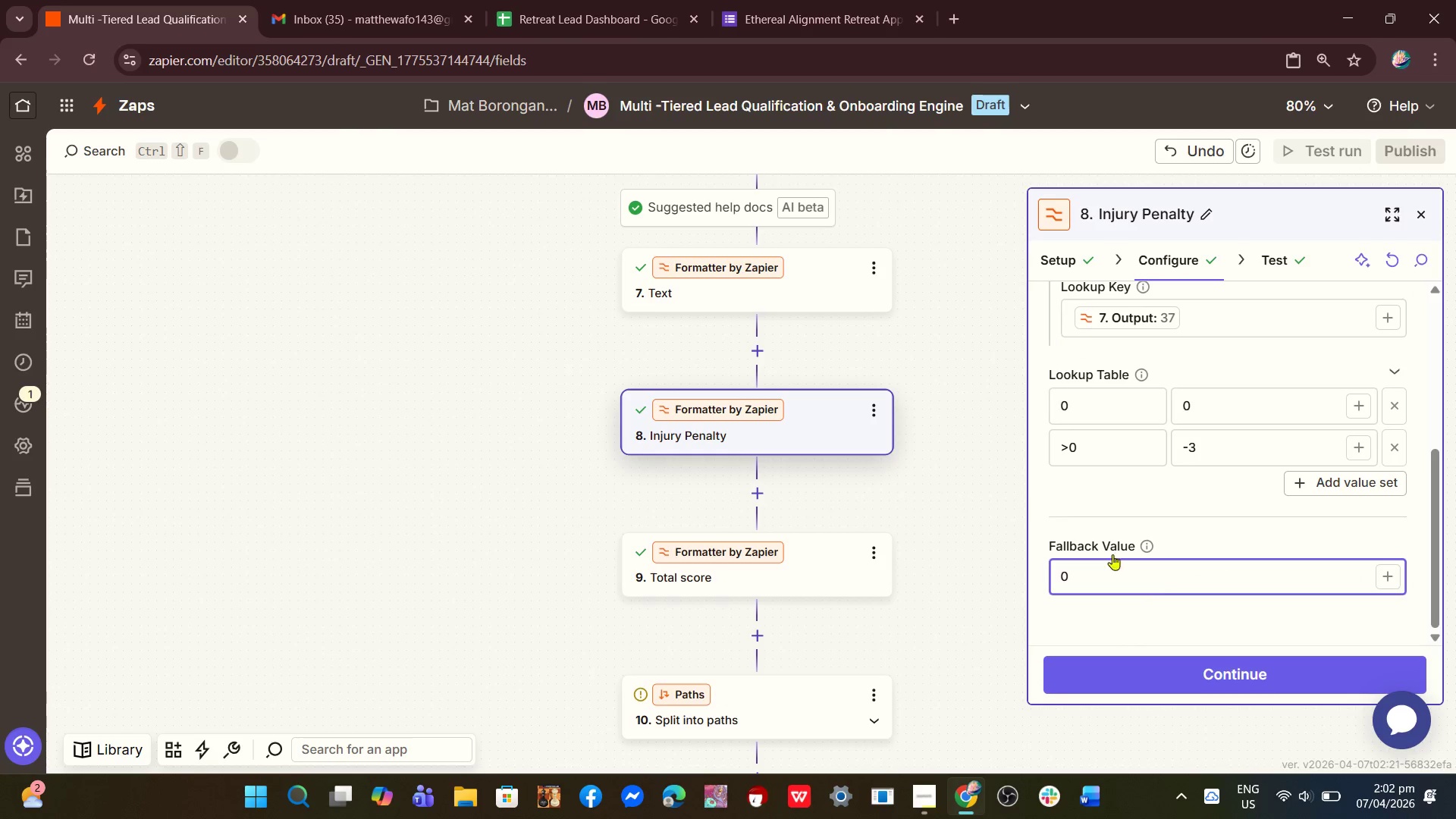 
left_click([1210, 669])
 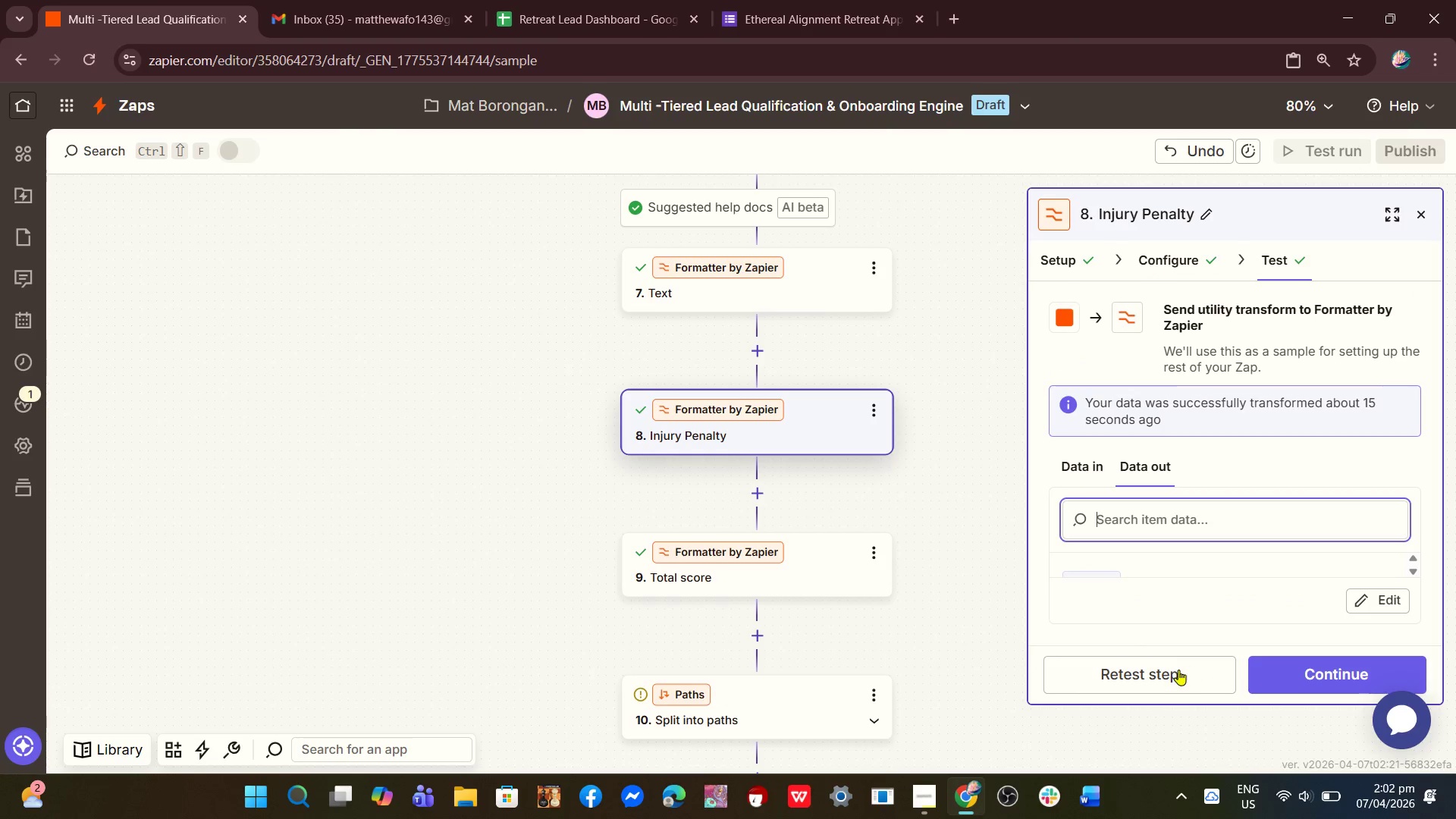 
left_click([1178, 670])
 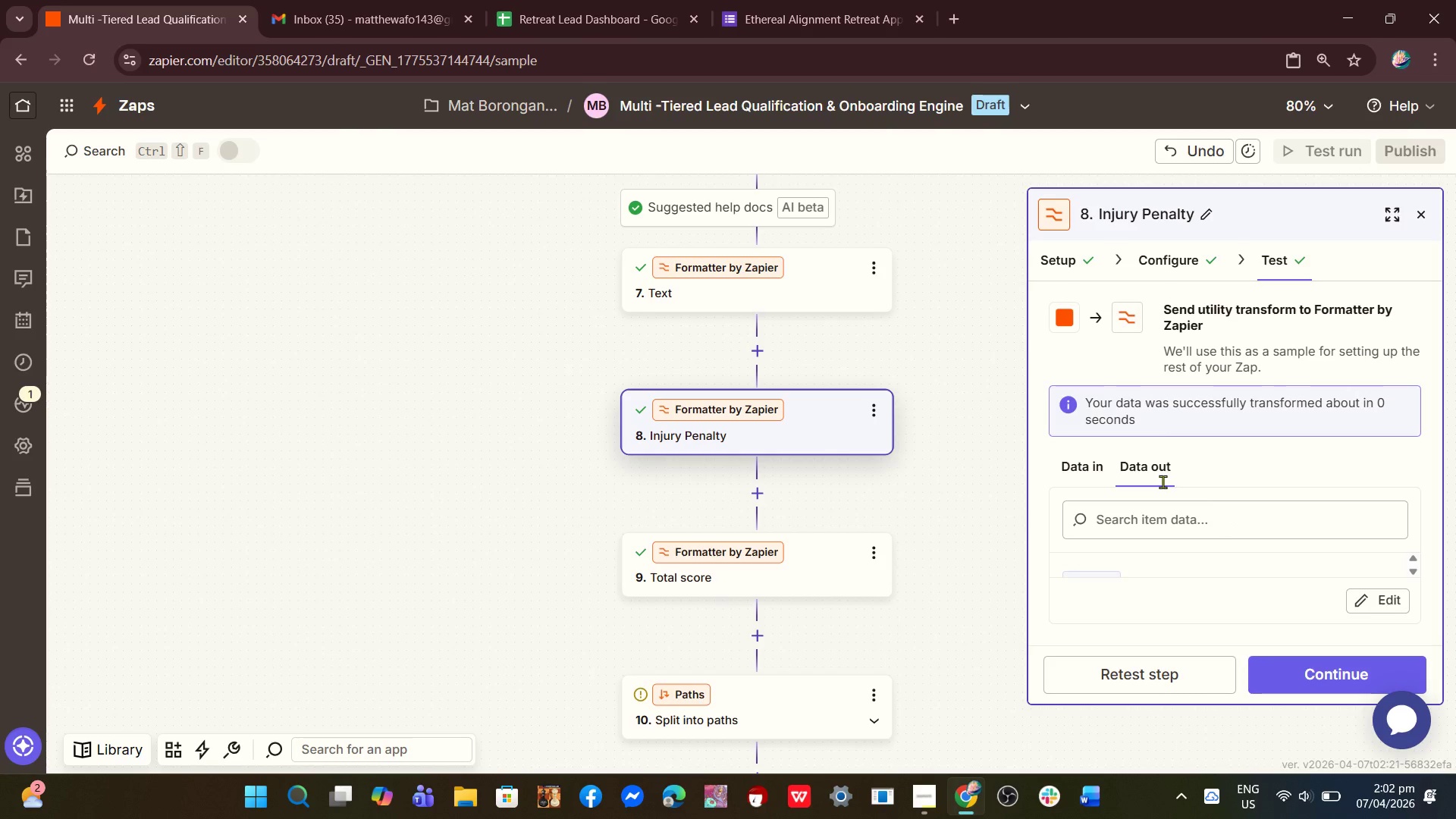 
wait(5.14)
 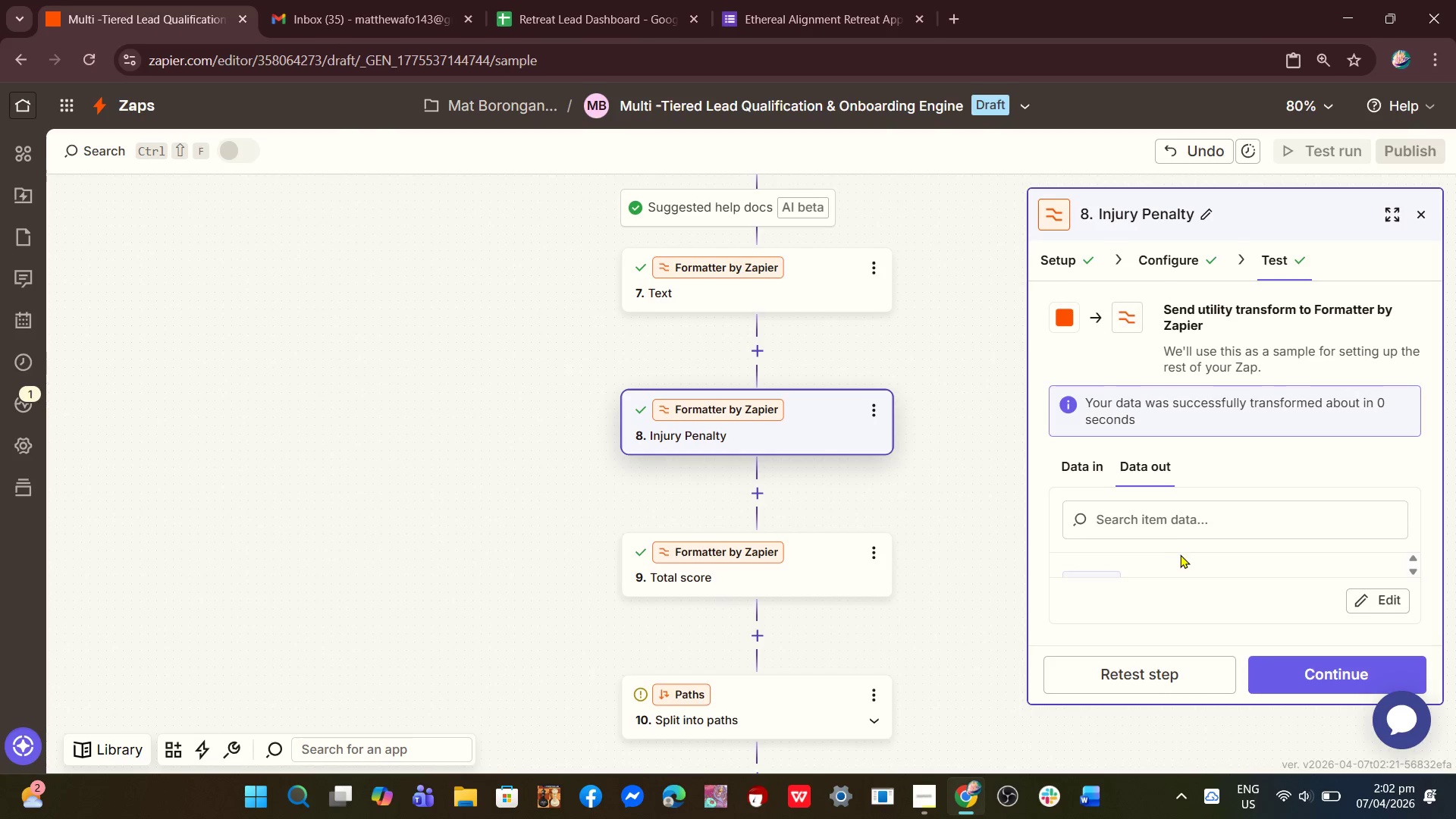 
left_click([1179, 553])
 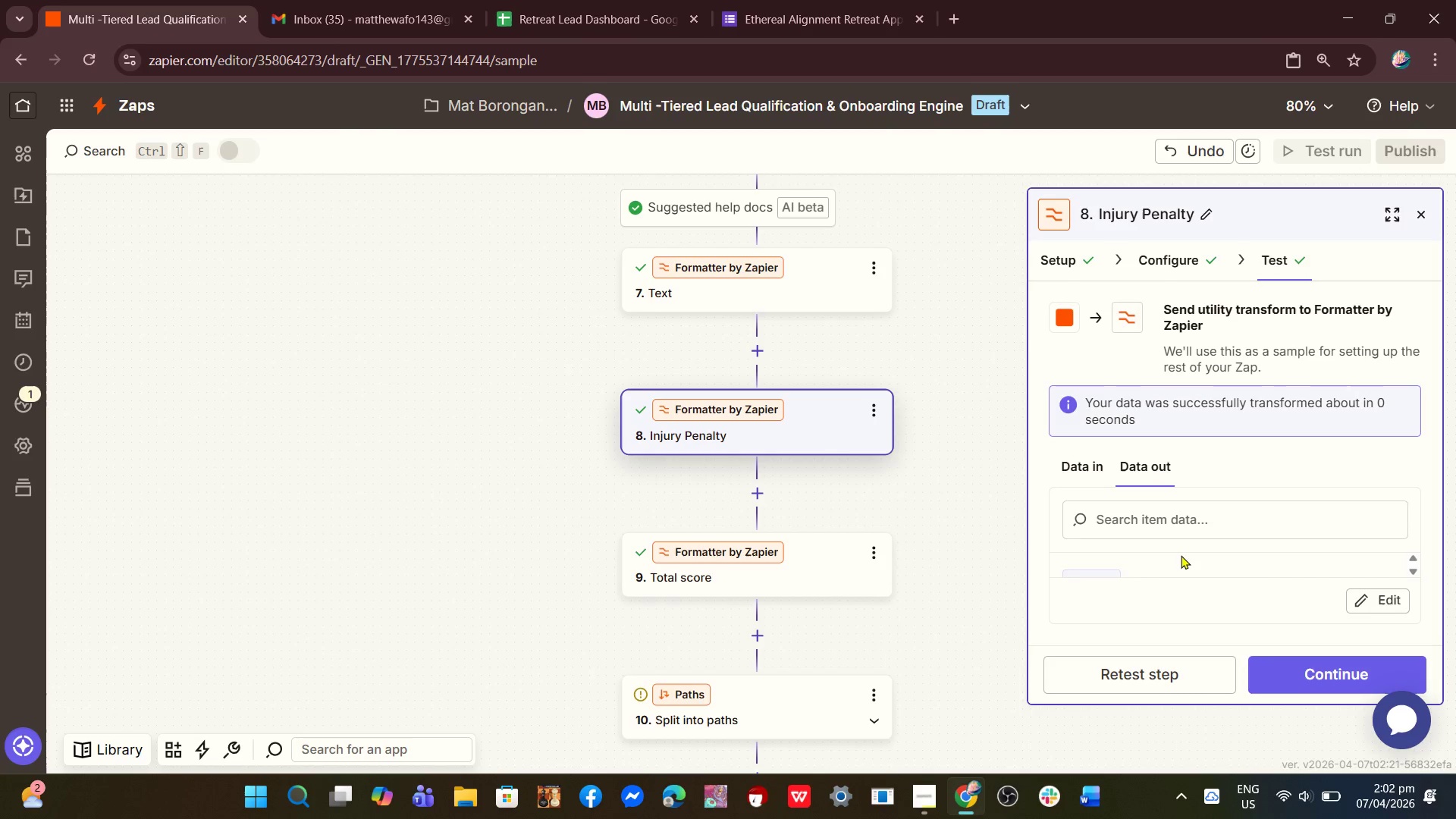 
scroll: coordinate [1181, 555], scroll_direction: down, amount: 11.0
 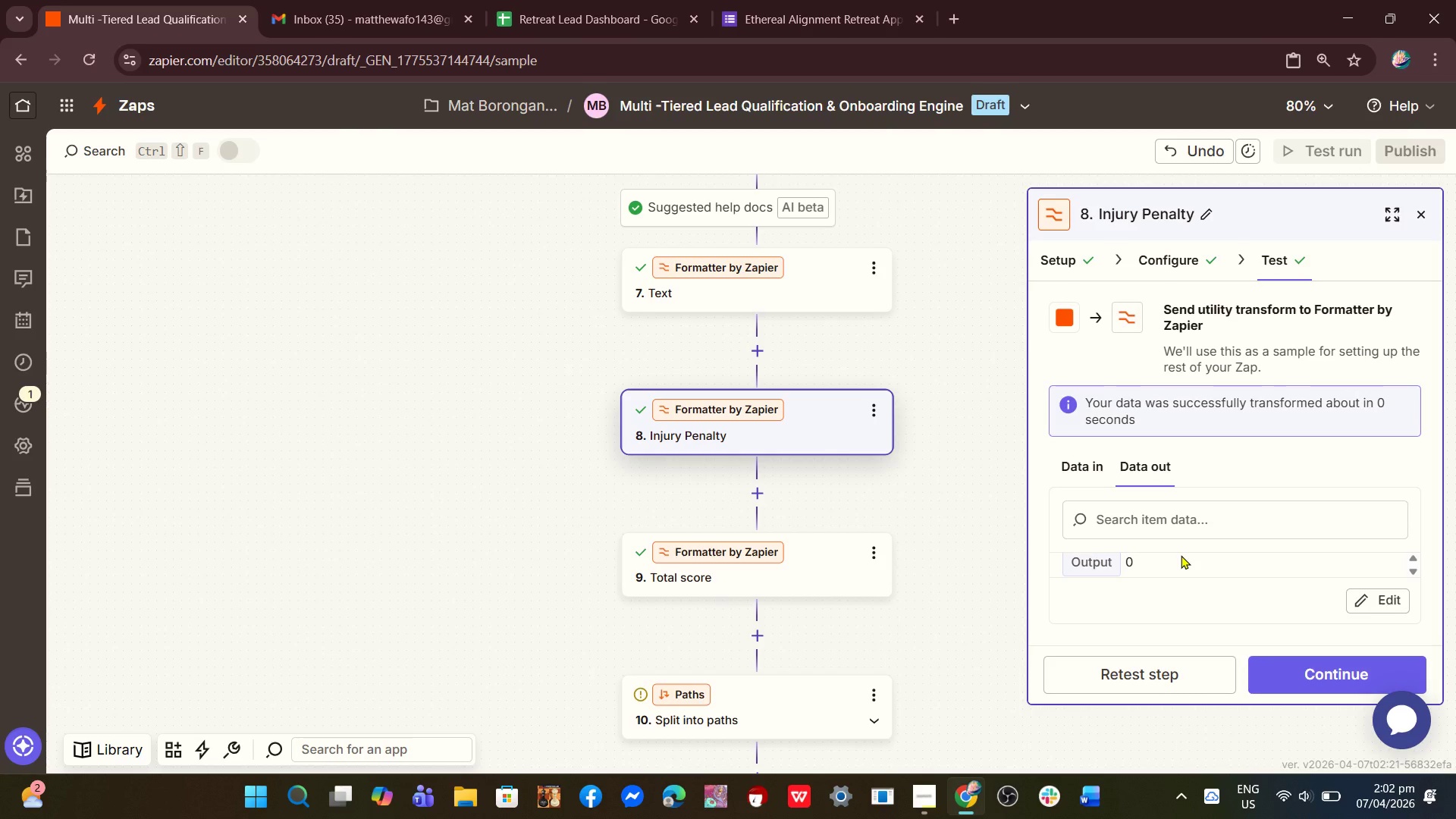 
scroll: coordinate [1181, 555], scroll_direction: up, amount: 1.0
 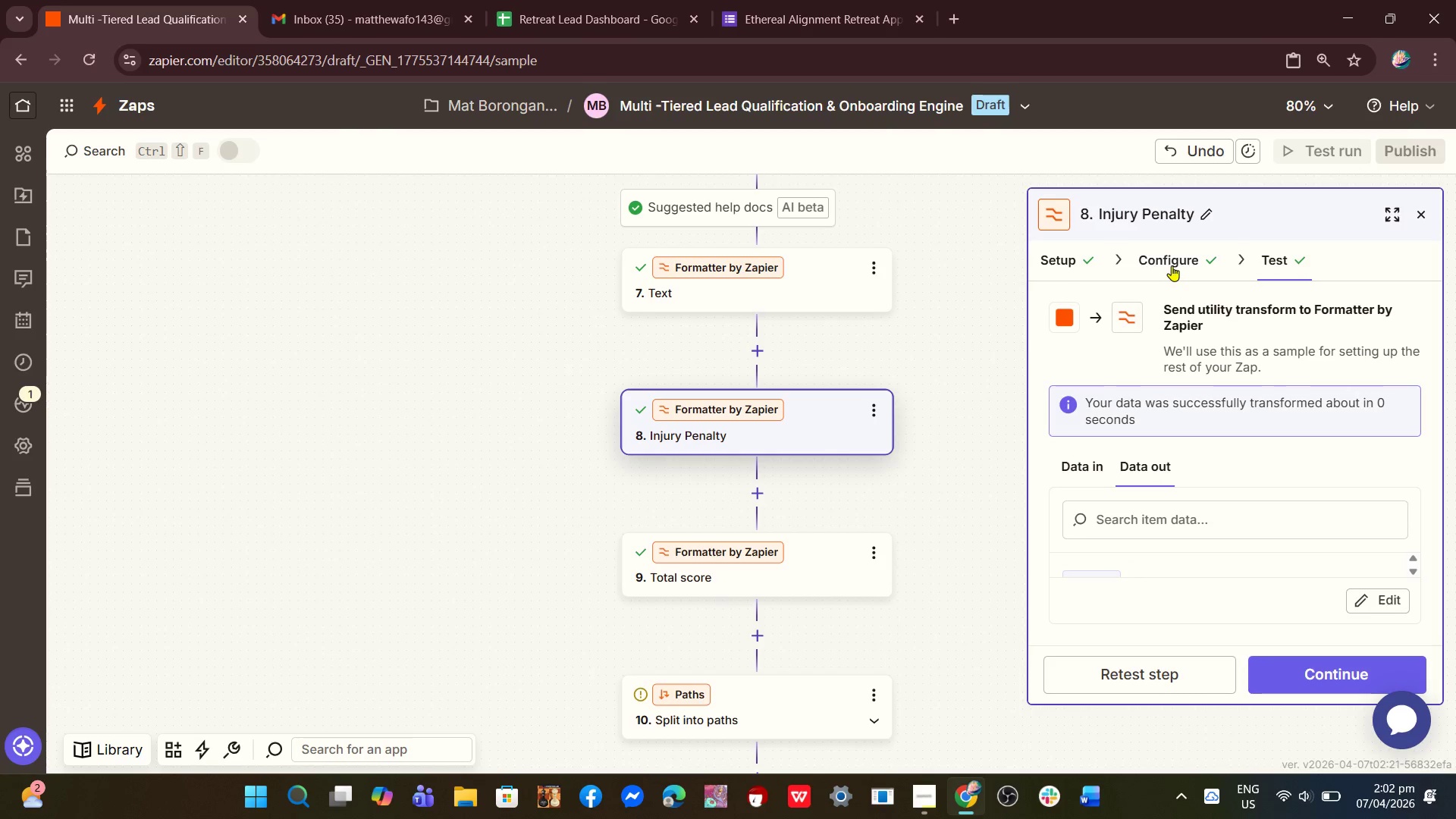 
left_click([1172, 265])
 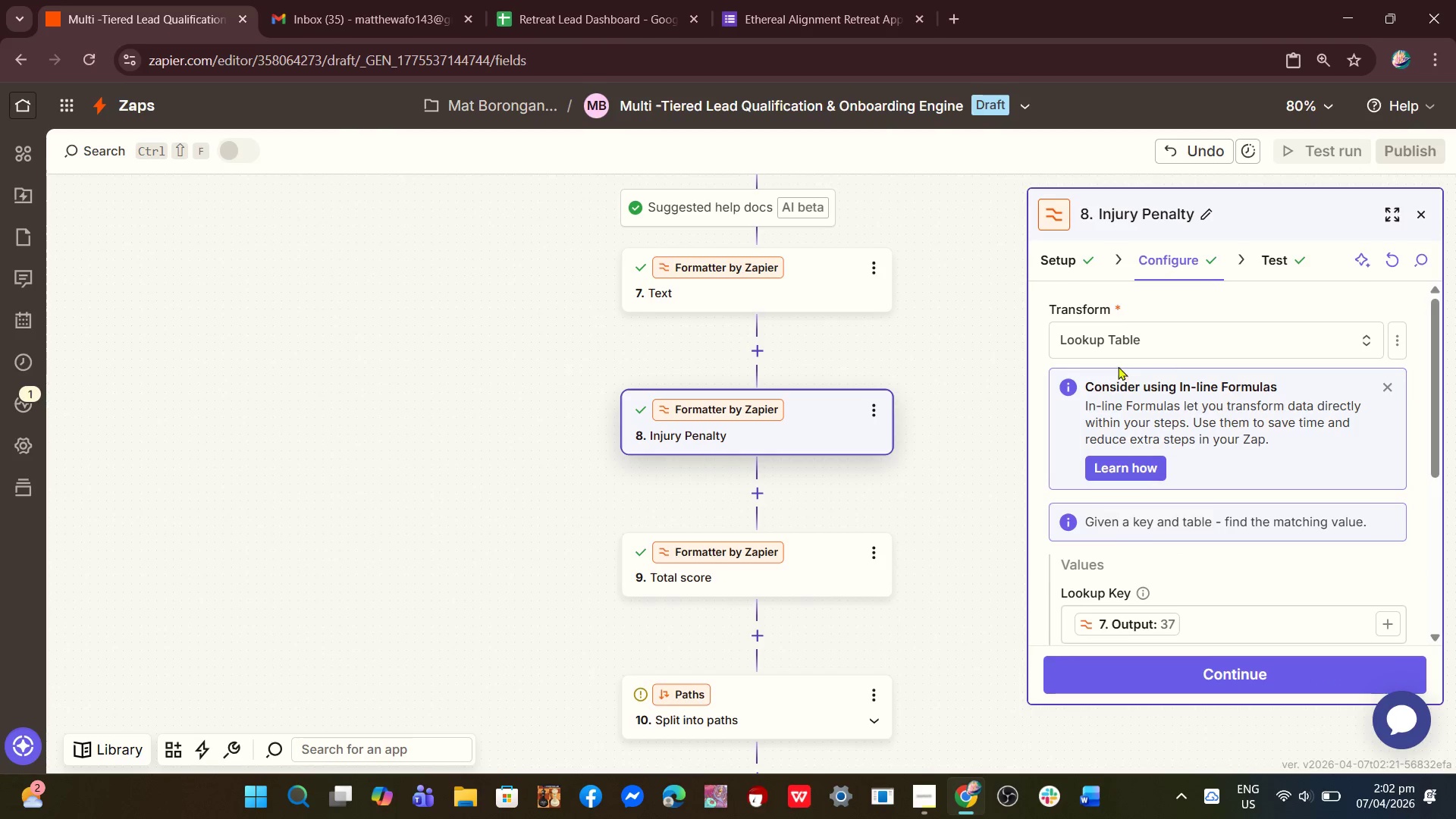 
scroll: coordinate [1155, 550], scroll_direction: down, amount: 3.0
 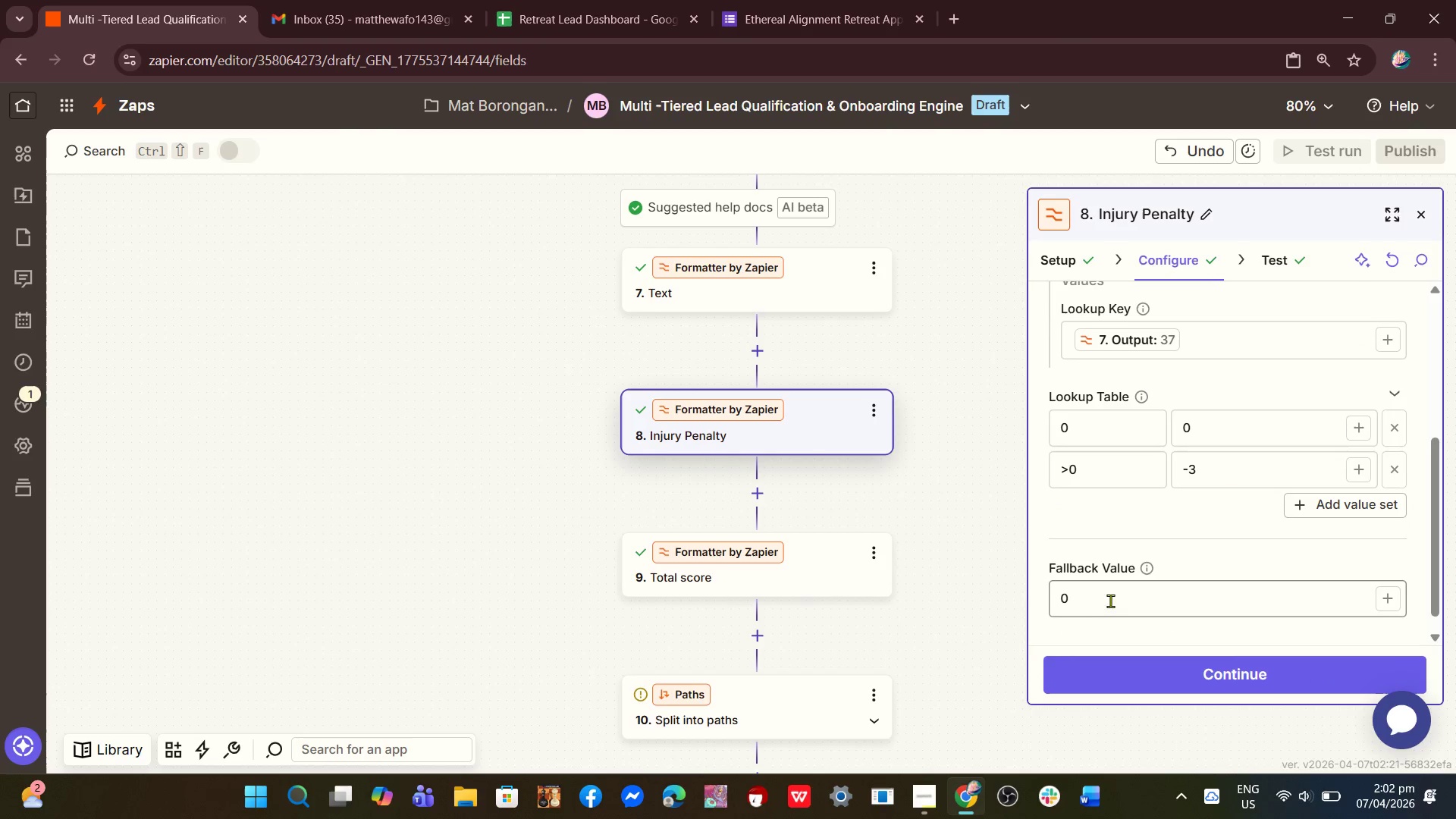 
left_click_drag(start_coordinate=[1106, 607], to_coordinate=[949, 600])
 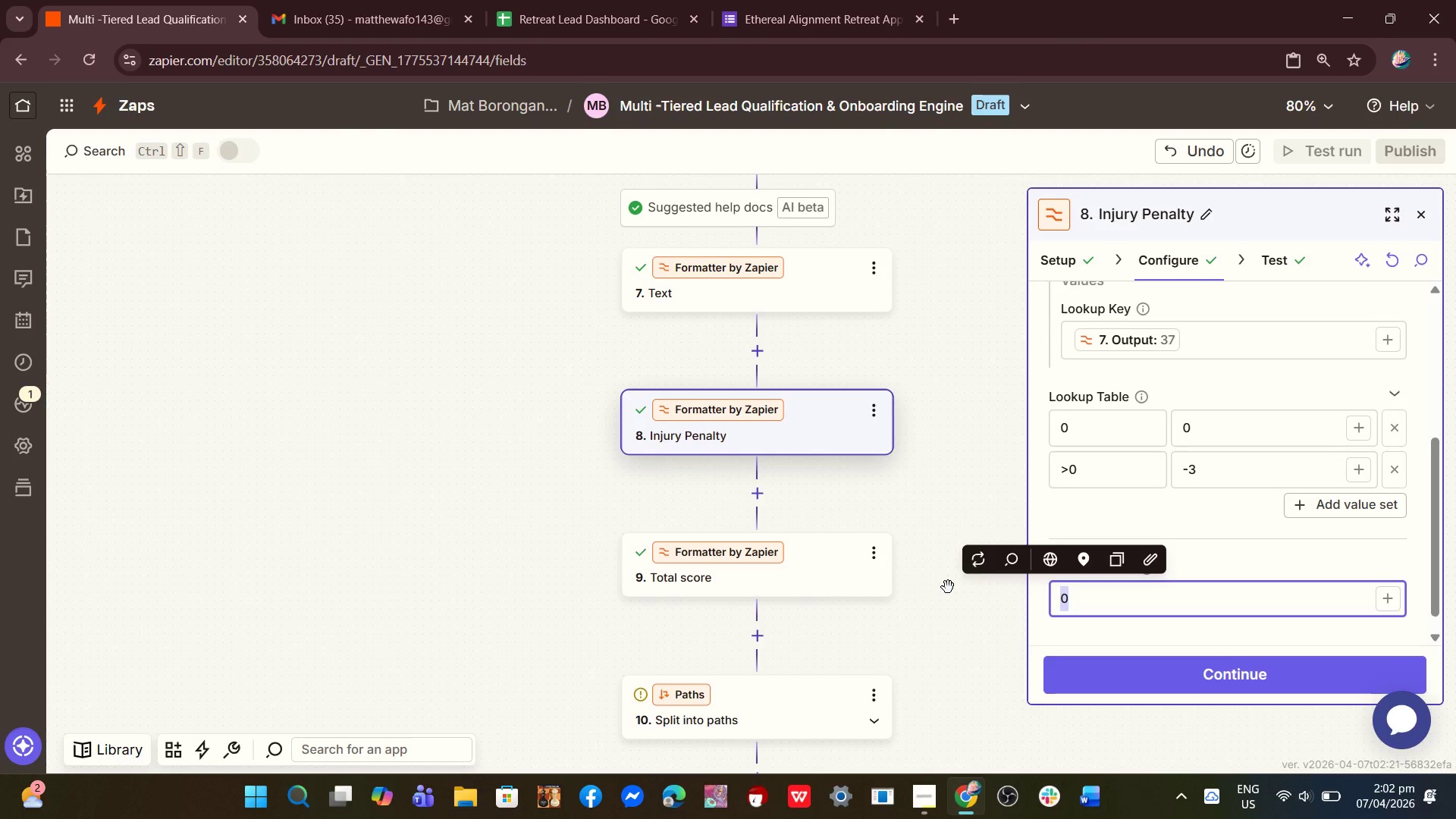 
key(Backspace)
 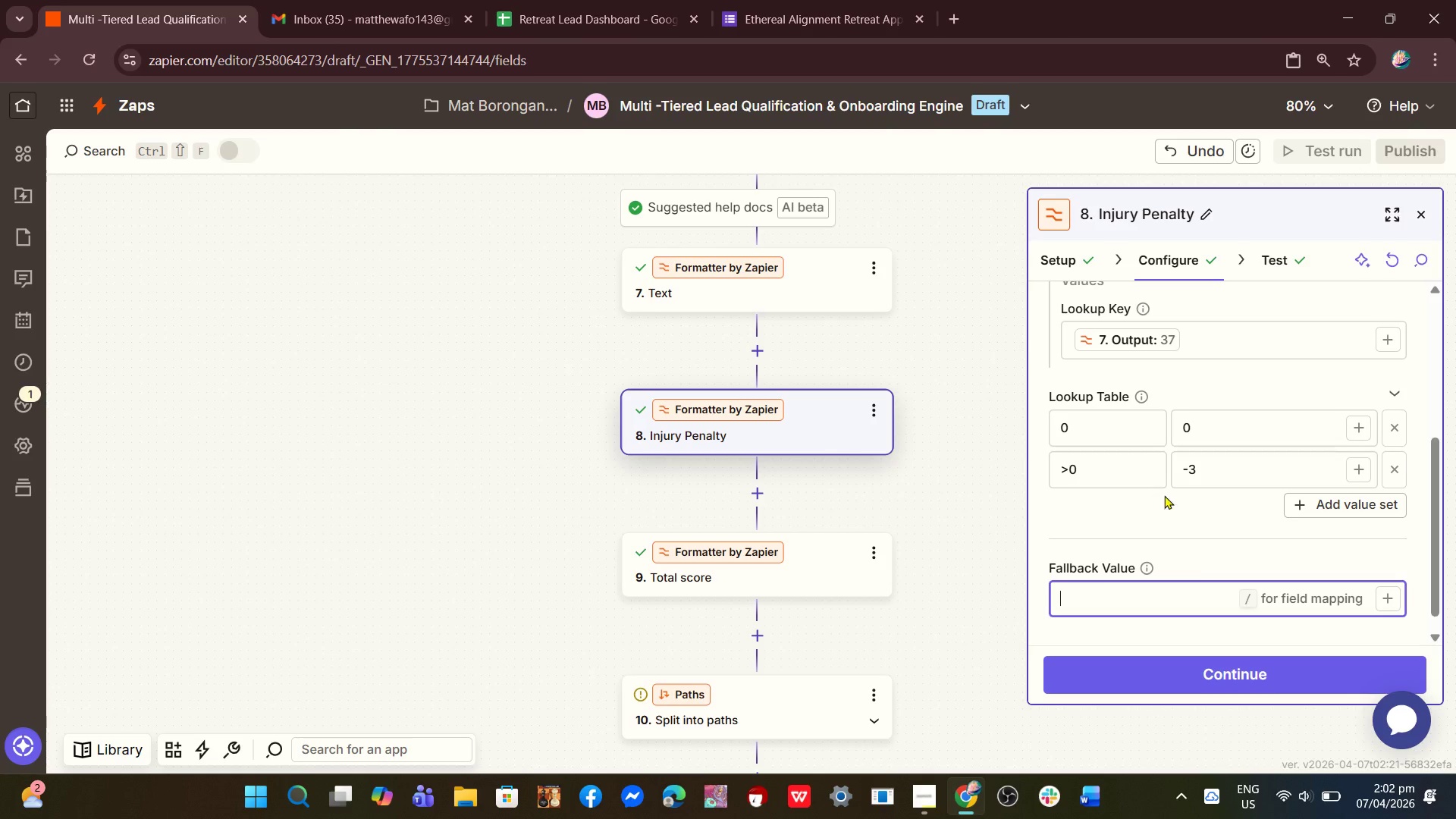 
left_click([1191, 500])
 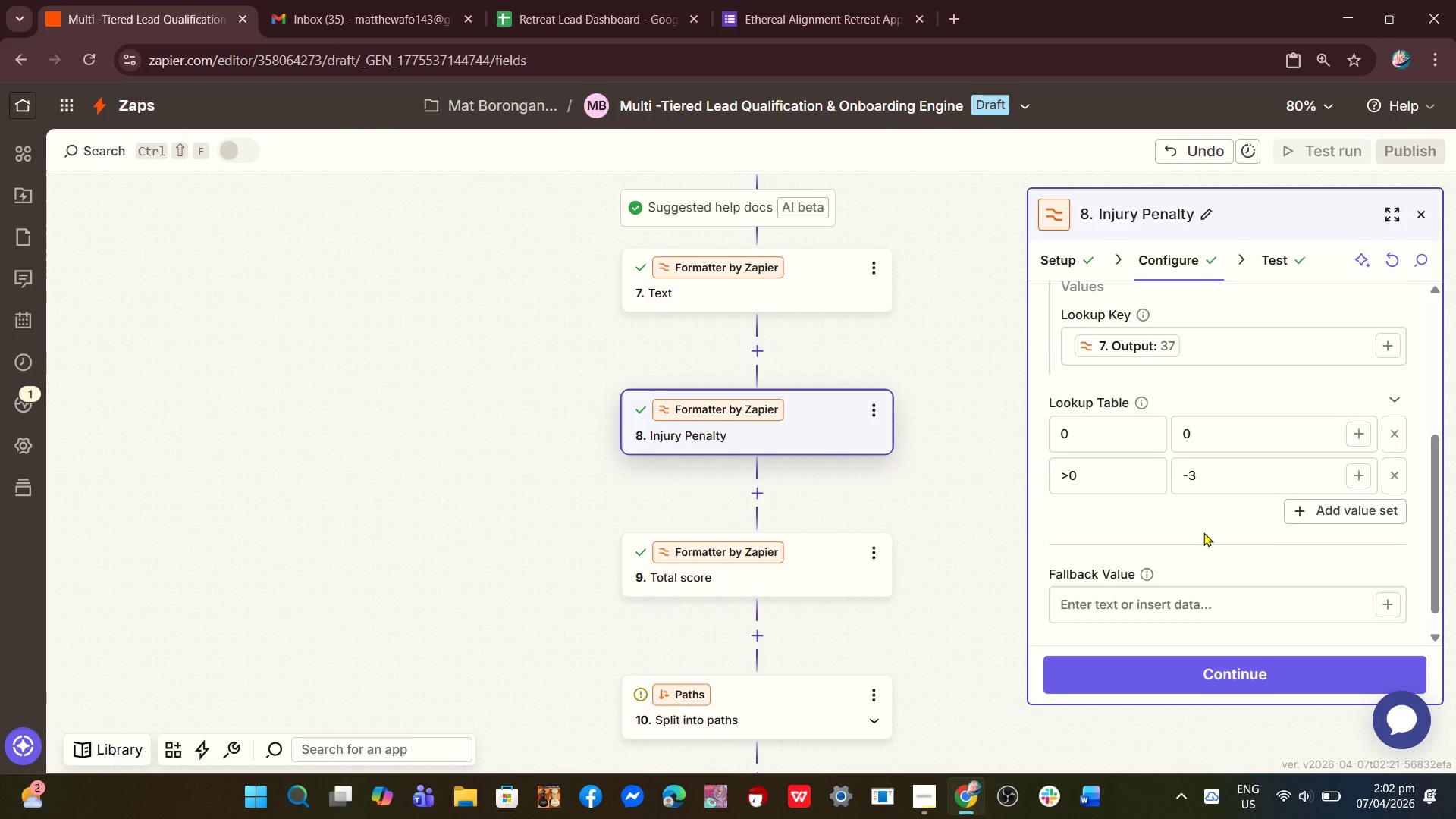 
scroll: coordinate [809, 388], scroll_direction: up, amount: 4.0
 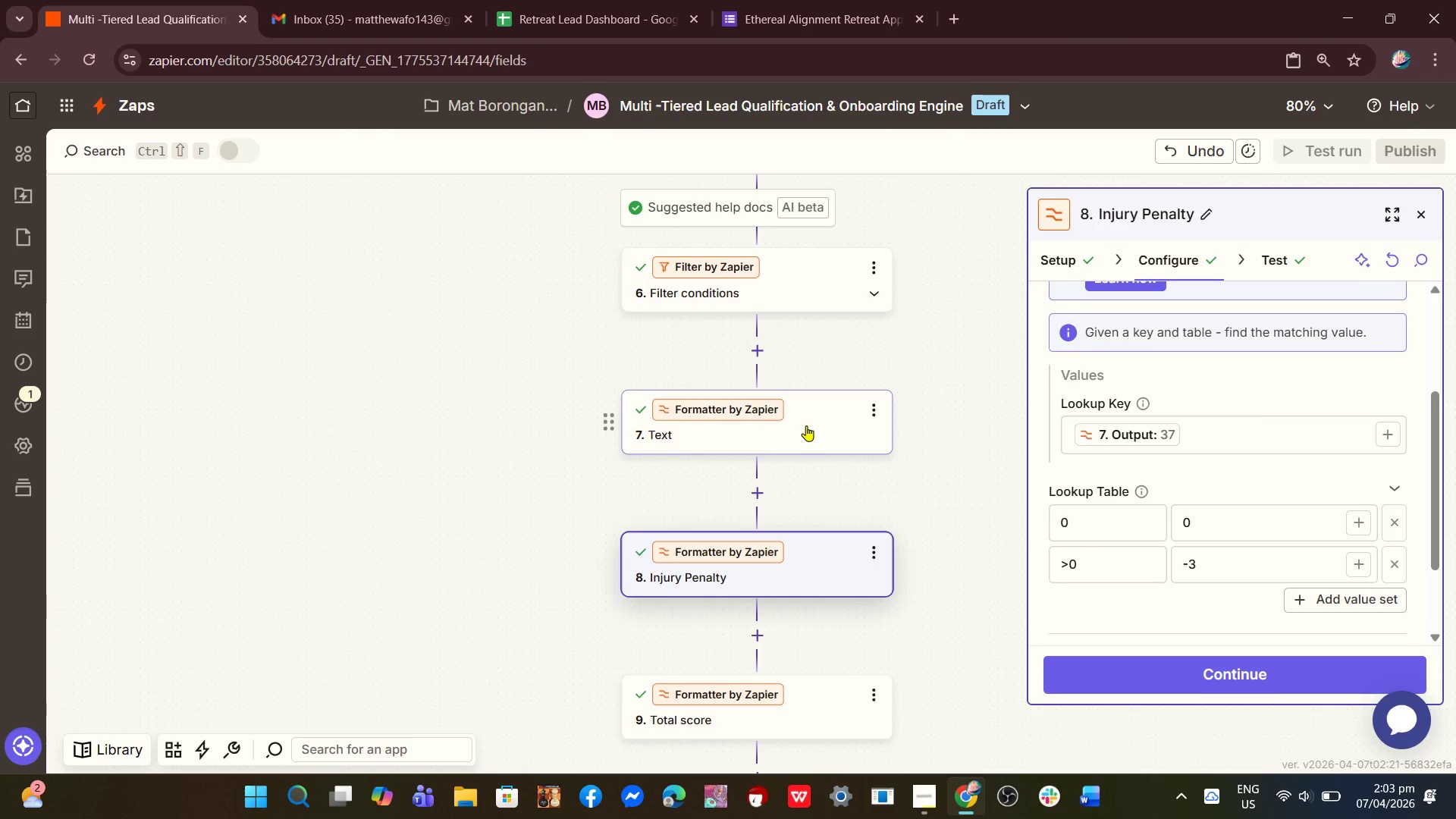 
left_click([806, 425])
 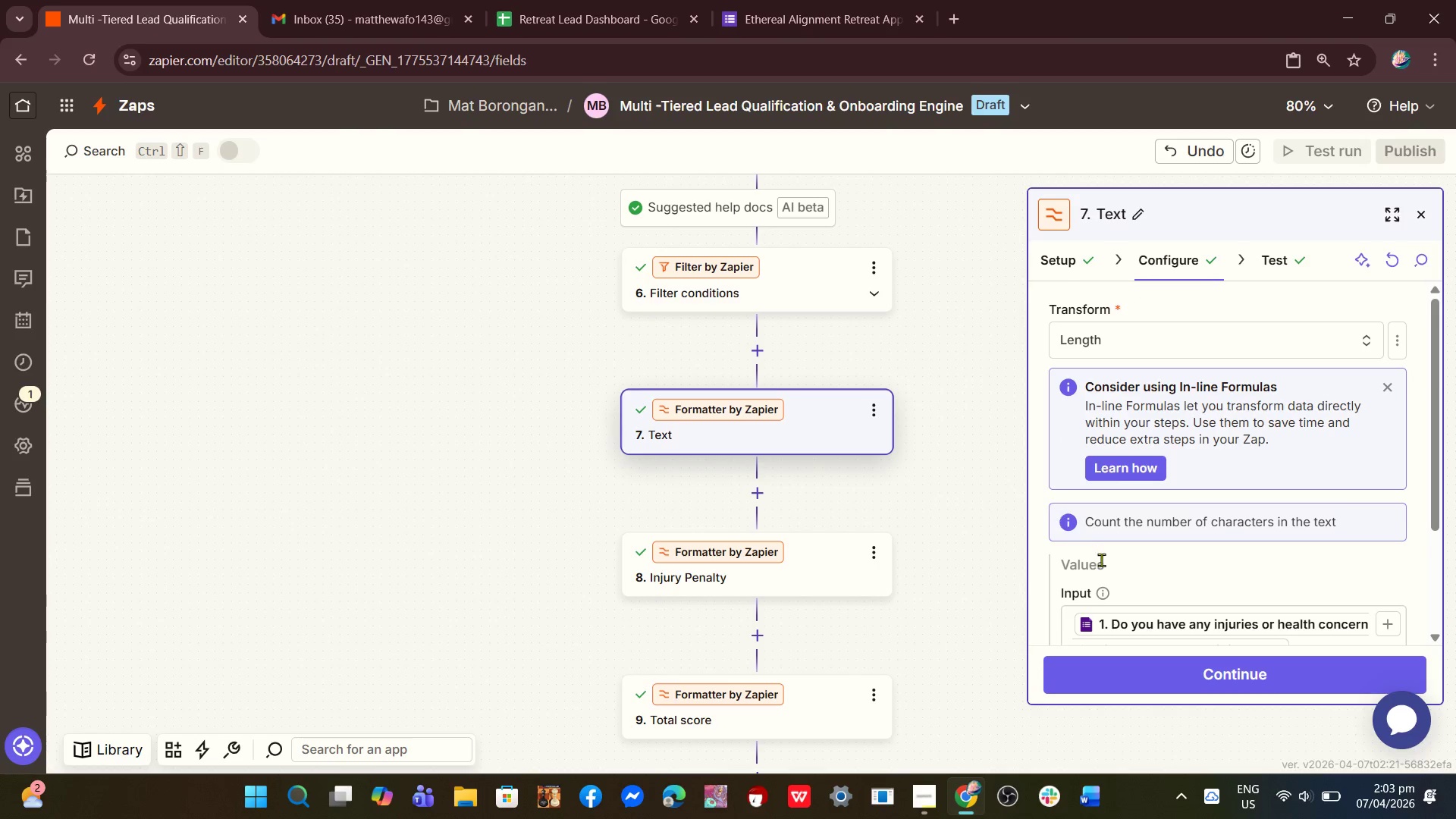 
scroll: coordinate [1165, 587], scroll_direction: down, amount: 3.0
 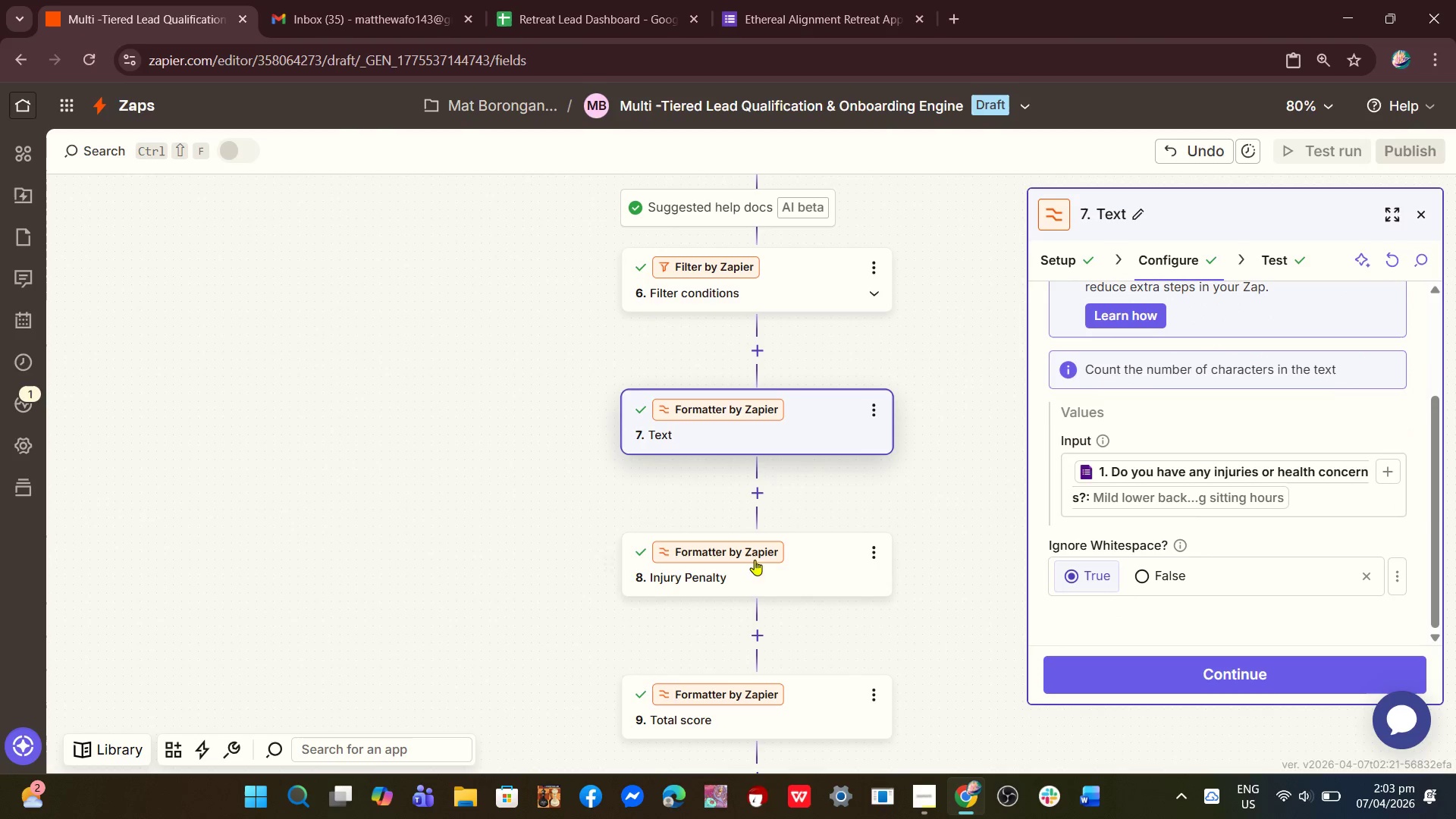 
left_click([758, 570])
 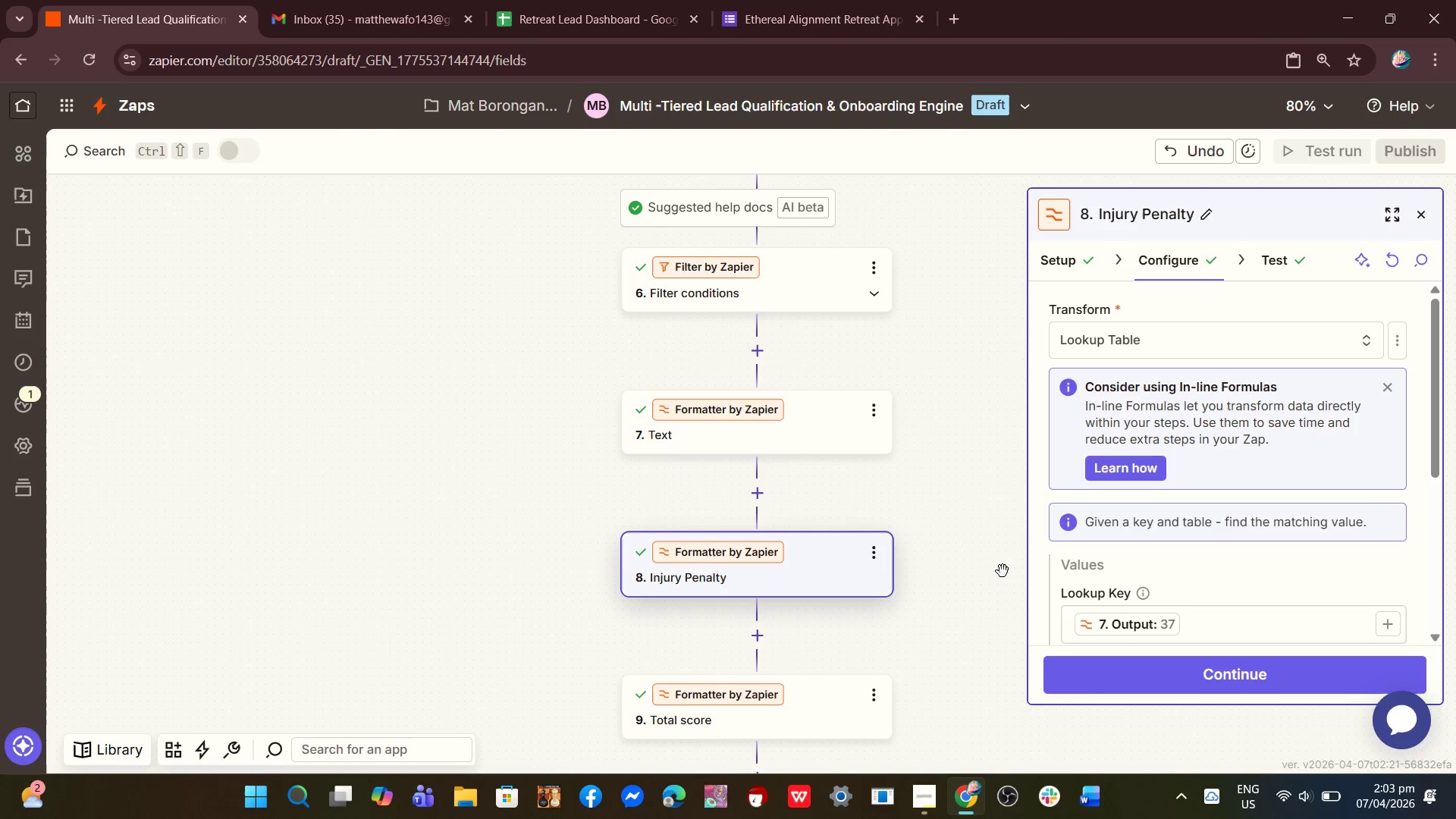 
scroll: coordinate [1139, 586], scroll_direction: down, amount: 5.0
 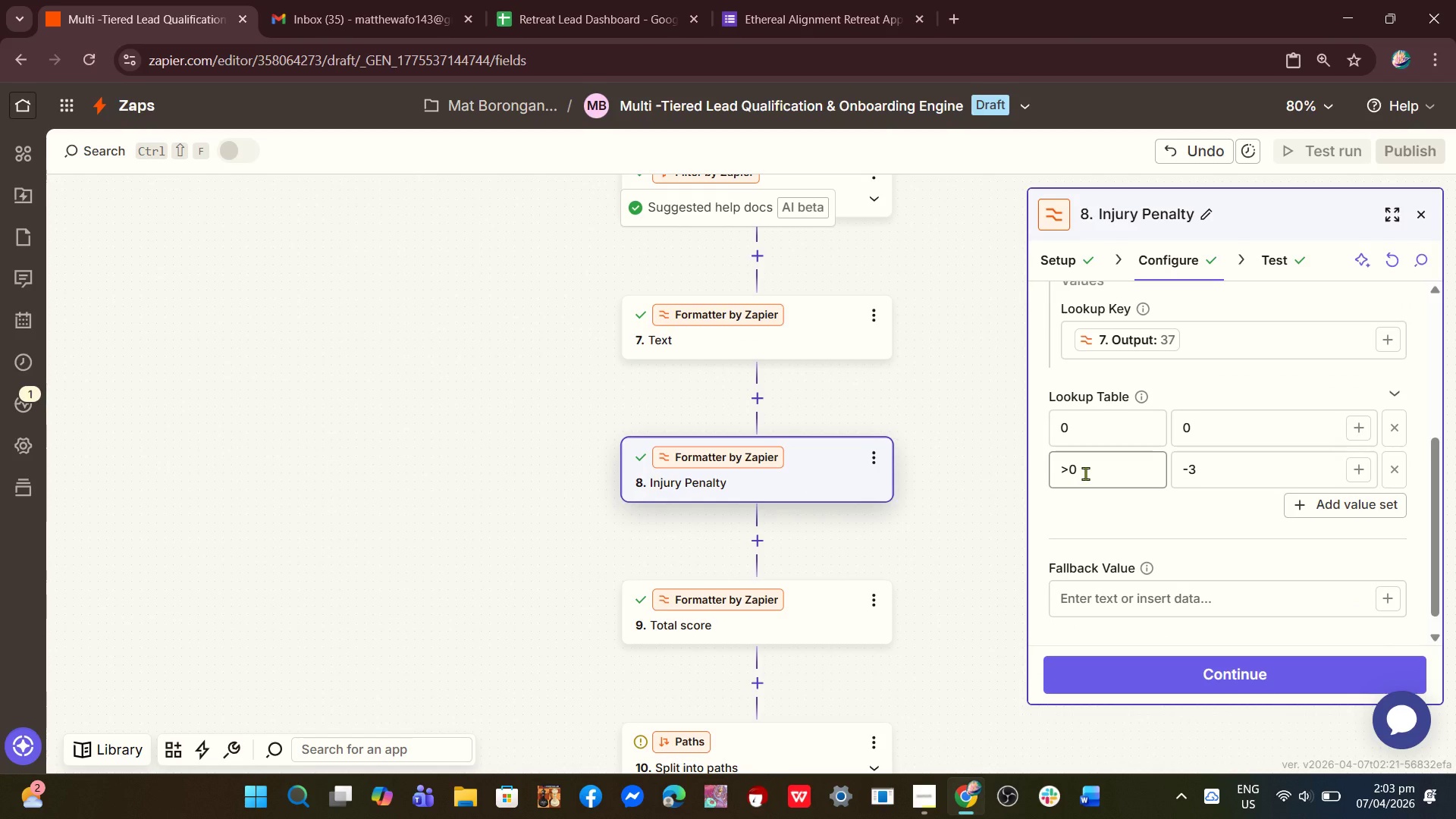 
left_click([1086, 473])
 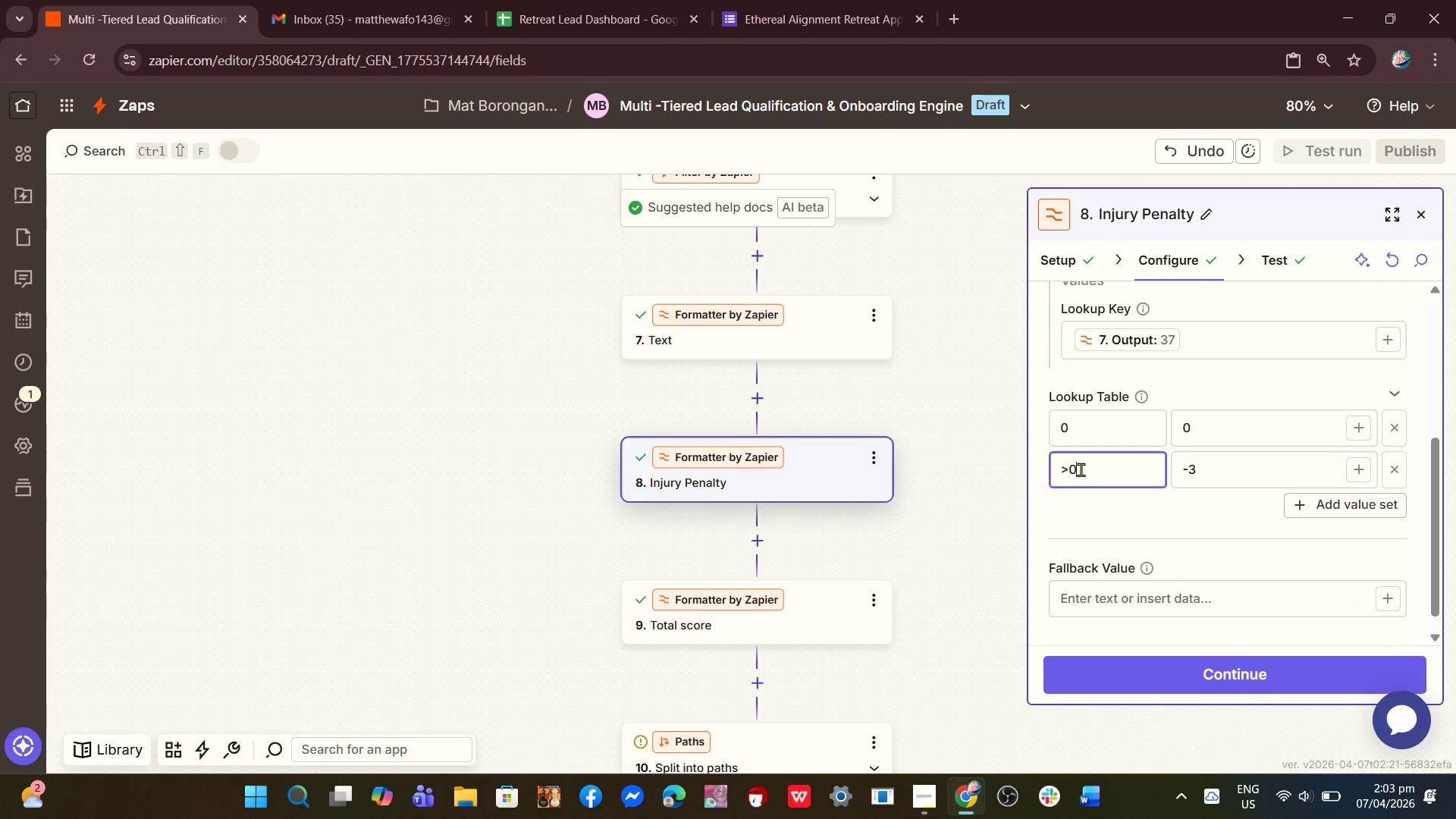 
wait(7.5)
 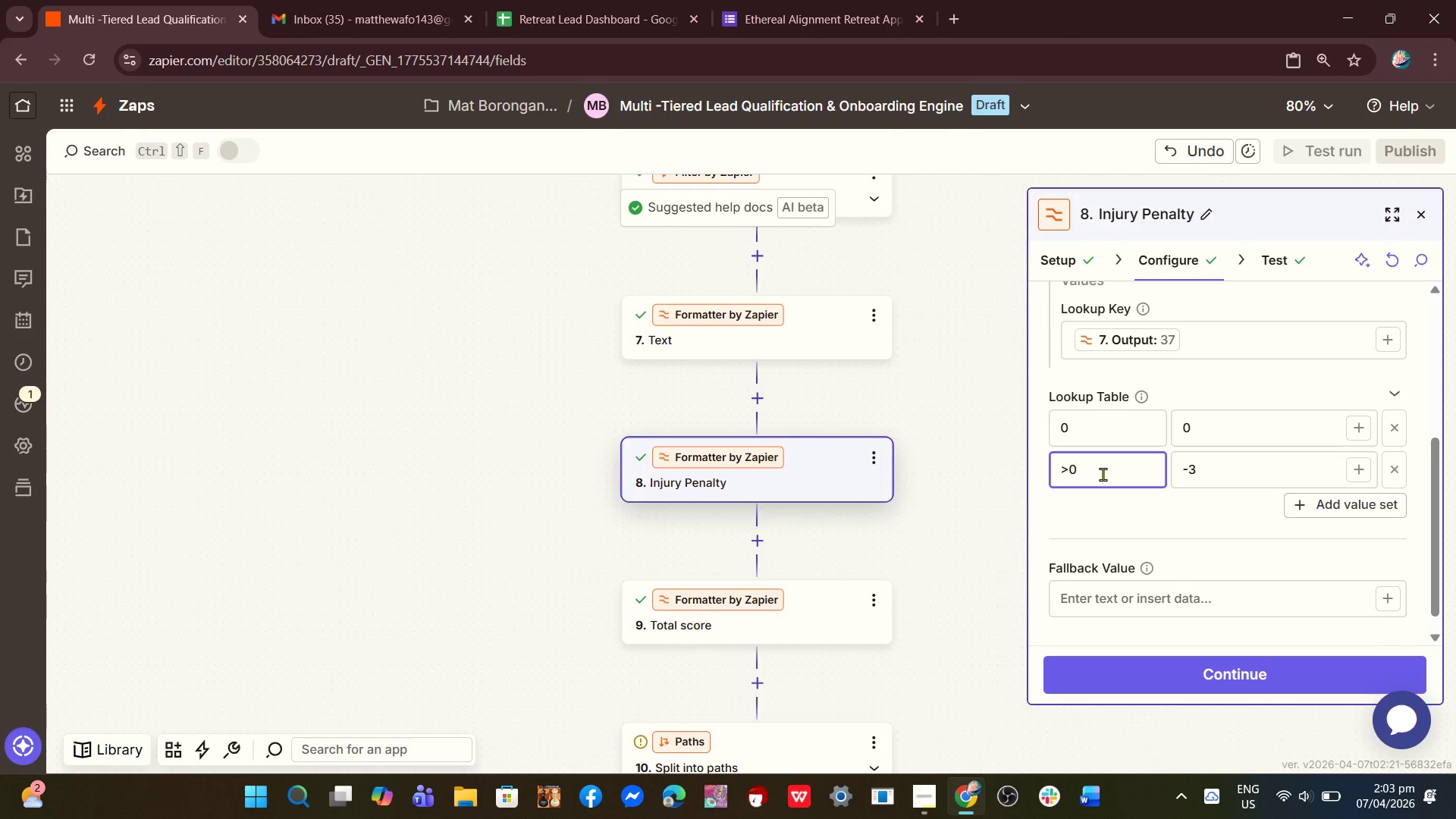 
key(Backspace)
 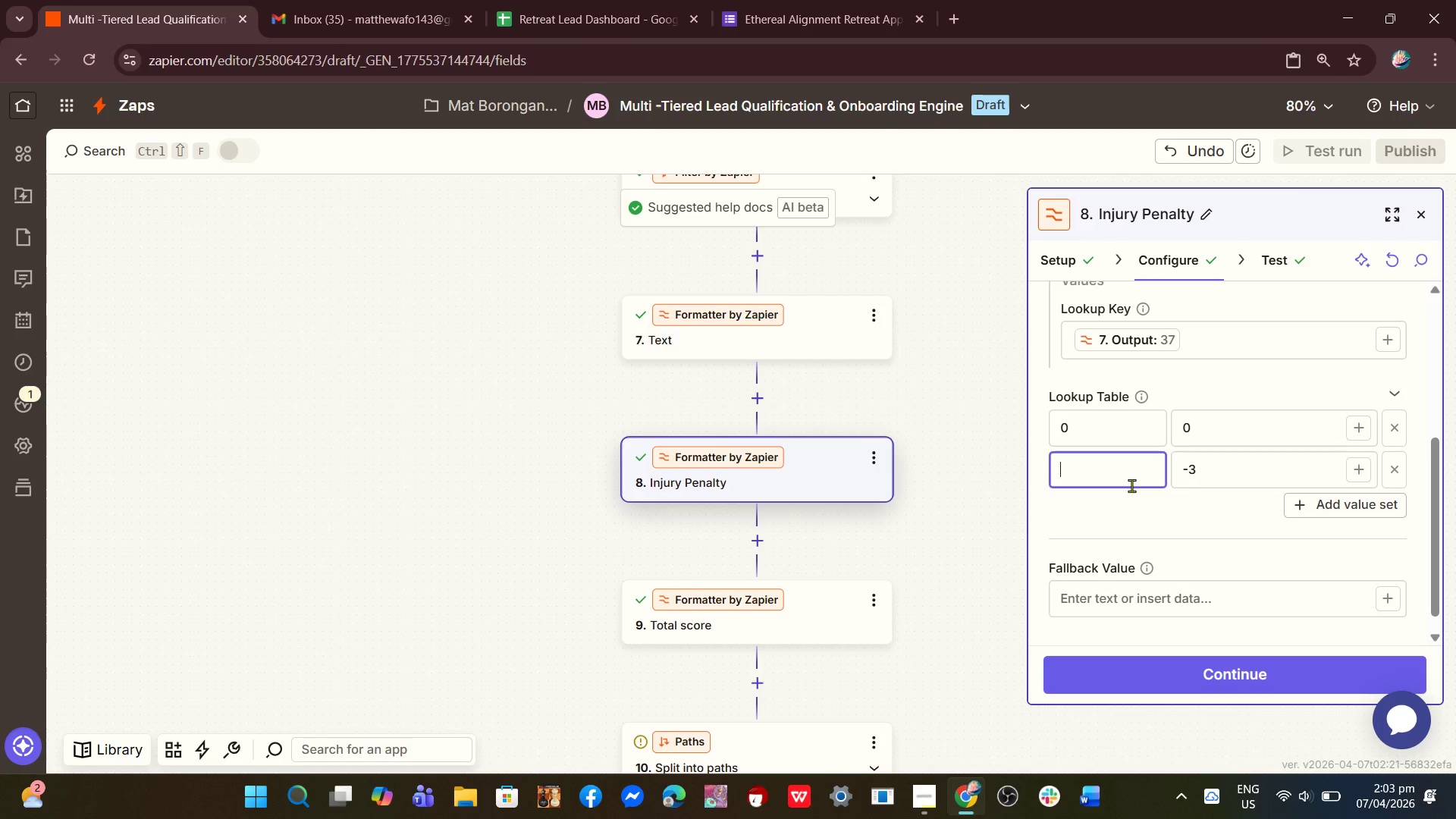 
key(Backspace)
 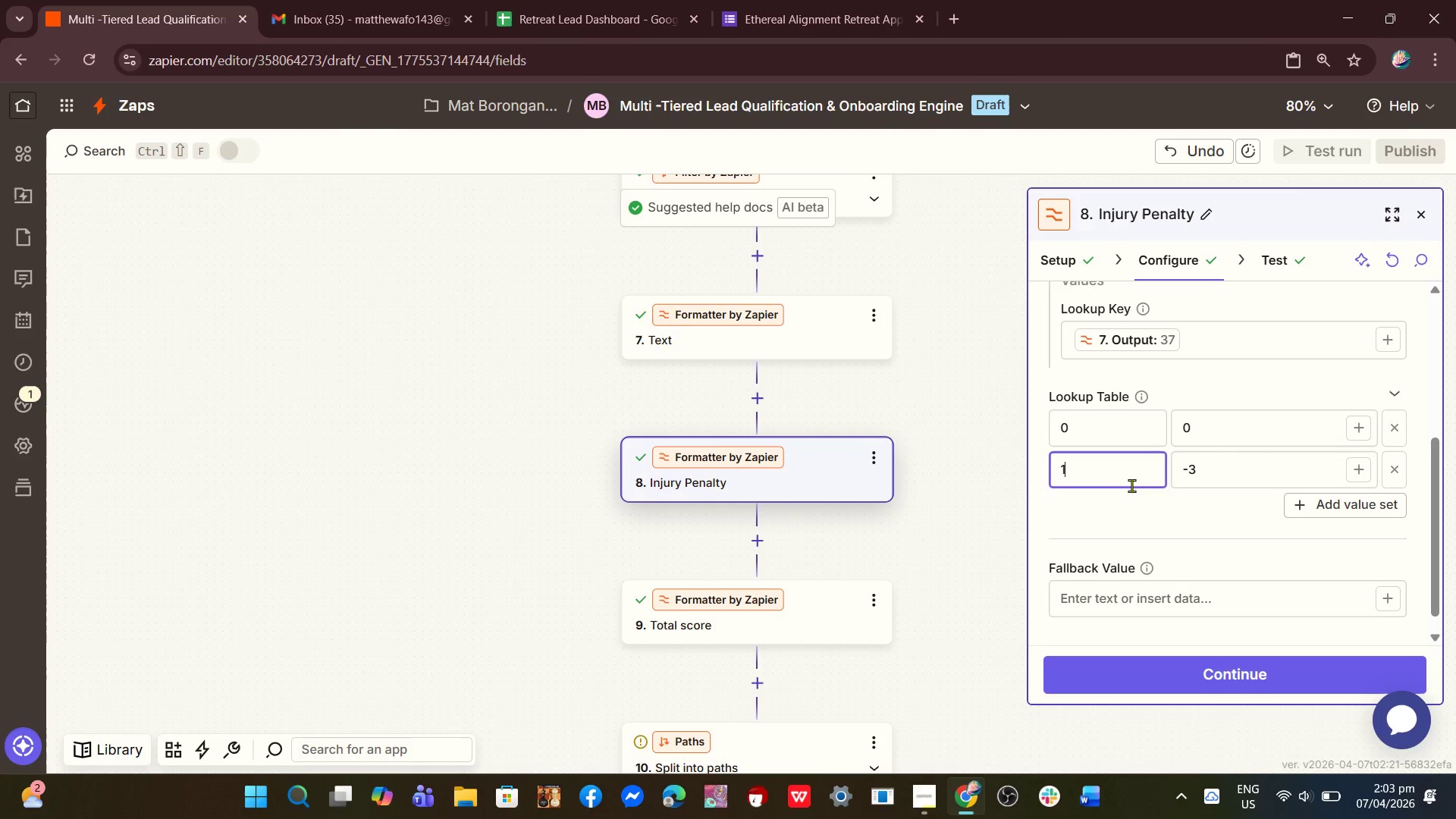 
key(1)
 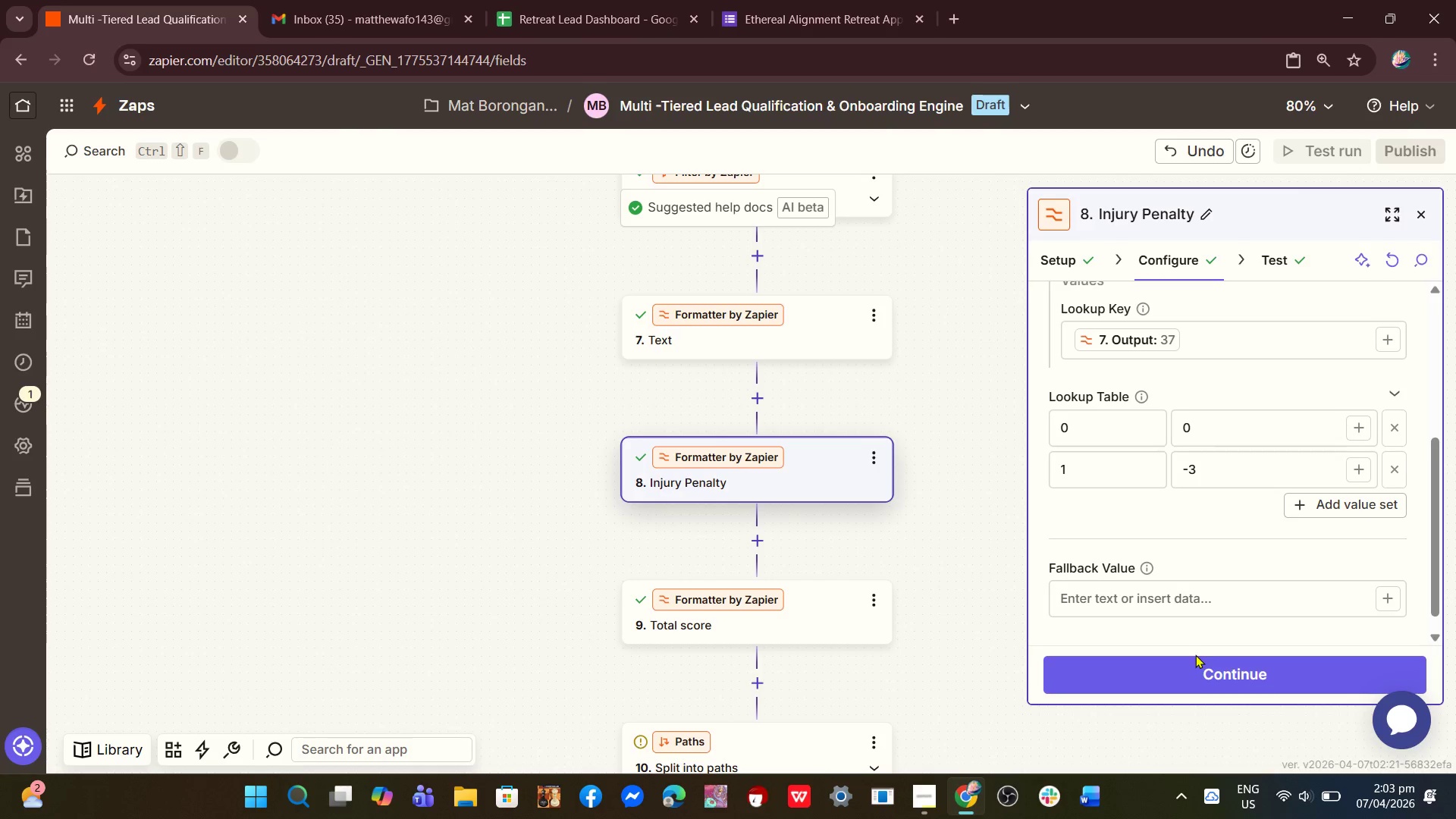 
double_click([1196, 666])
 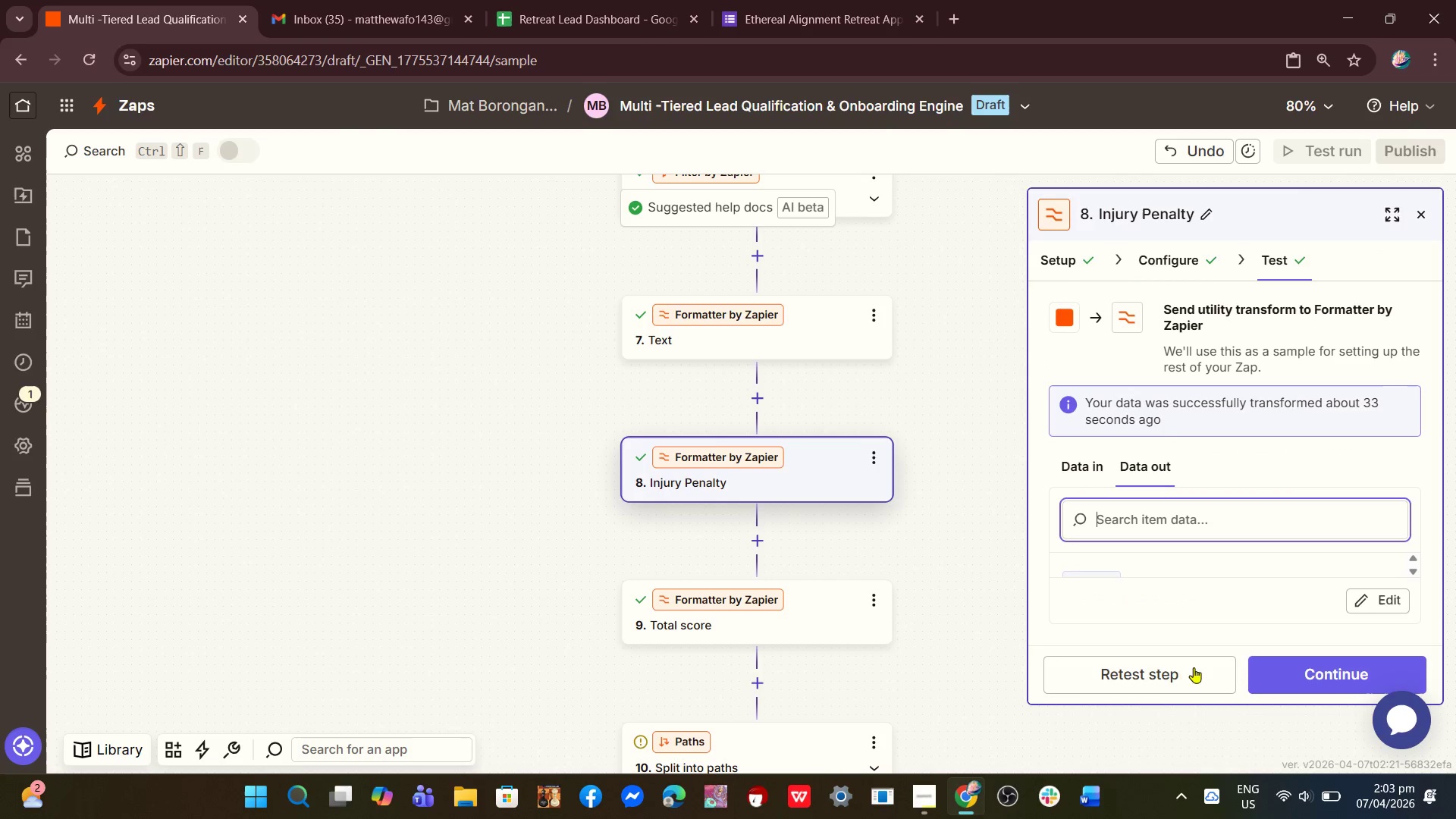 
left_click([1169, 672])
 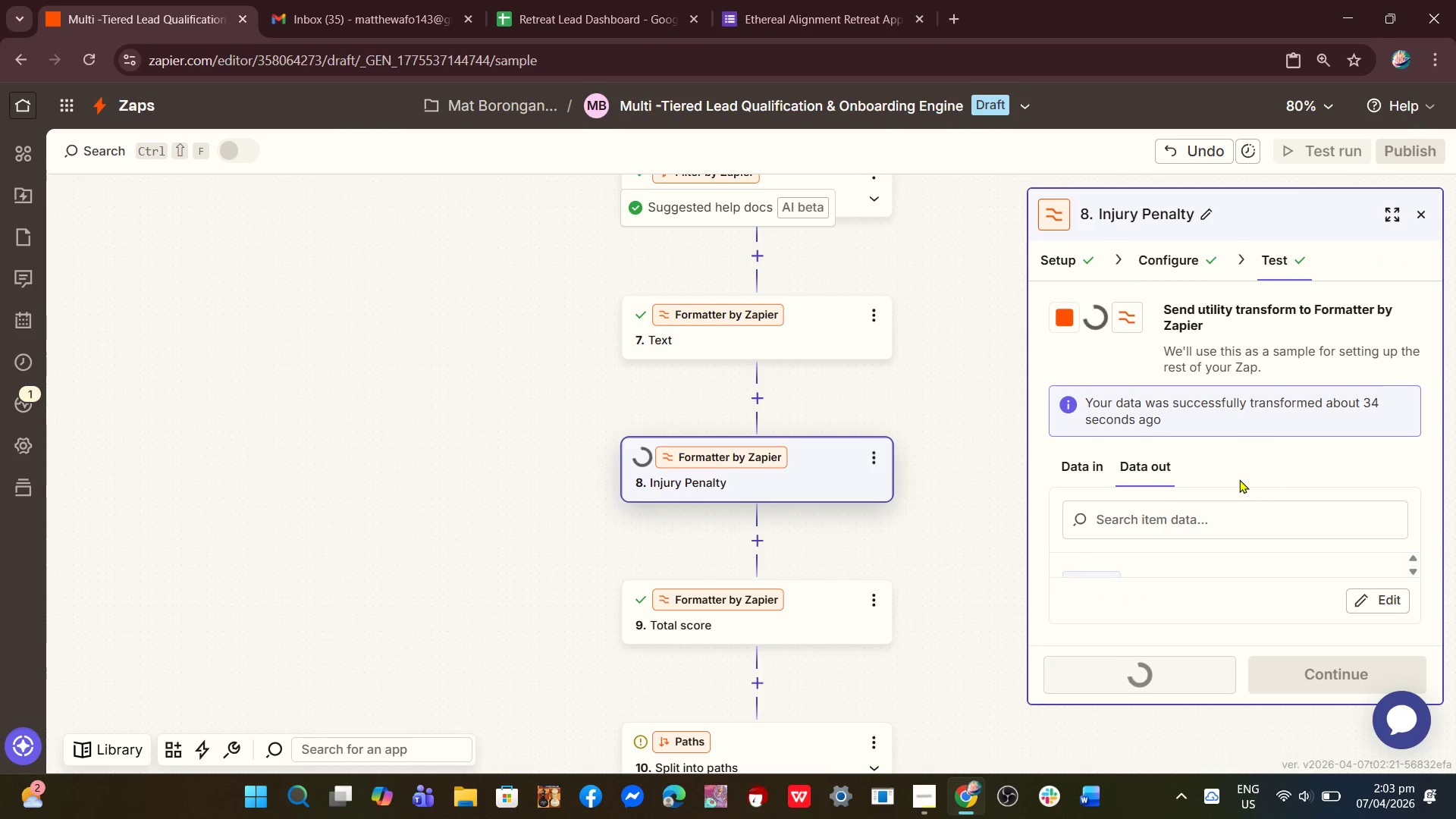 
left_click([1199, 563])
 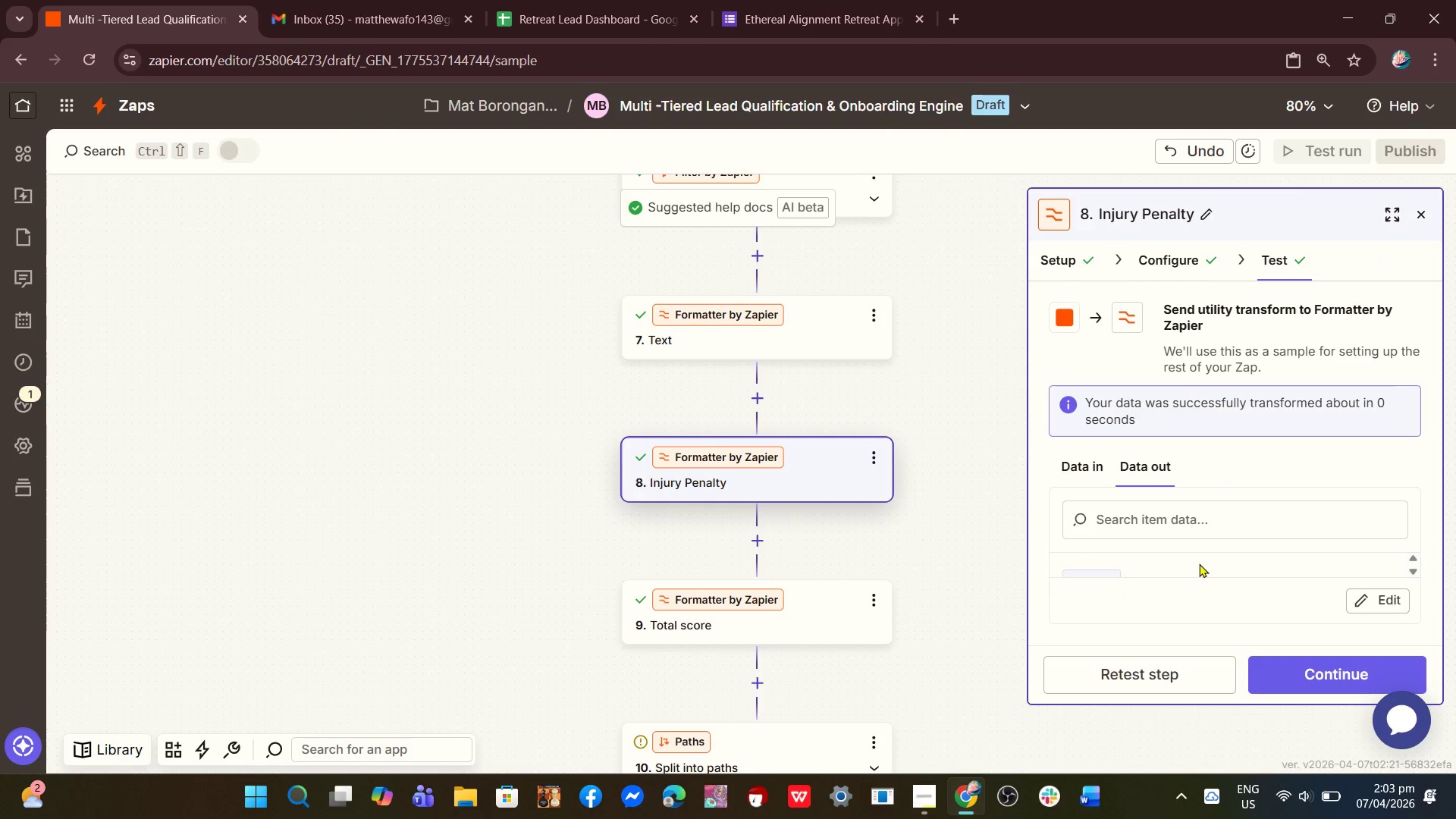 
scroll: coordinate [1197, 564], scroll_direction: down, amount: 14.0
 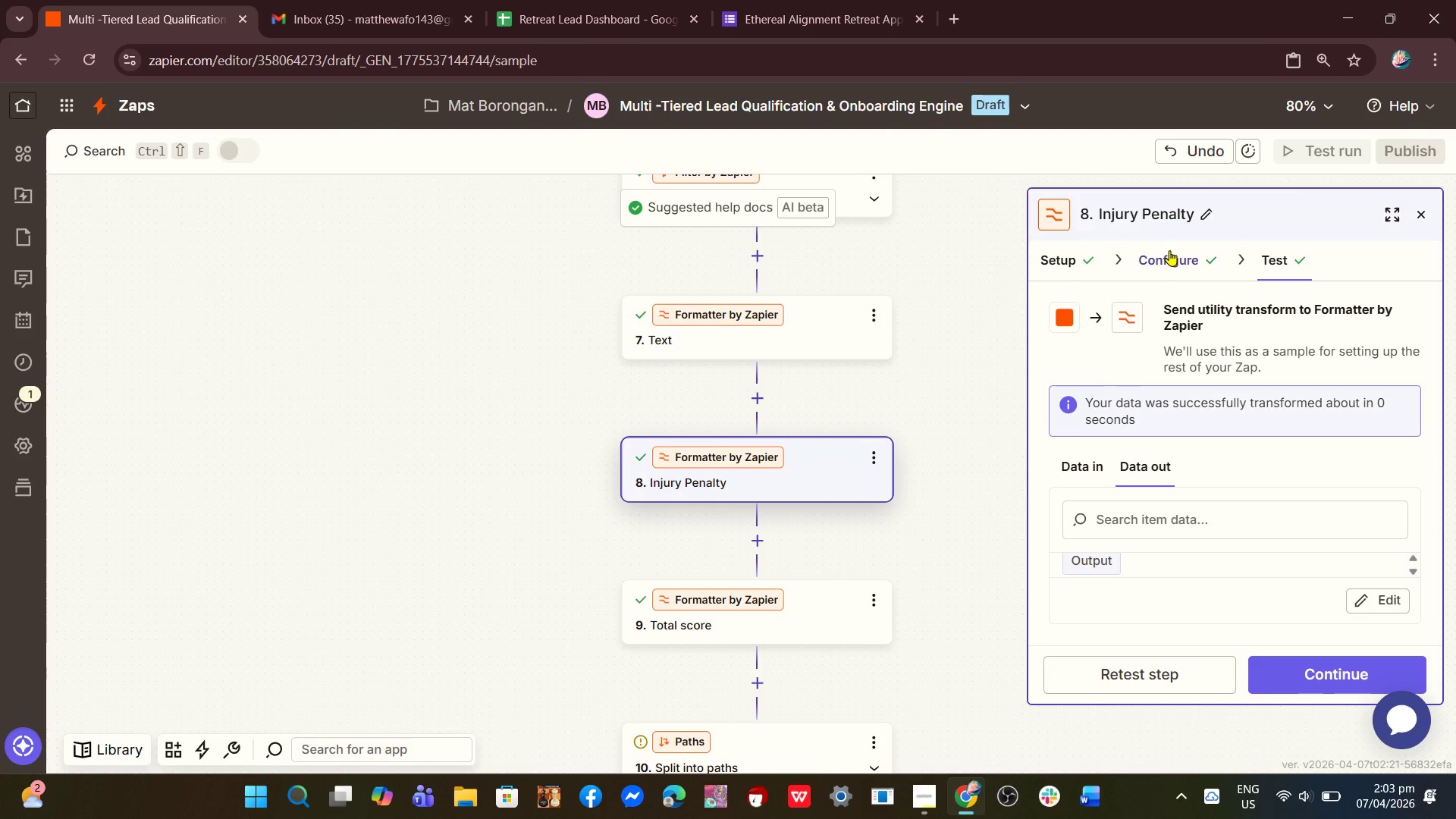 
left_click([1169, 250])
 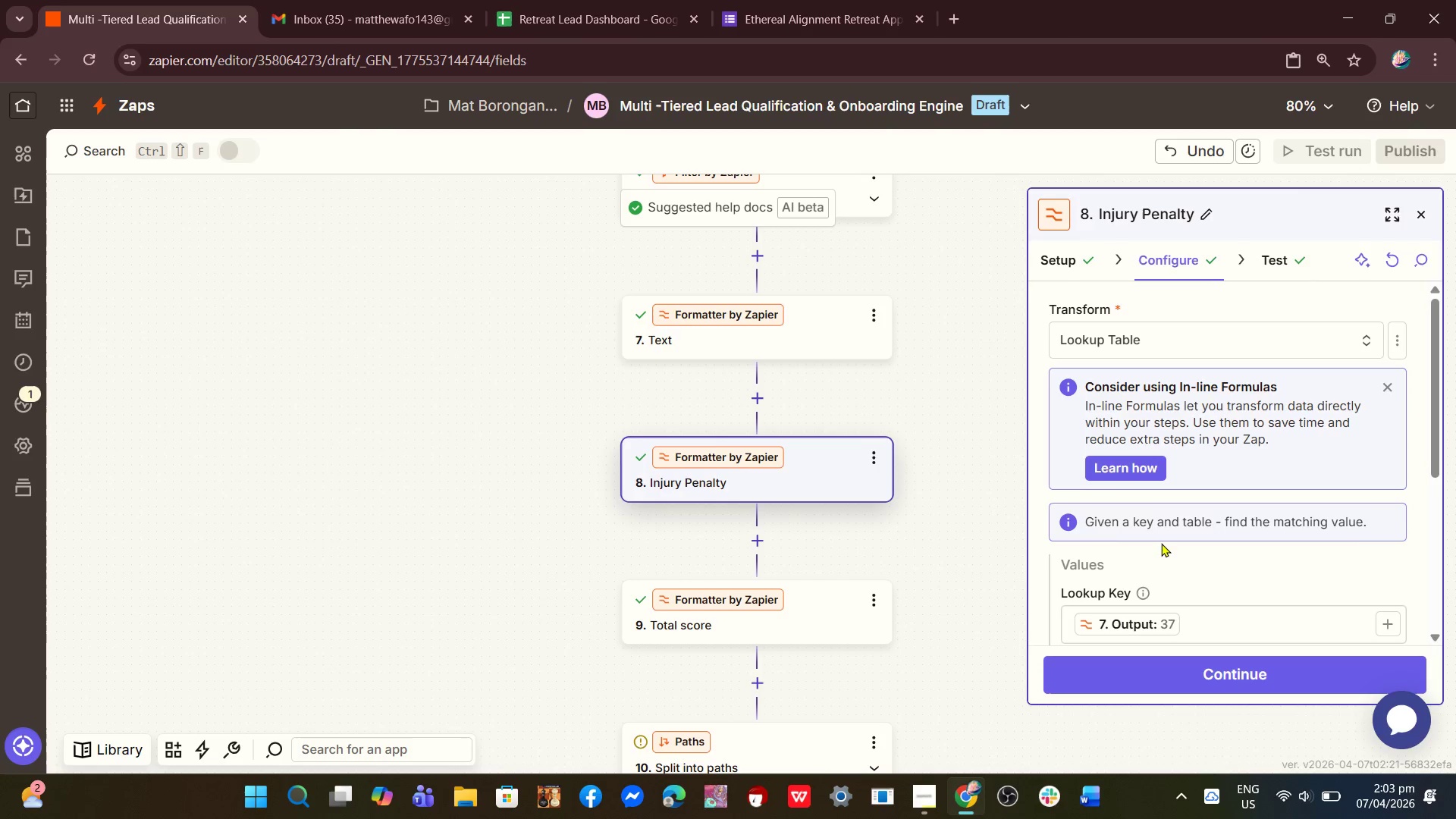 
scroll: coordinate [1202, 505], scroll_direction: down, amount: 2.0
 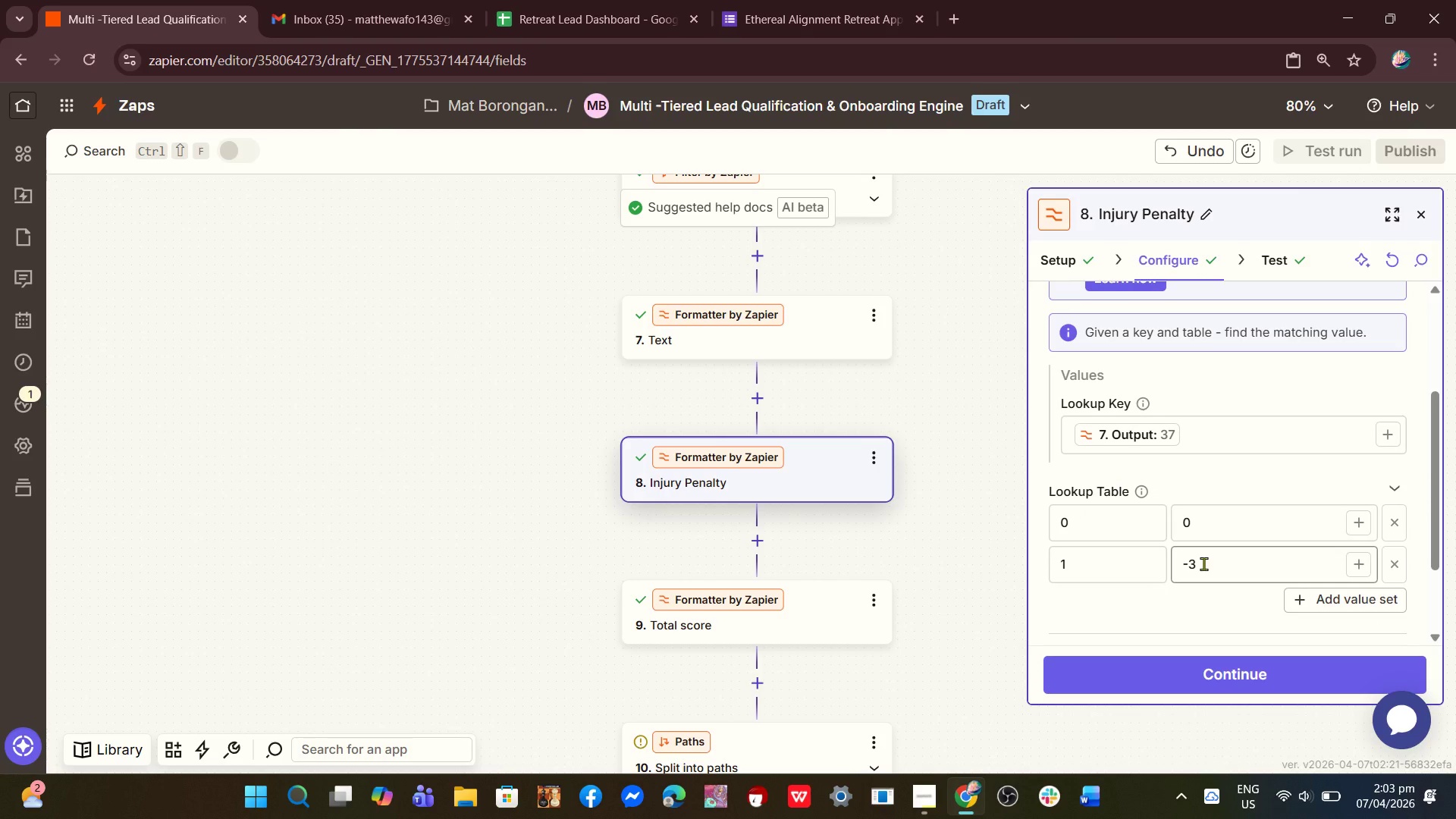 
left_click([1203, 563])
 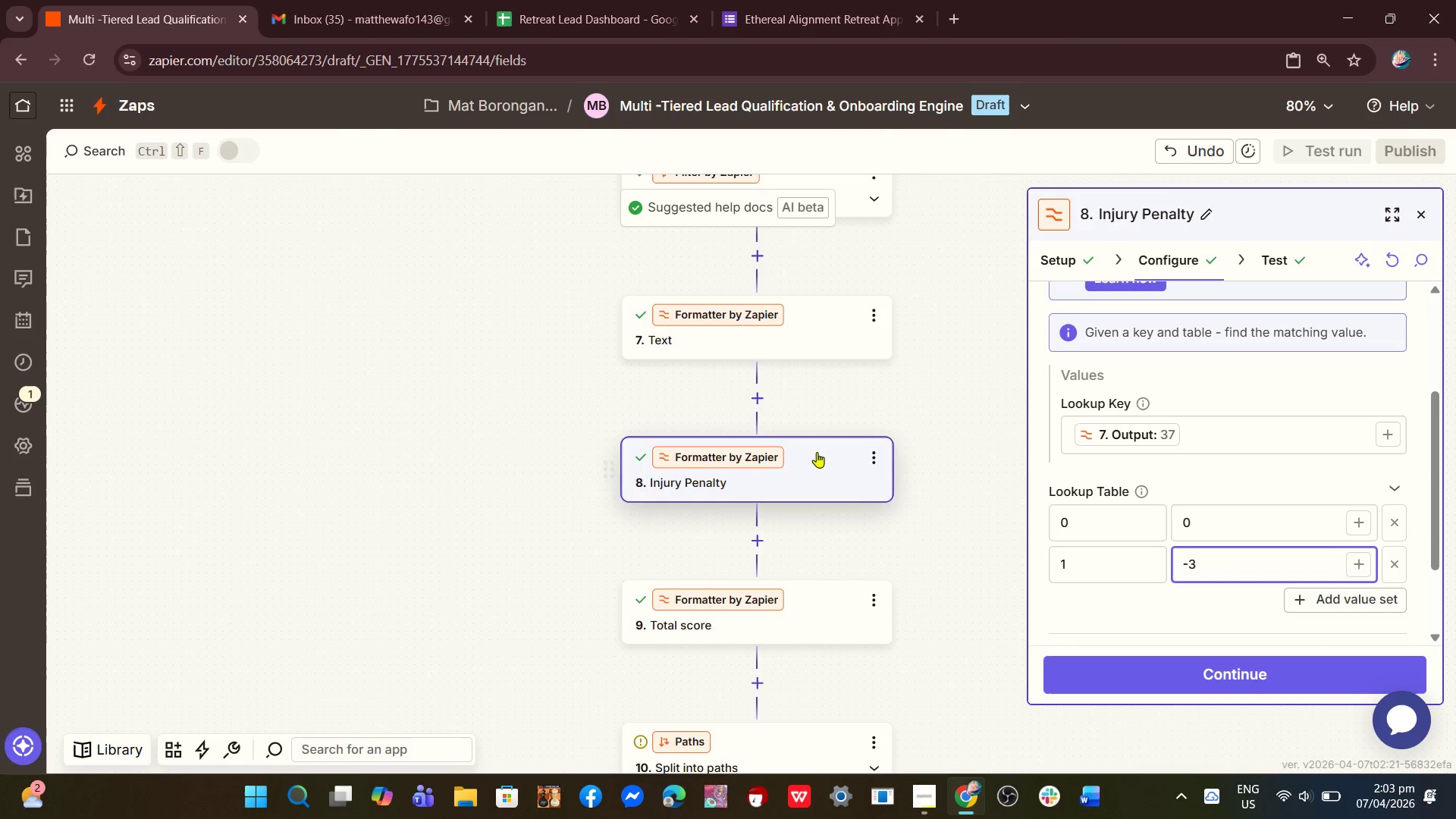 
scroll: coordinate [816, 451], scroll_direction: up, amount: 2.0
 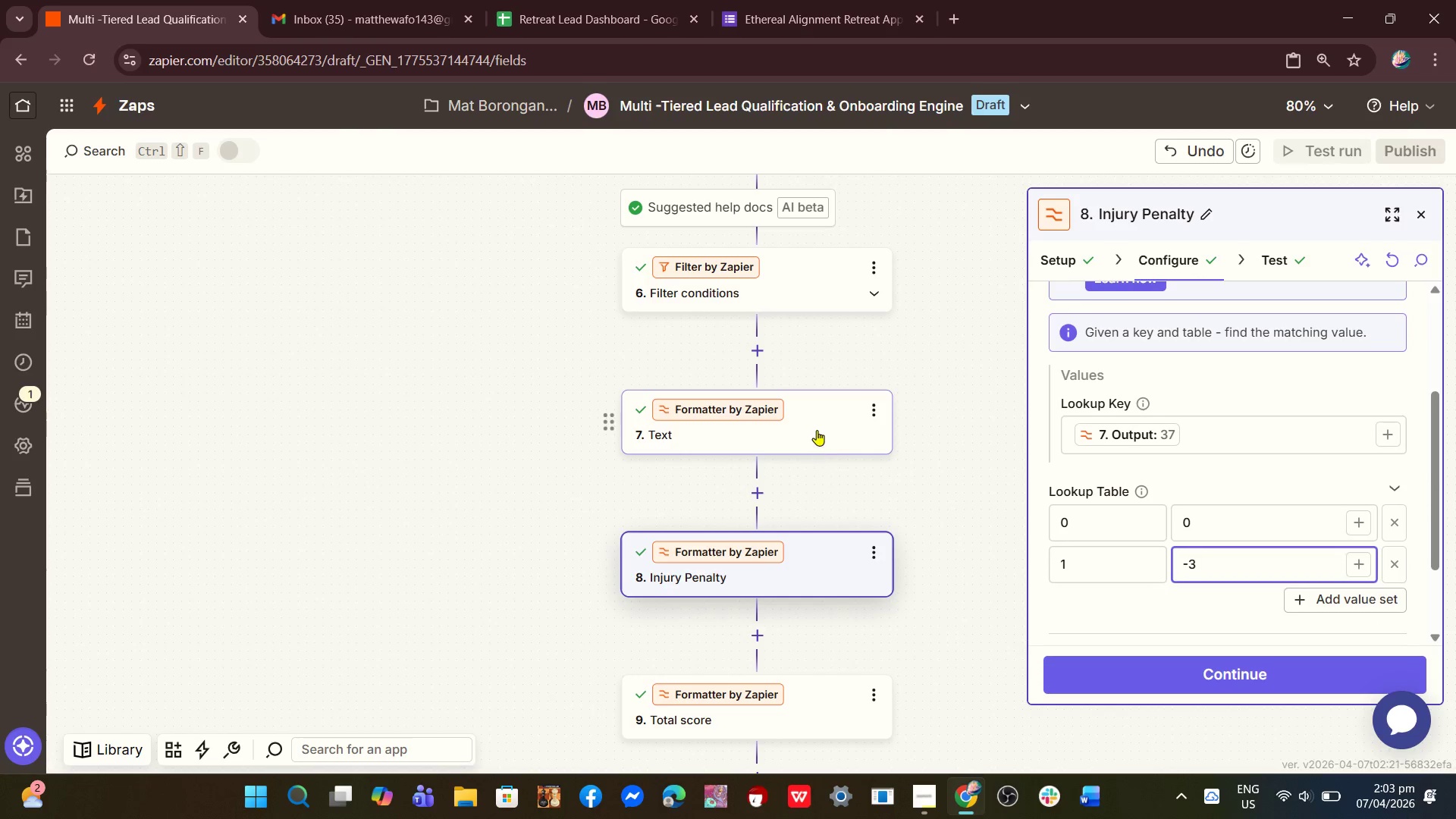 
left_click([817, 430])
 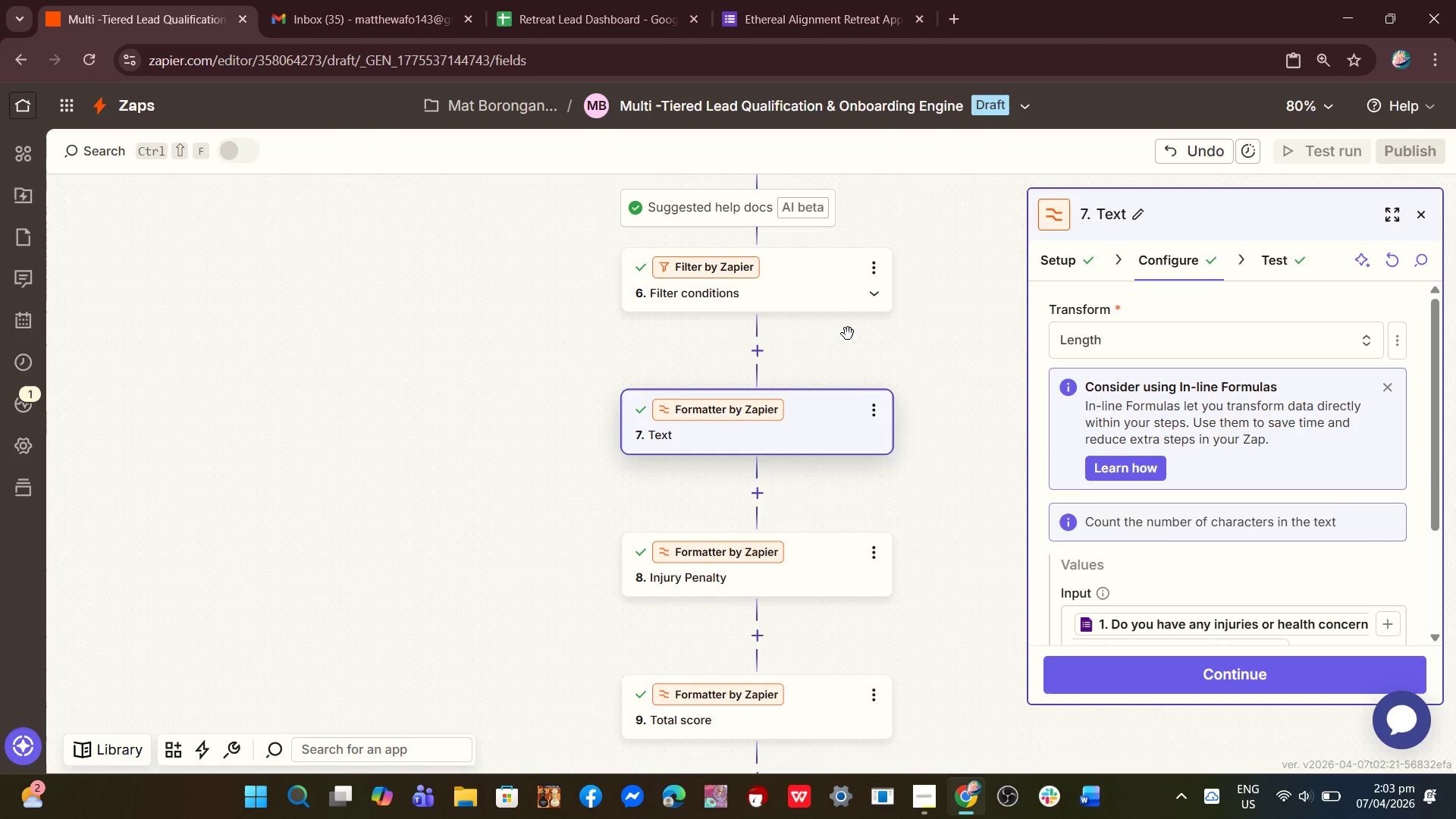 
left_click([809, 289])
 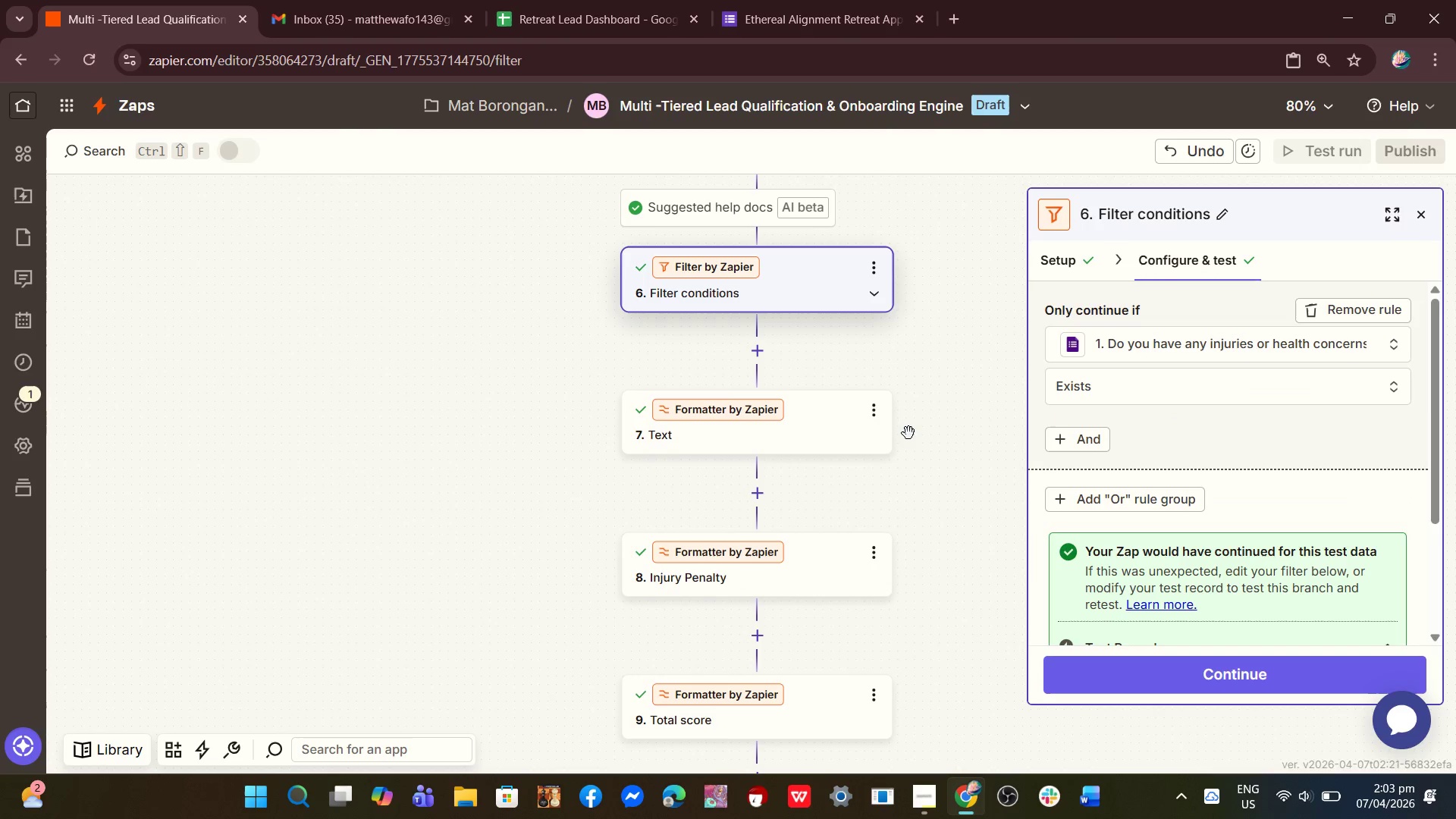 
scroll: coordinate [868, 387], scroll_direction: up, amount: 2.0
 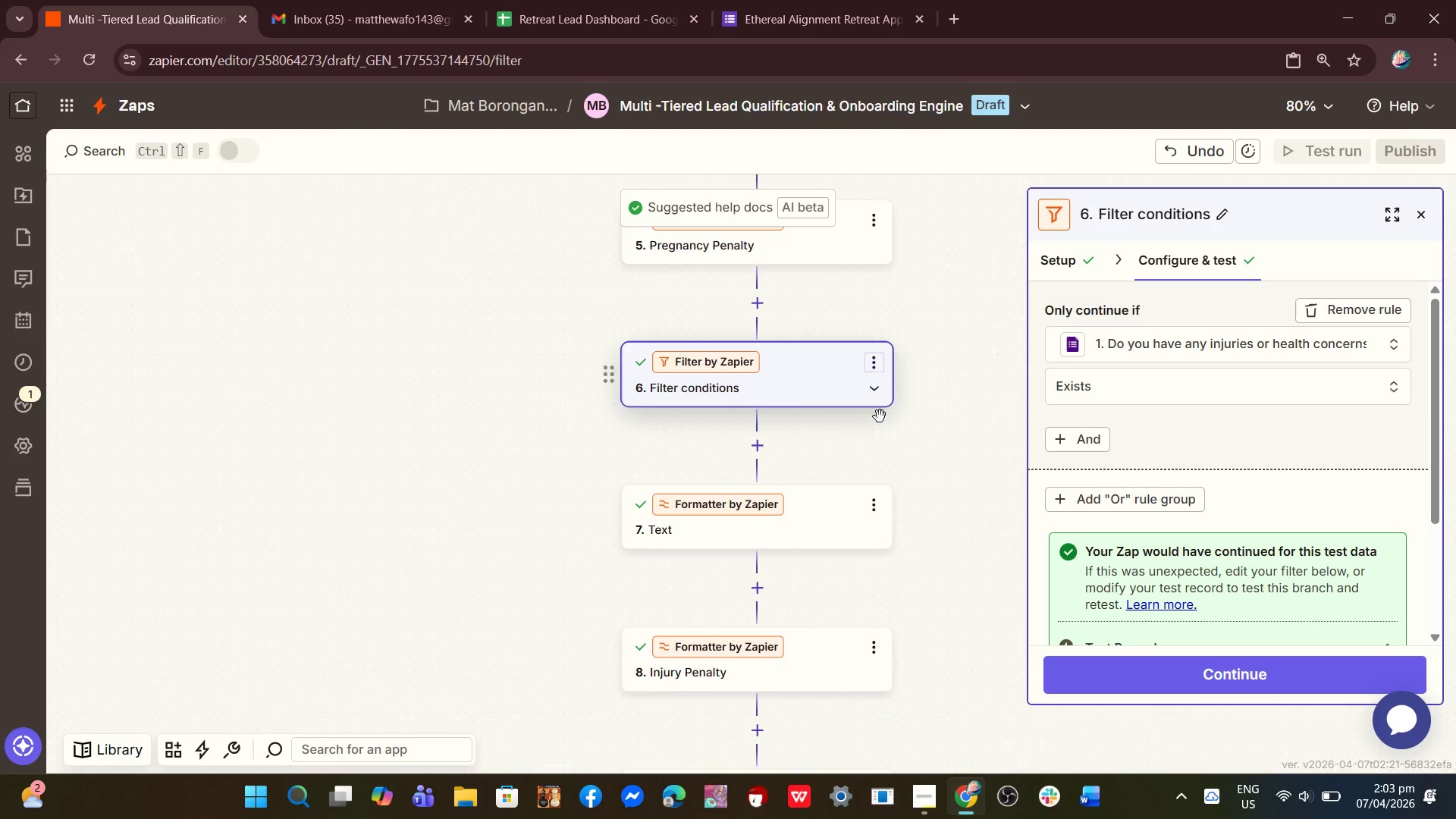 
scroll: coordinate [1175, 510], scroll_direction: down, amount: 4.0
 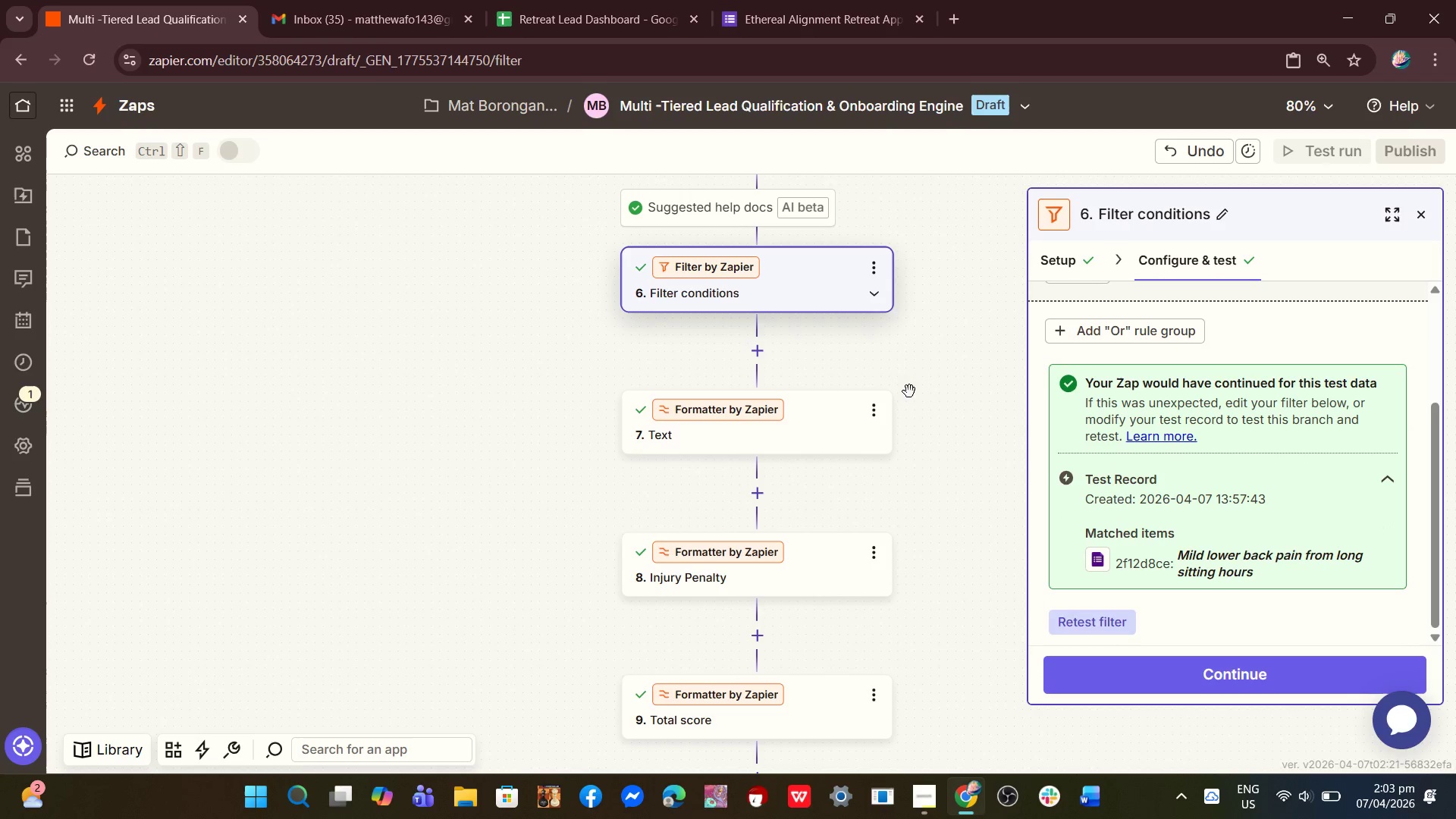 
scroll: coordinate [874, 355], scroll_direction: up, amount: 4.0
 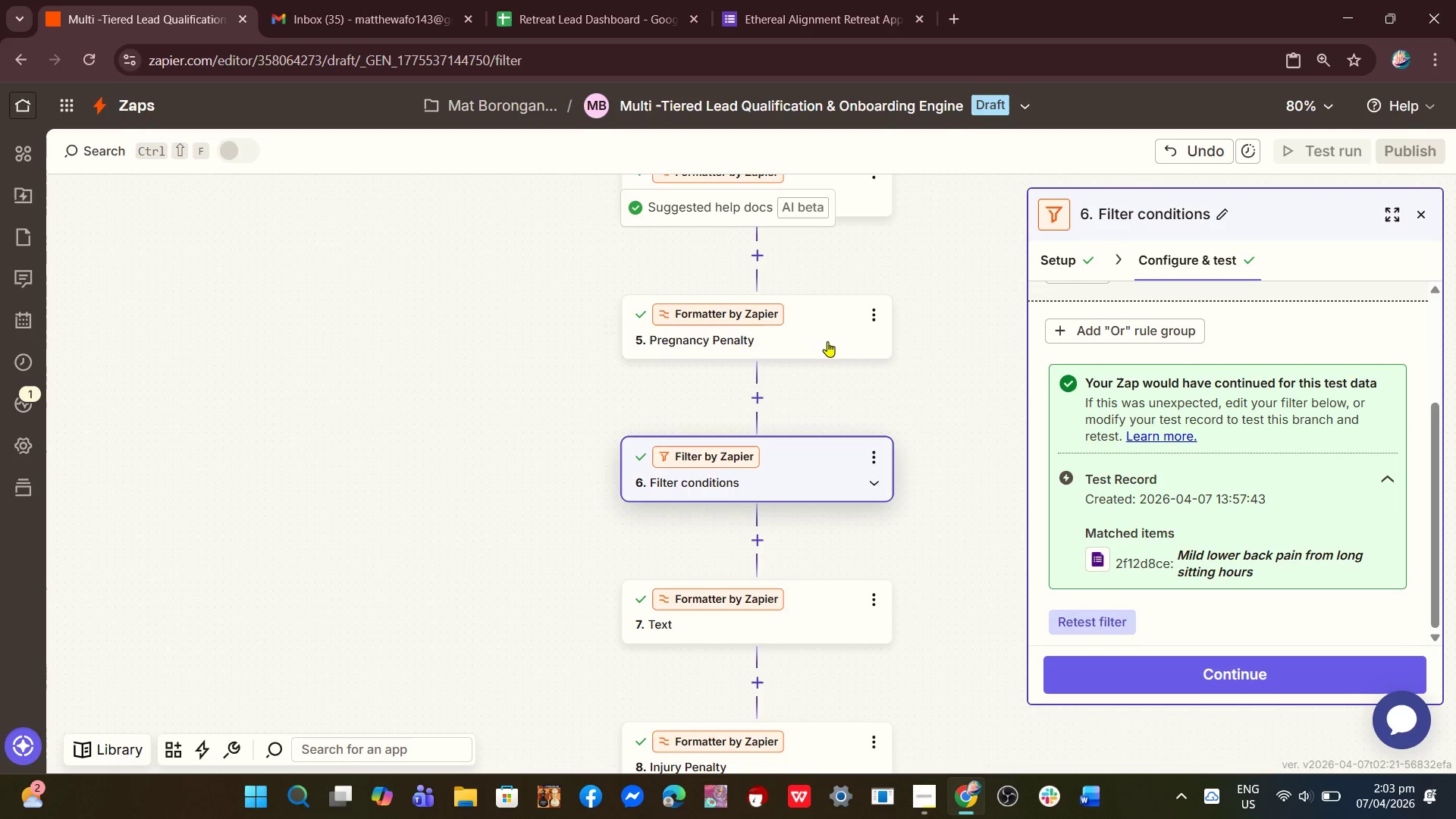 
left_click([827, 341])
 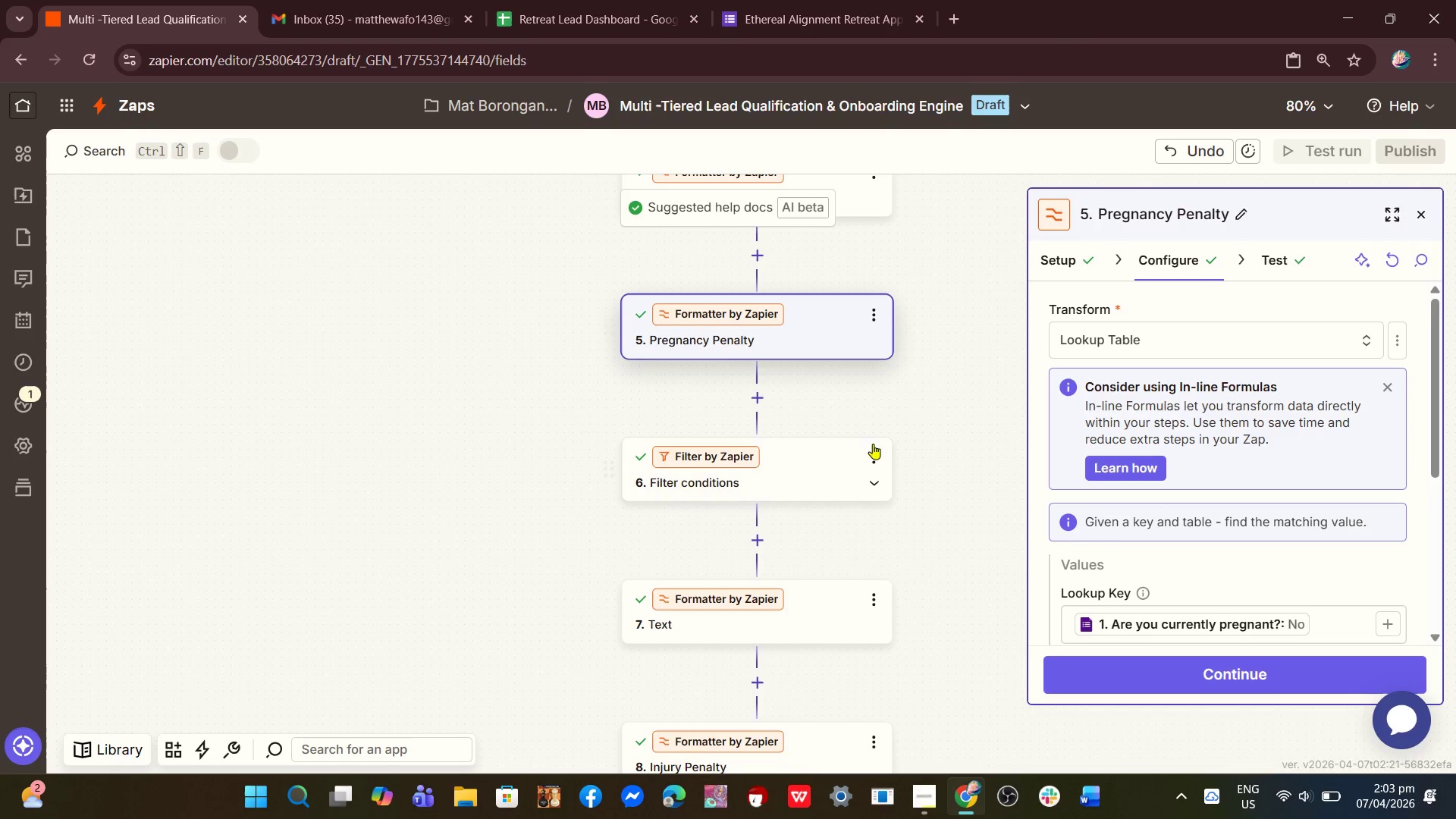 
left_click([875, 462])
 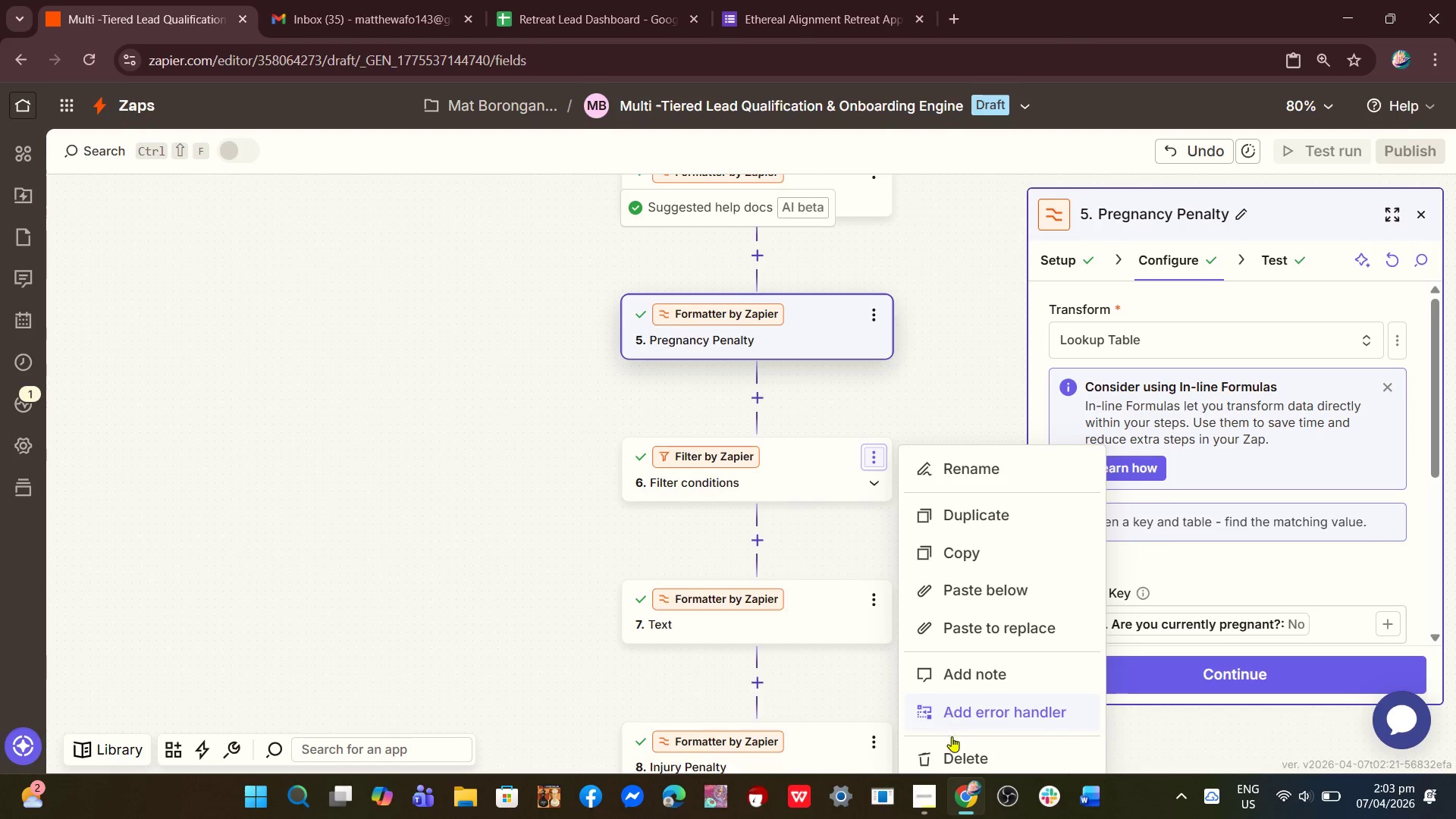 
left_click([955, 755])
 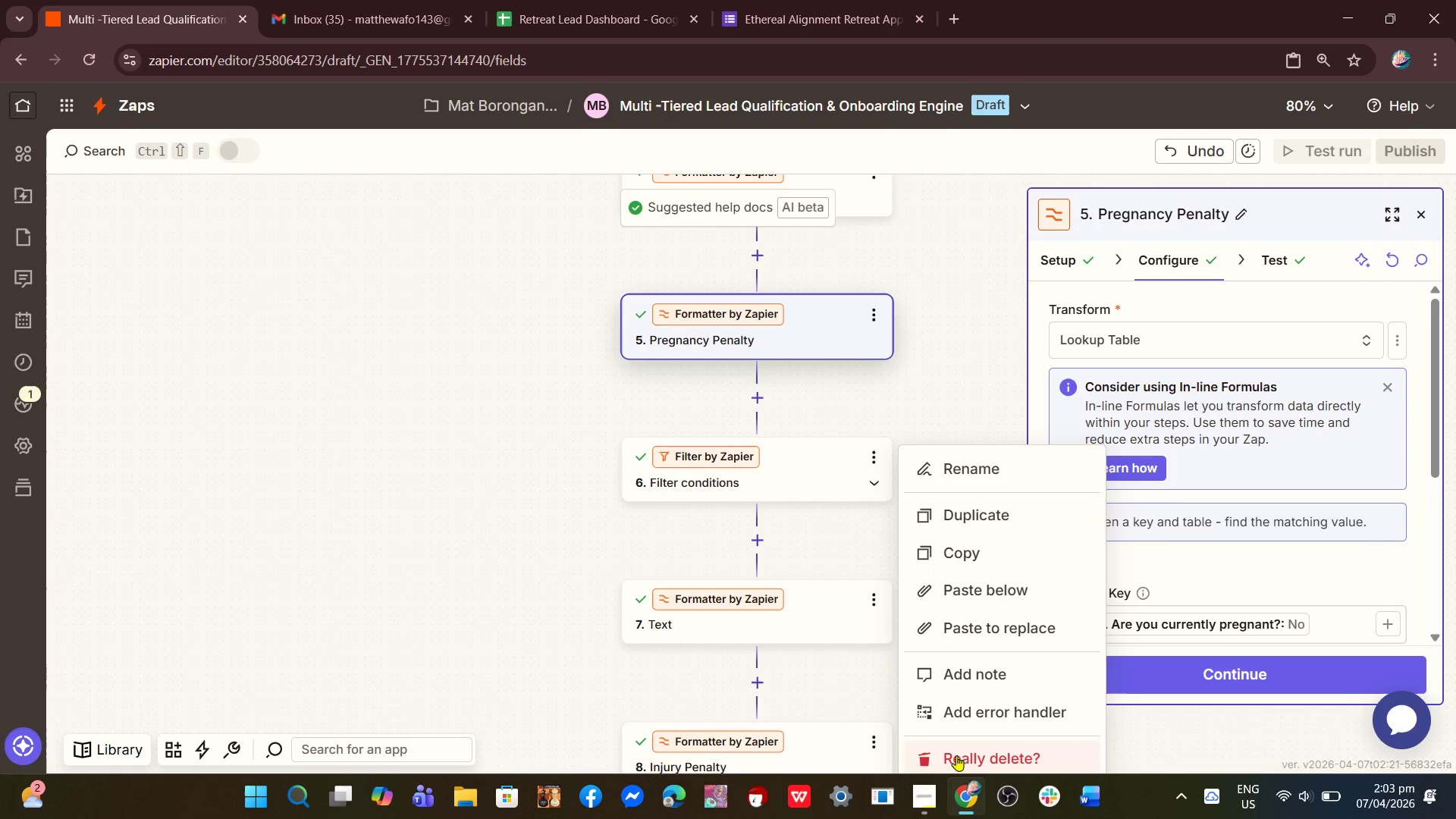 
left_click([956, 755])
 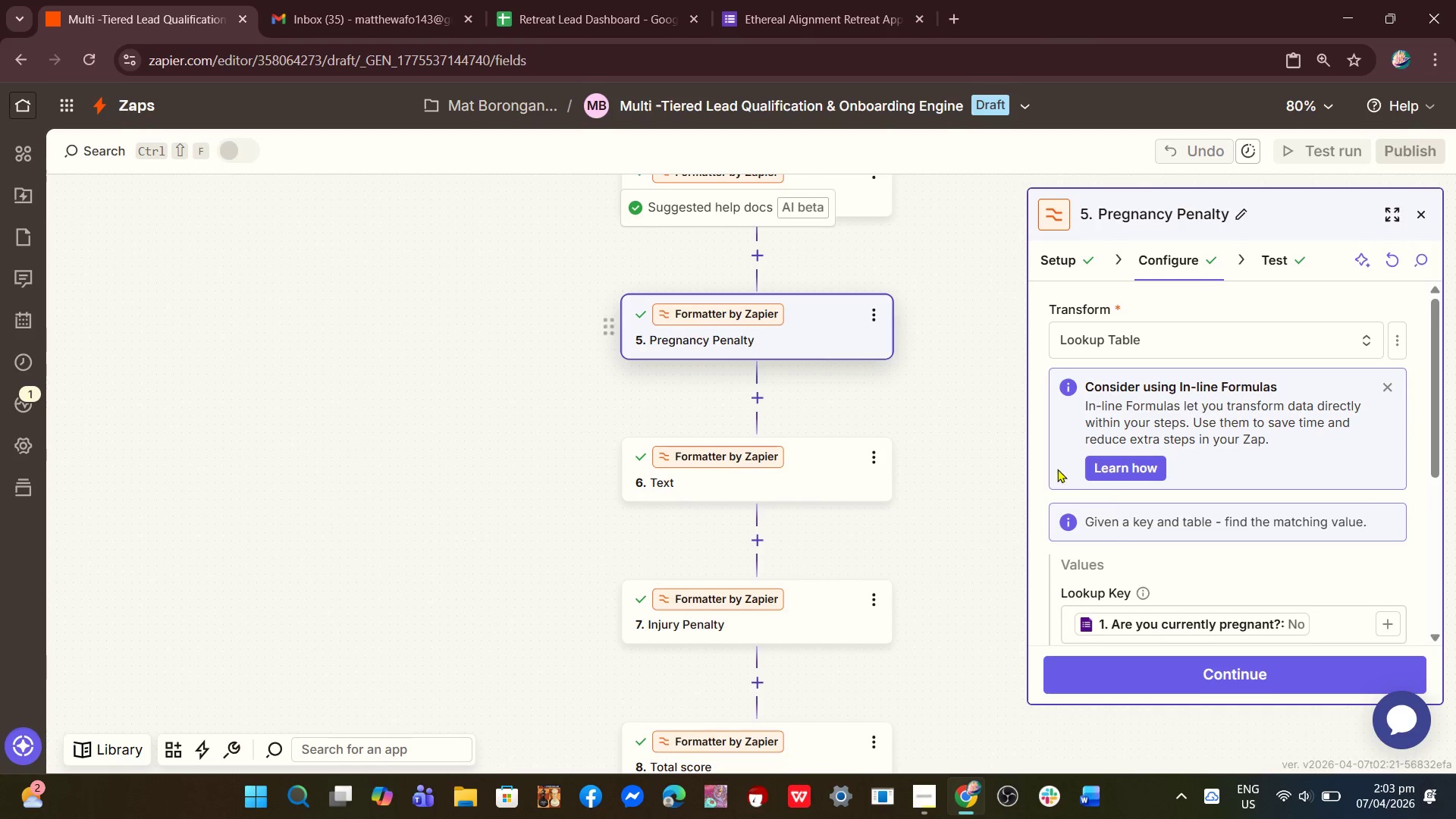 
scroll: coordinate [1167, 562], scroll_direction: down, amount: 2.0
 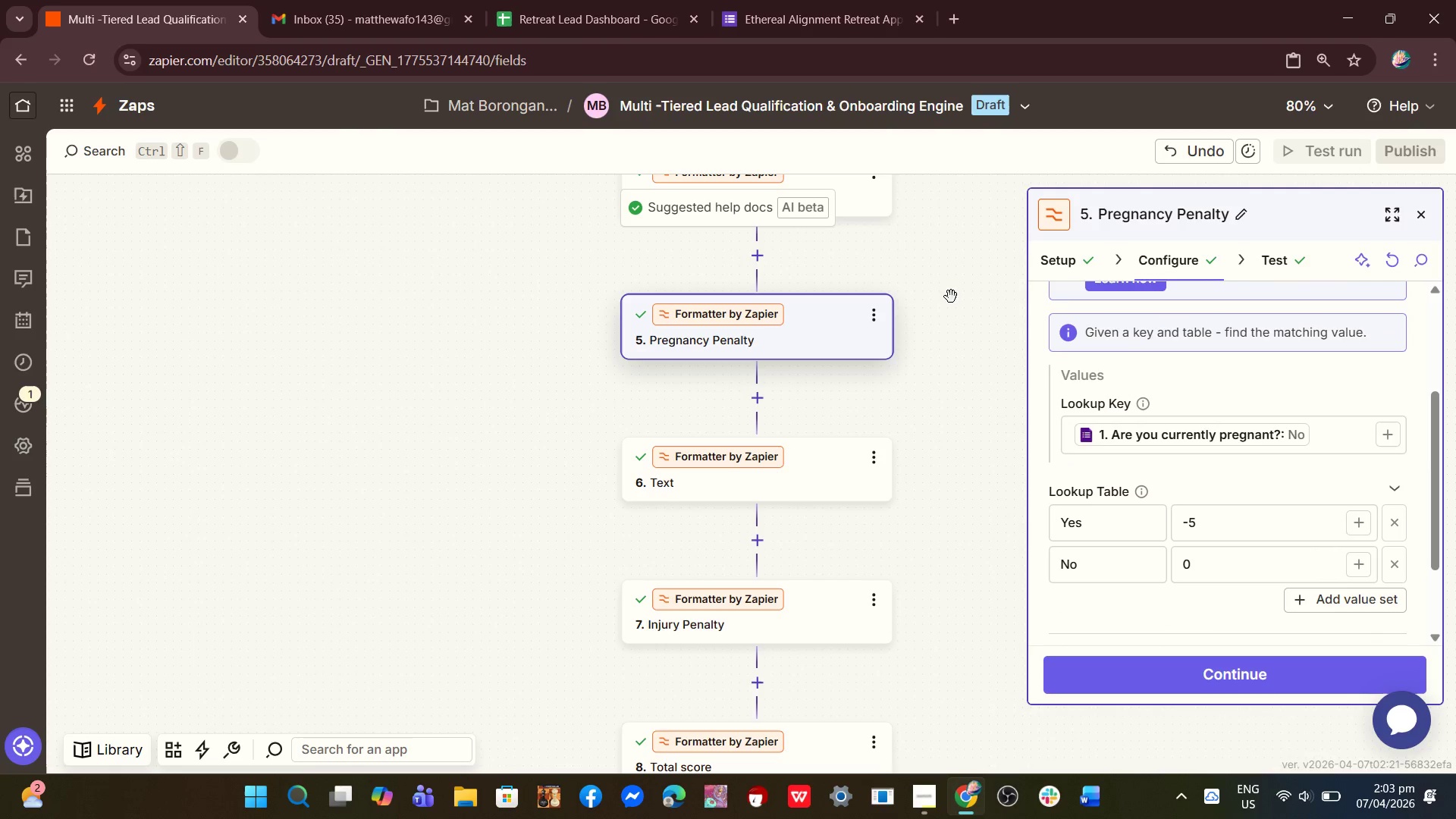 
left_click([814, 22])
 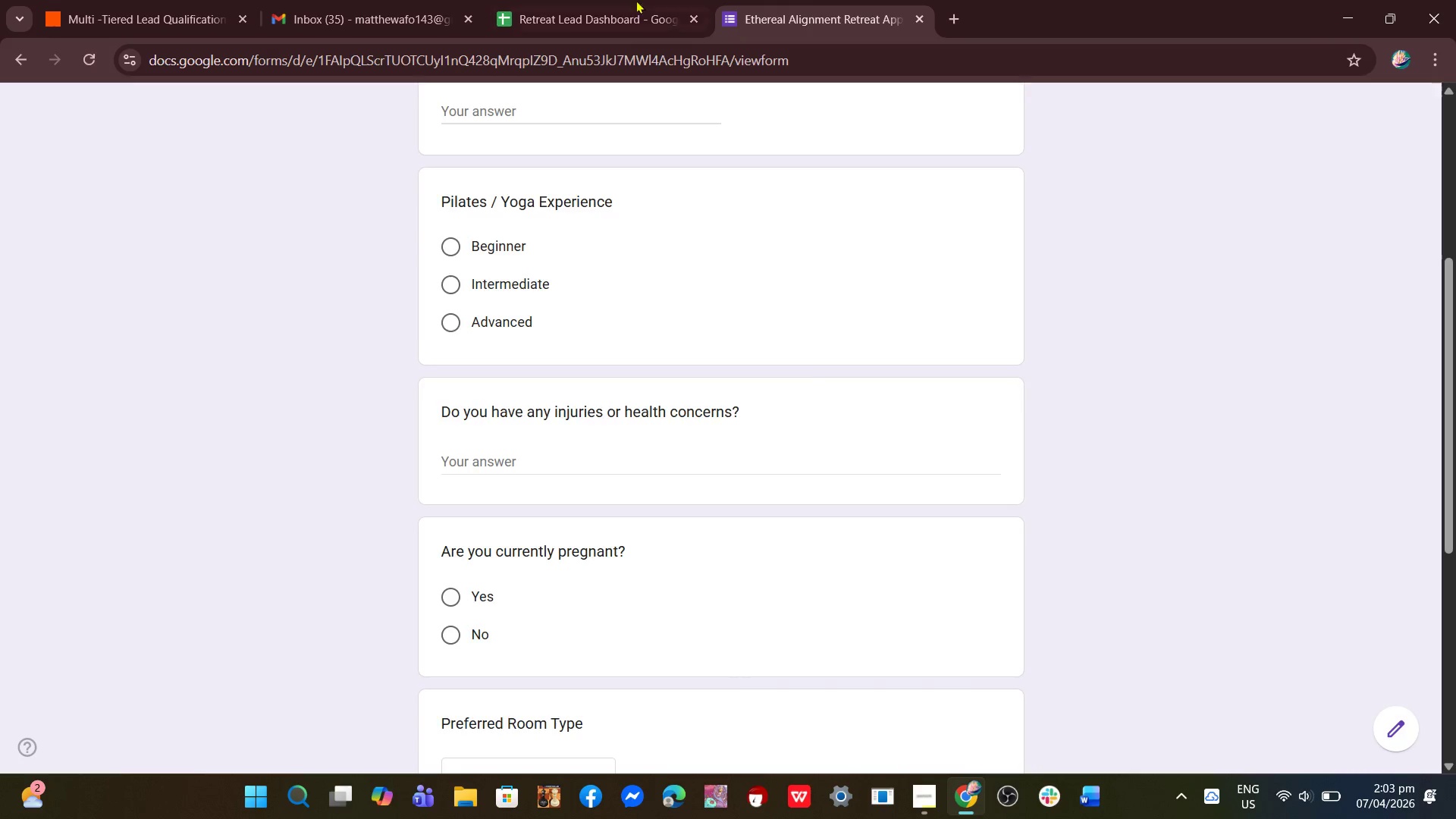 
left_click([587, 0])
 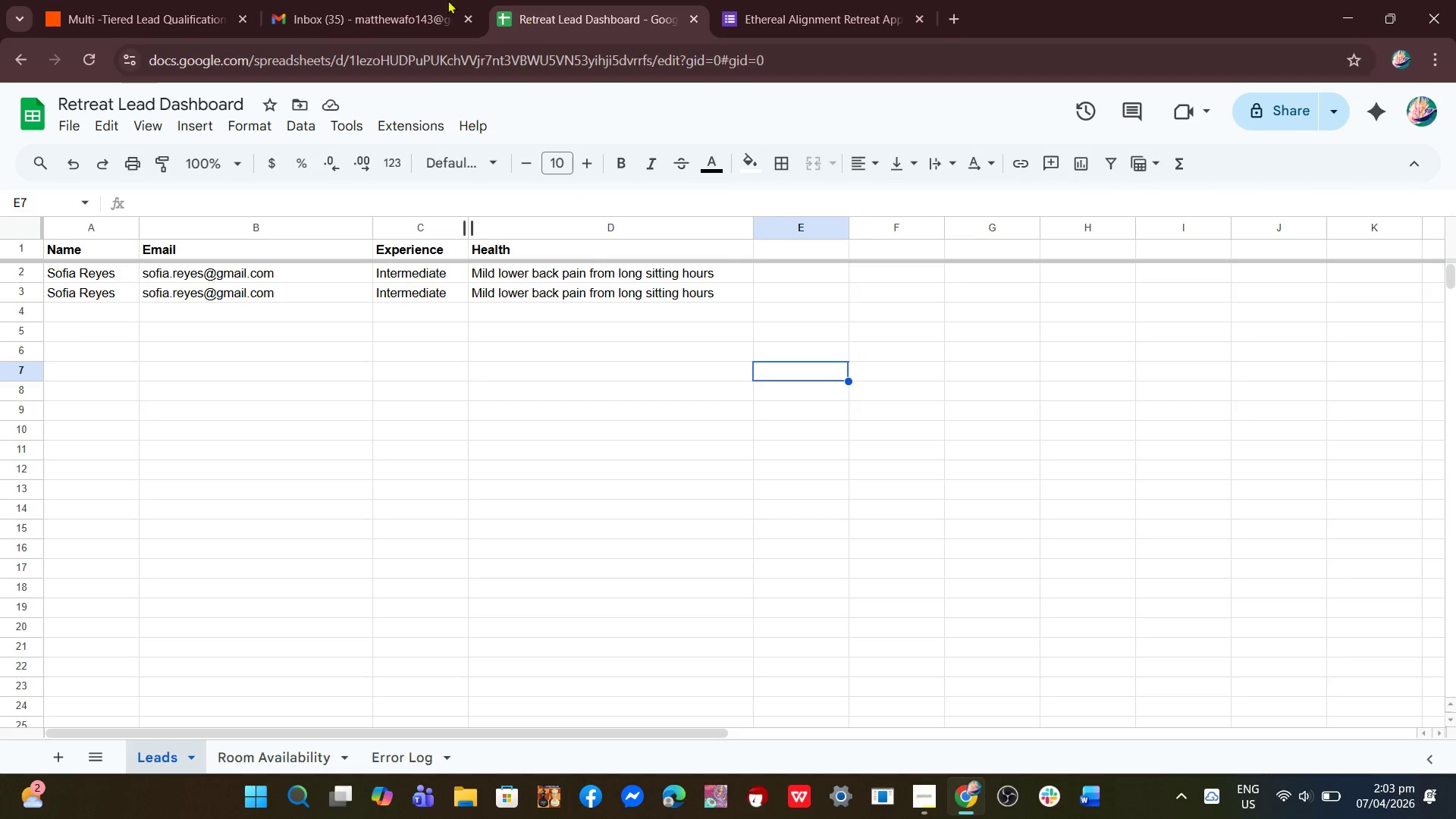 
left_click([363, 0])
 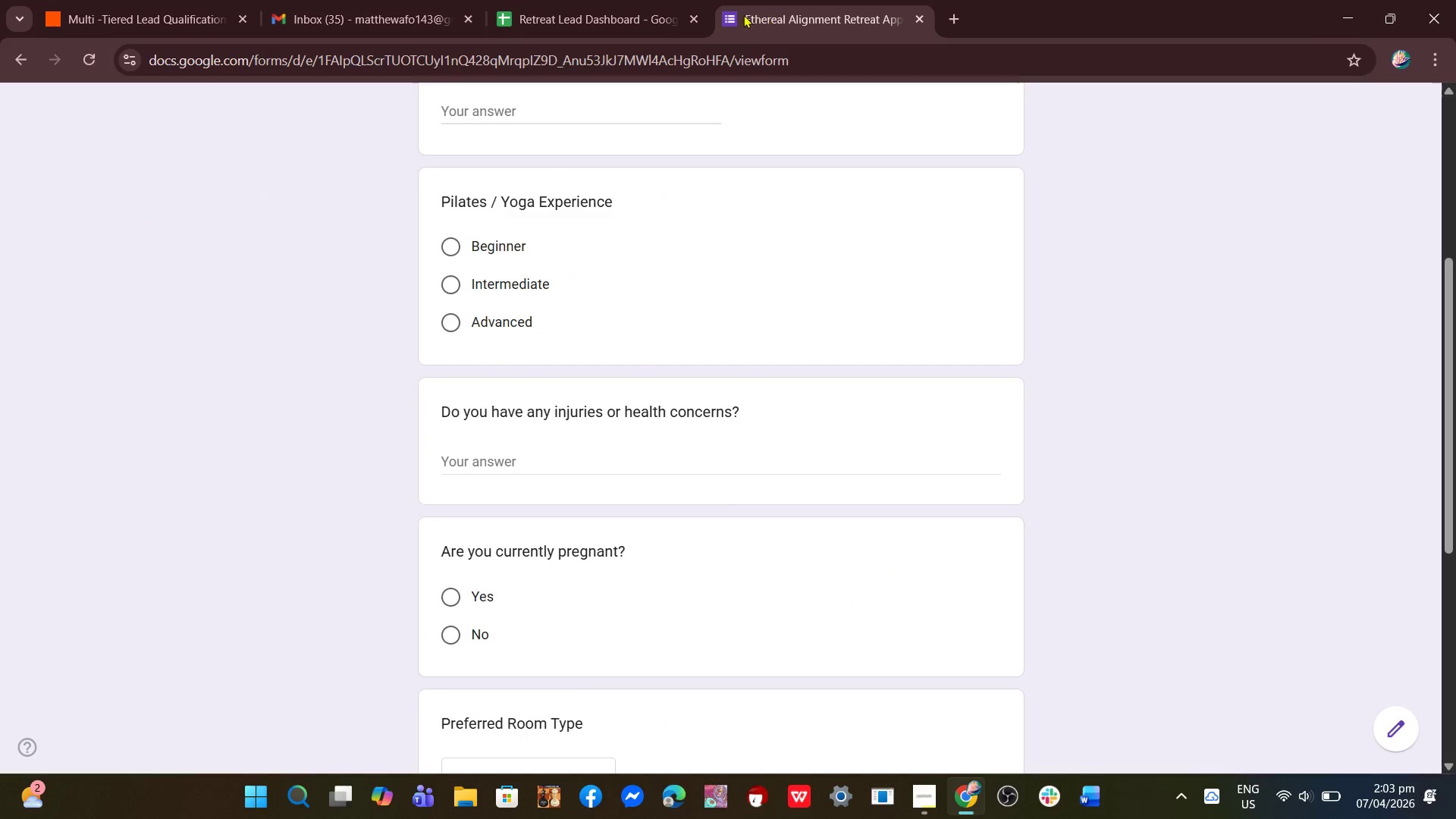 
double_click([597, 2])
 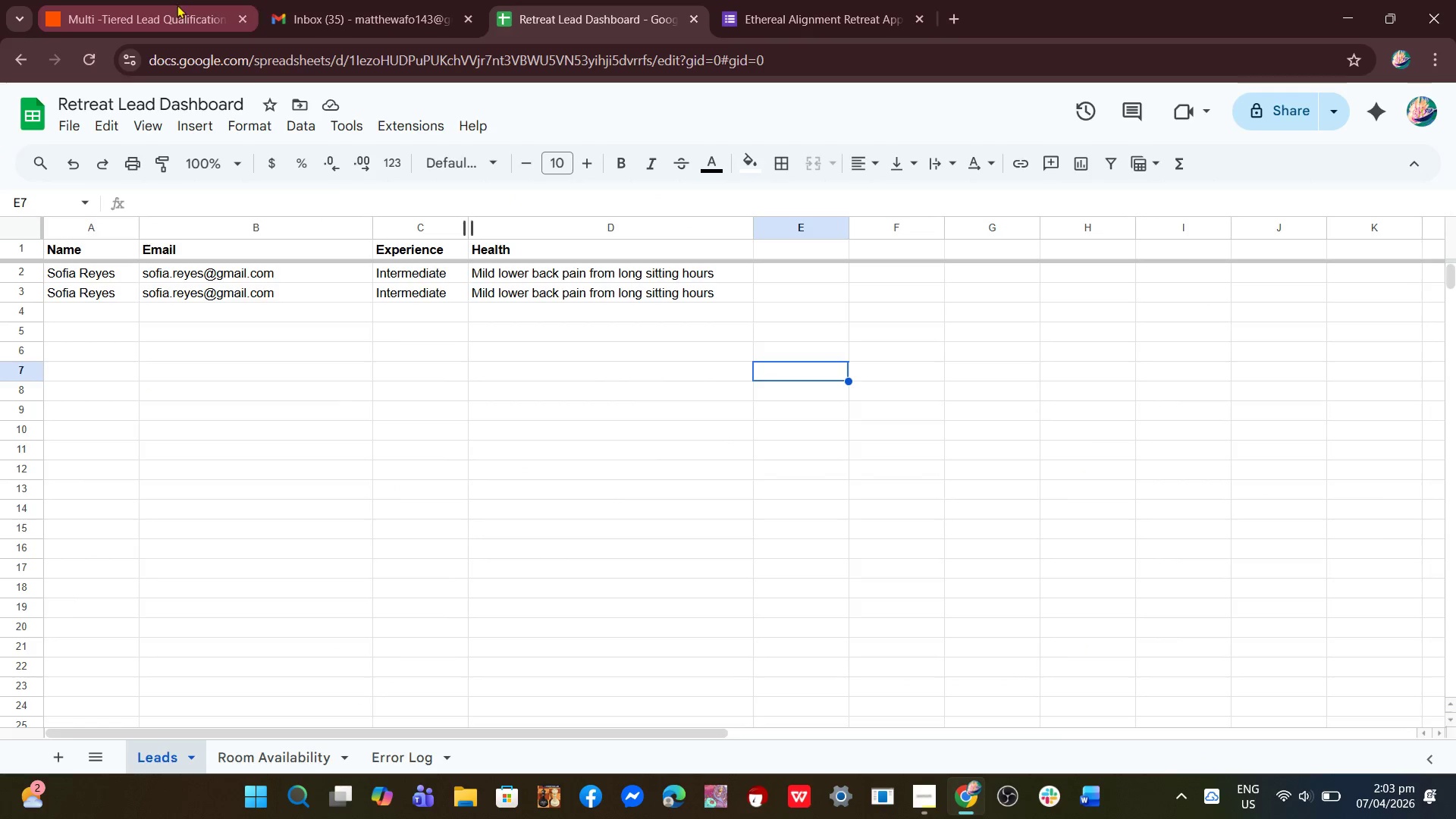 
left_click([142, 0])
 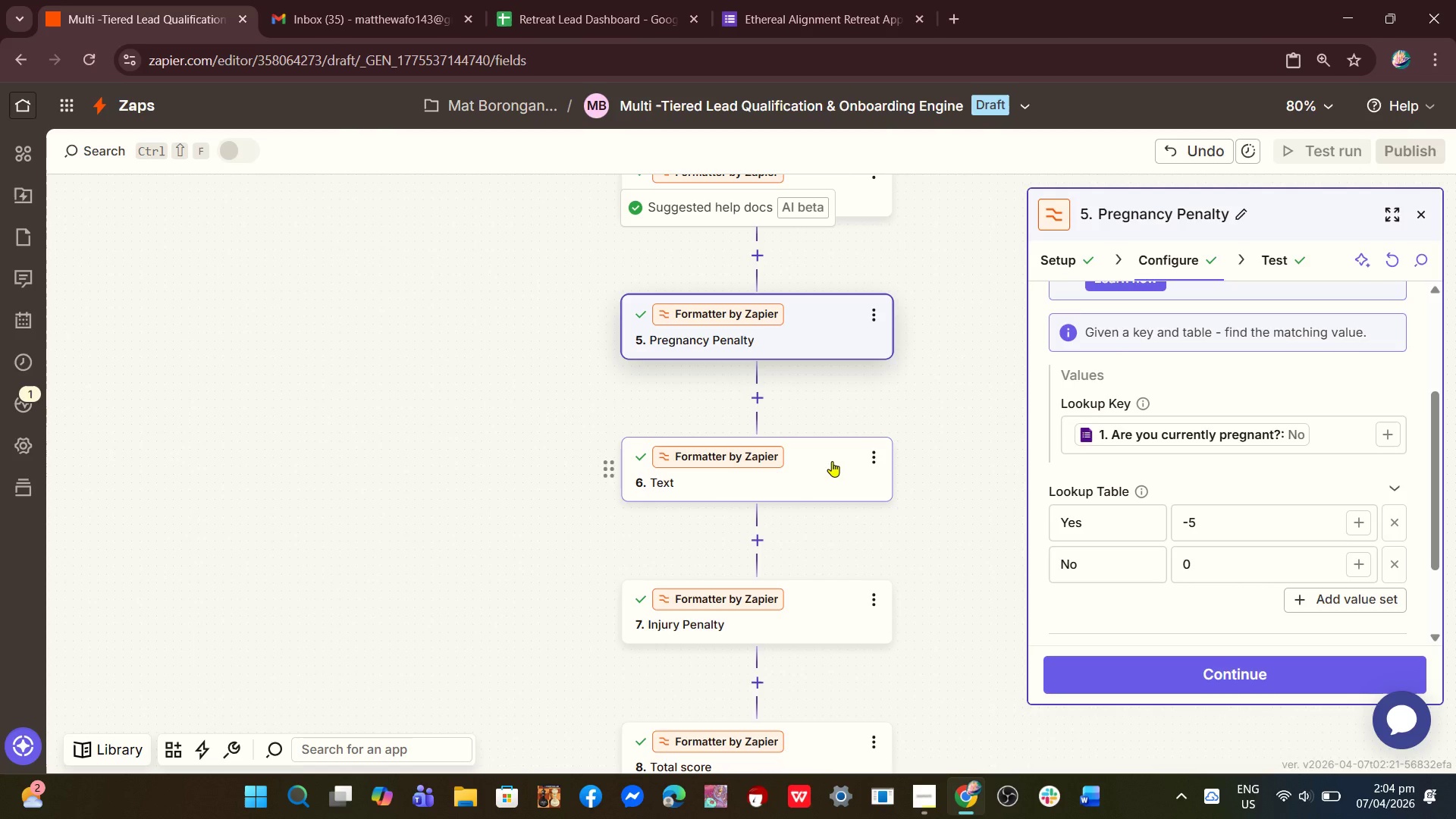 
wait(32.28)
 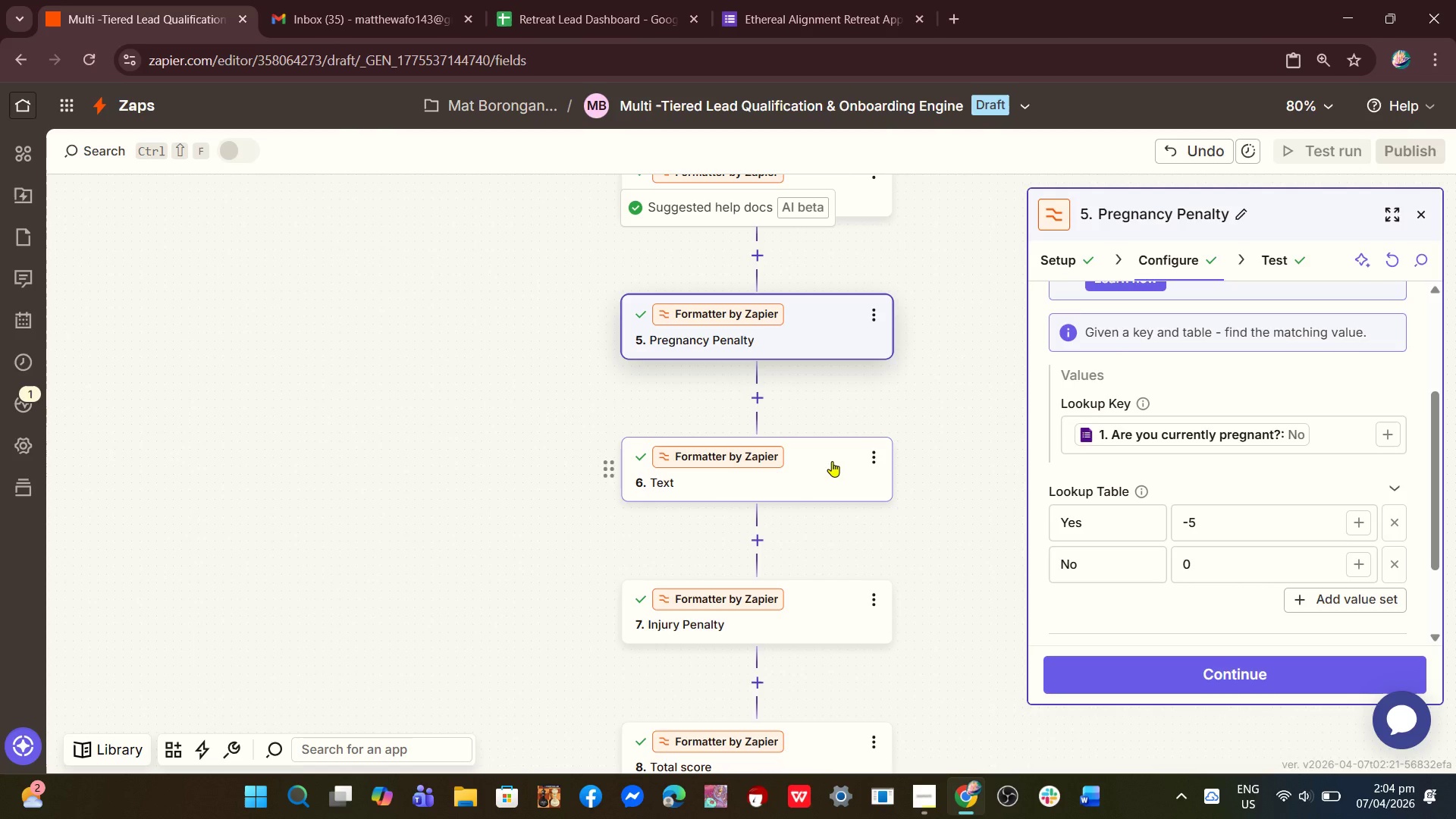 
scroll: coordinate [1144, 579], scroll_direction: down, amount: 4.0
 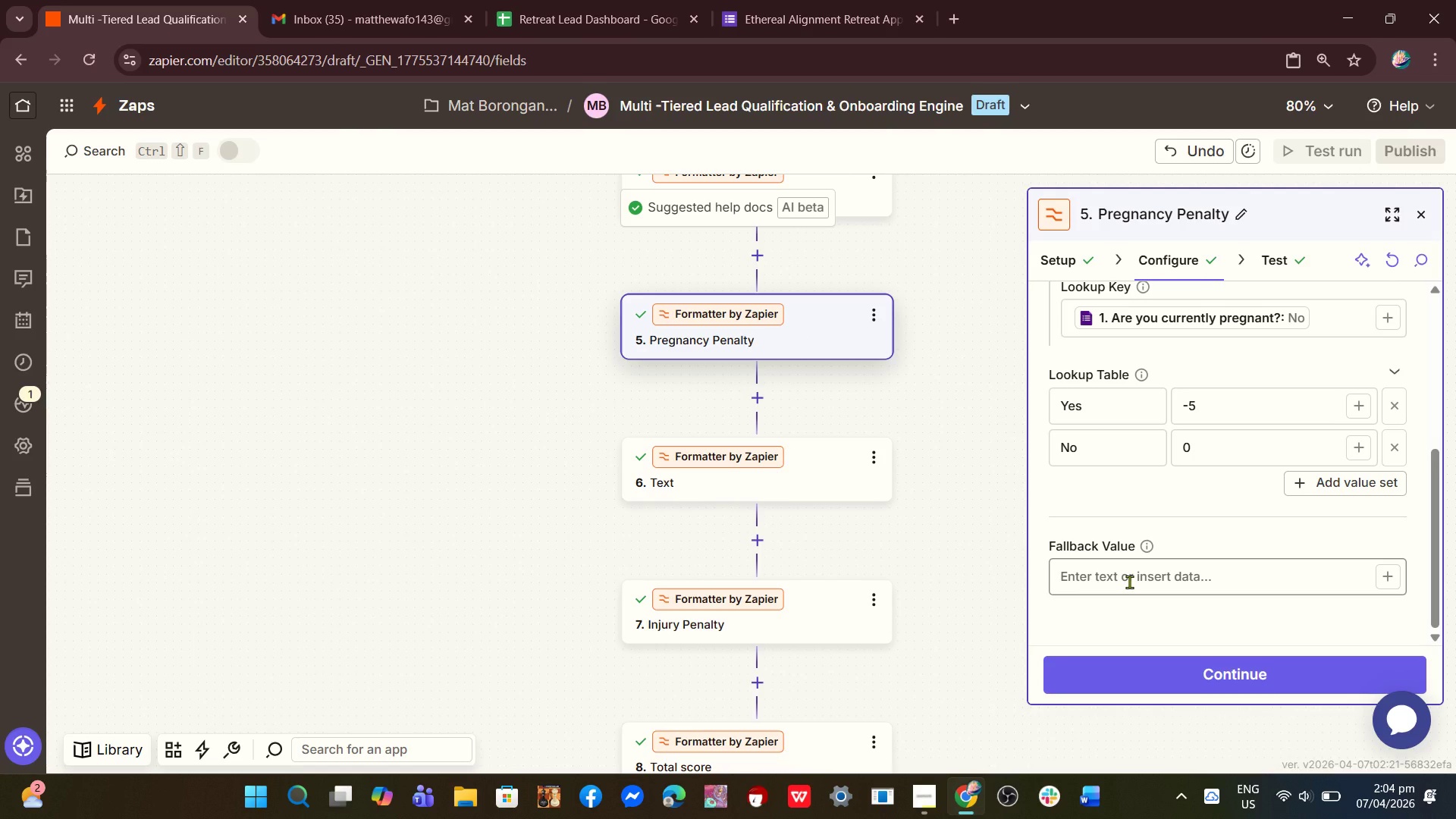 
left_click([1129, 582])
 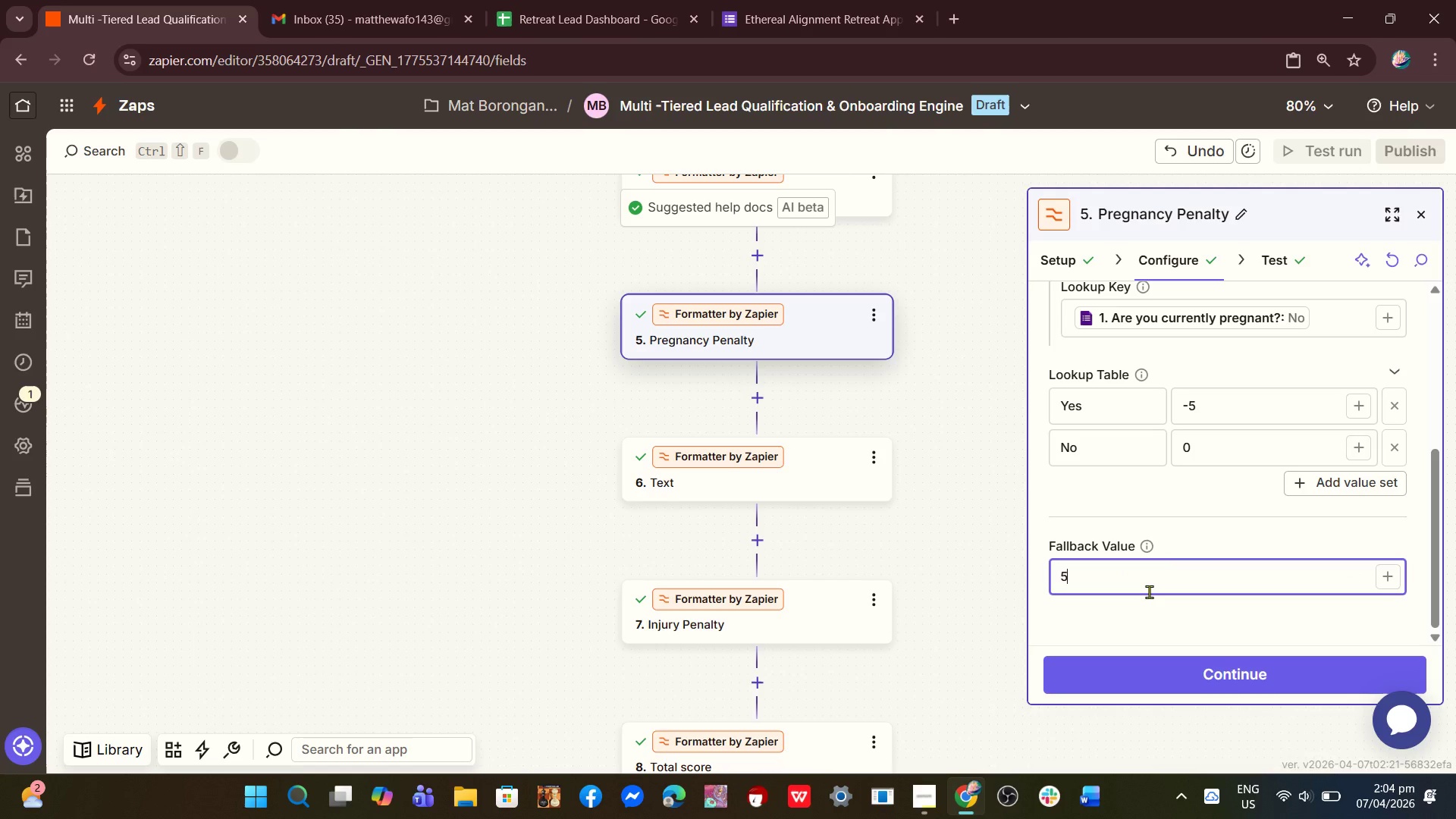 
key(Numpad5)
 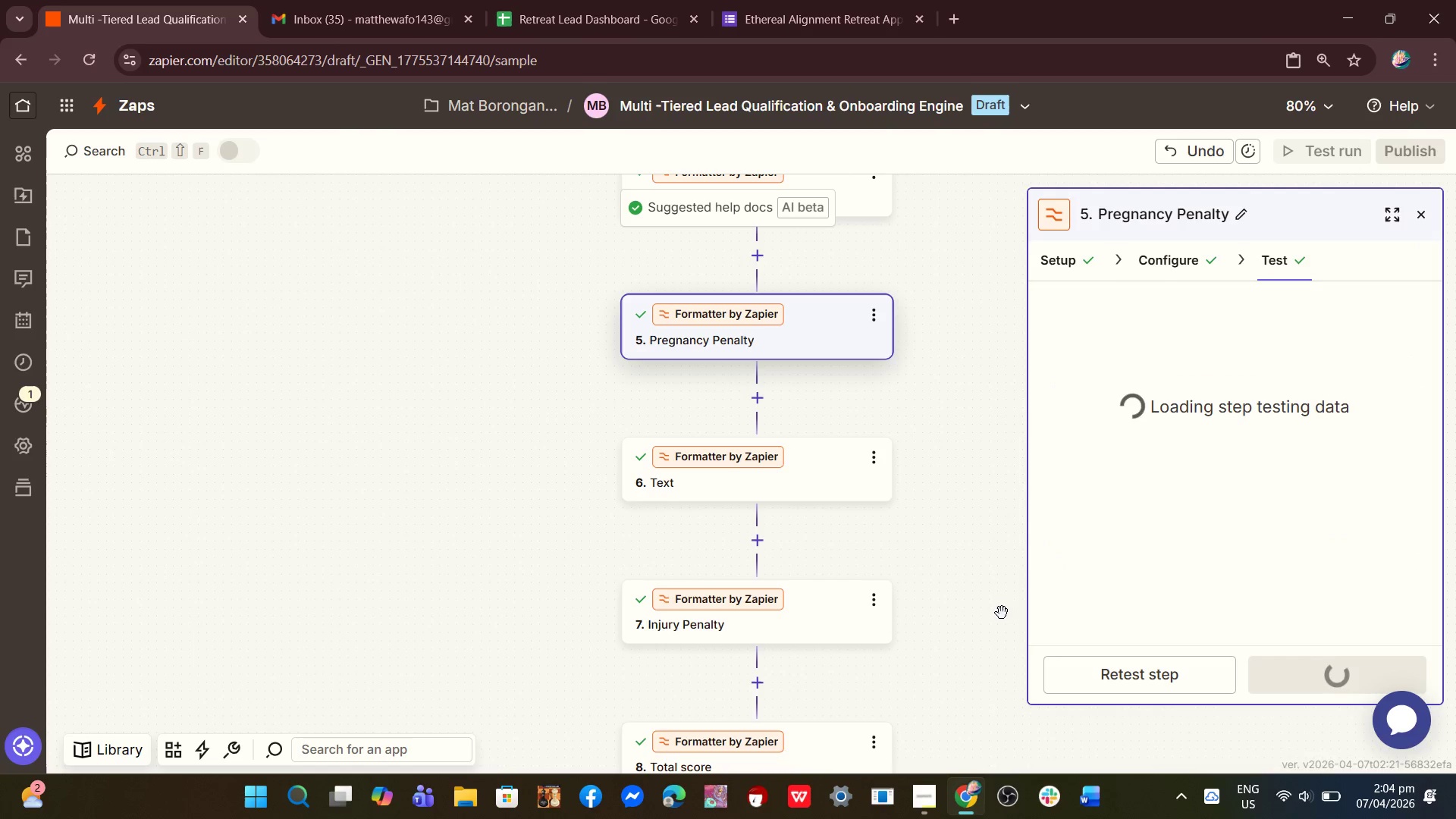 
wait(5.58)
 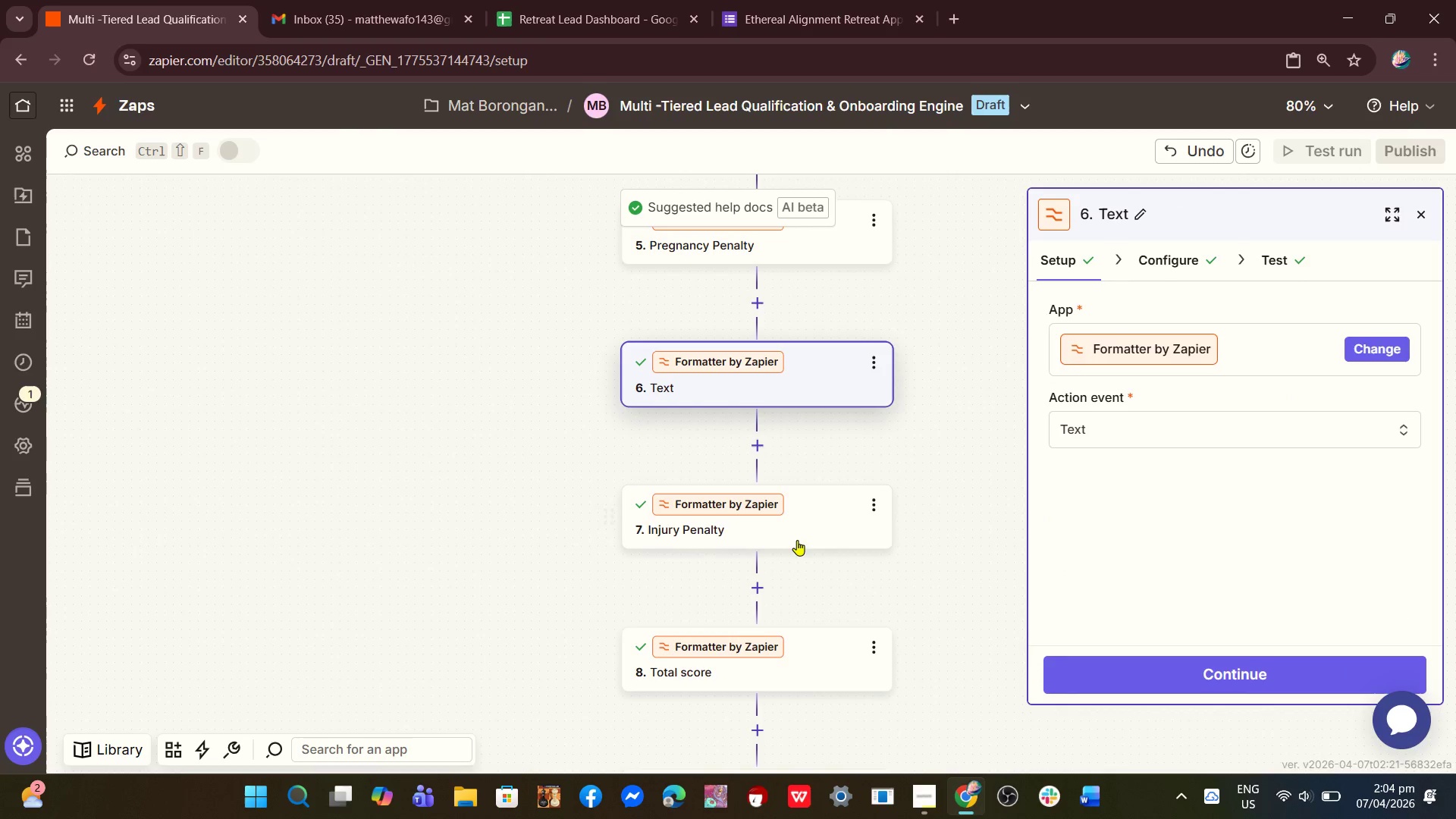 
left_click([796, 538])
 